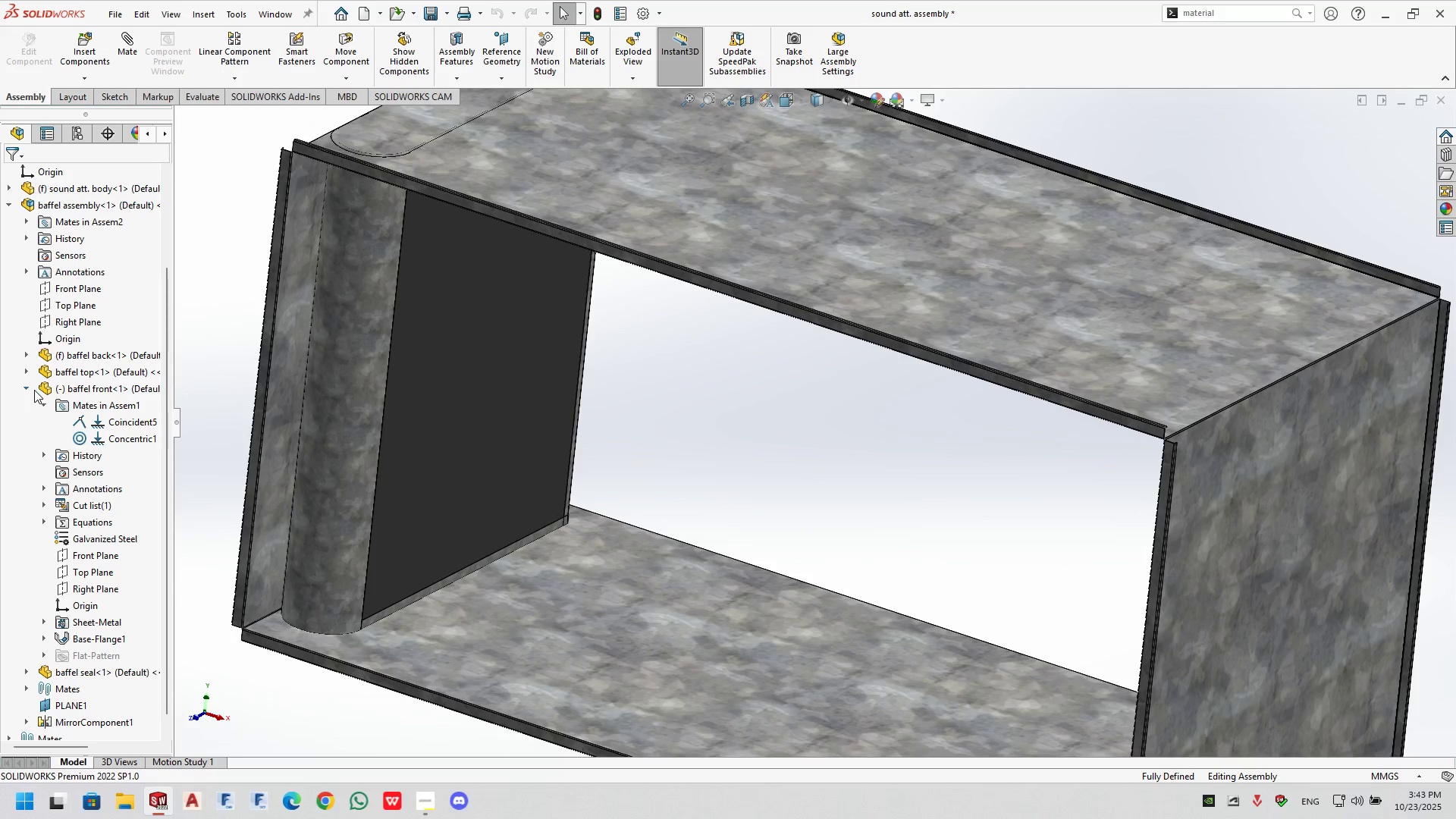 
left_click([29, 384])
 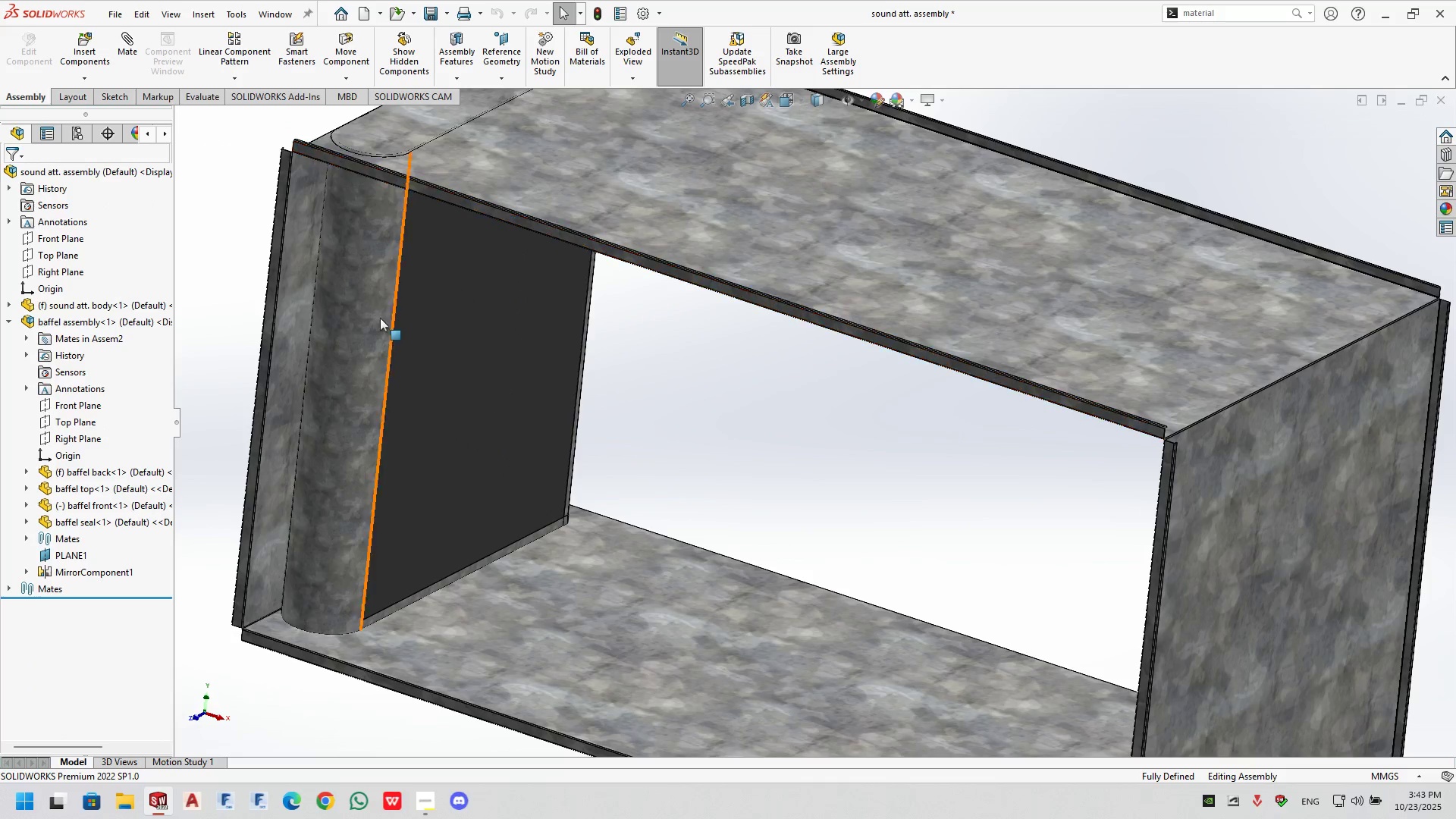 
left_click([431, 328])
 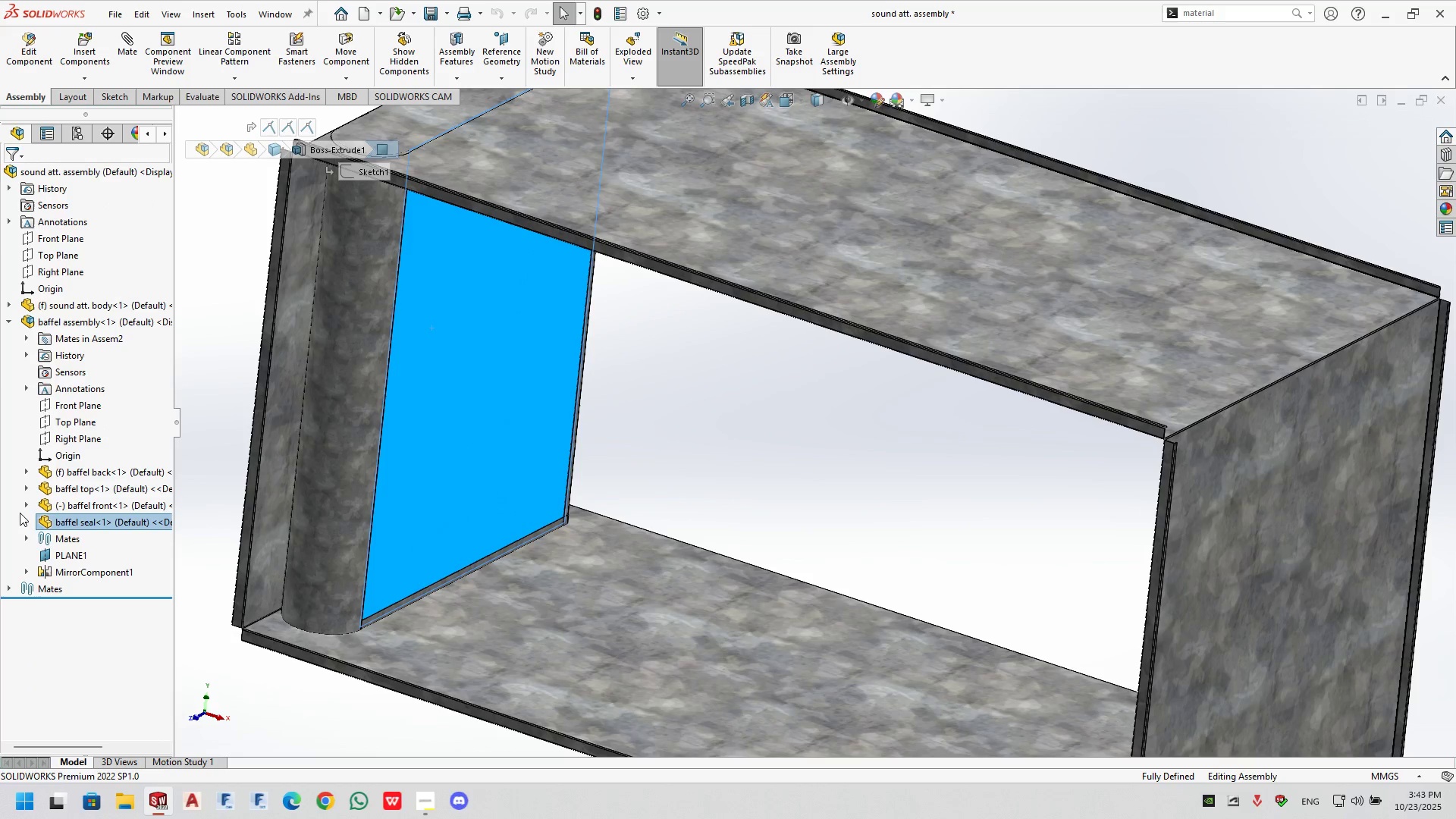 
left_click([23, 518])
 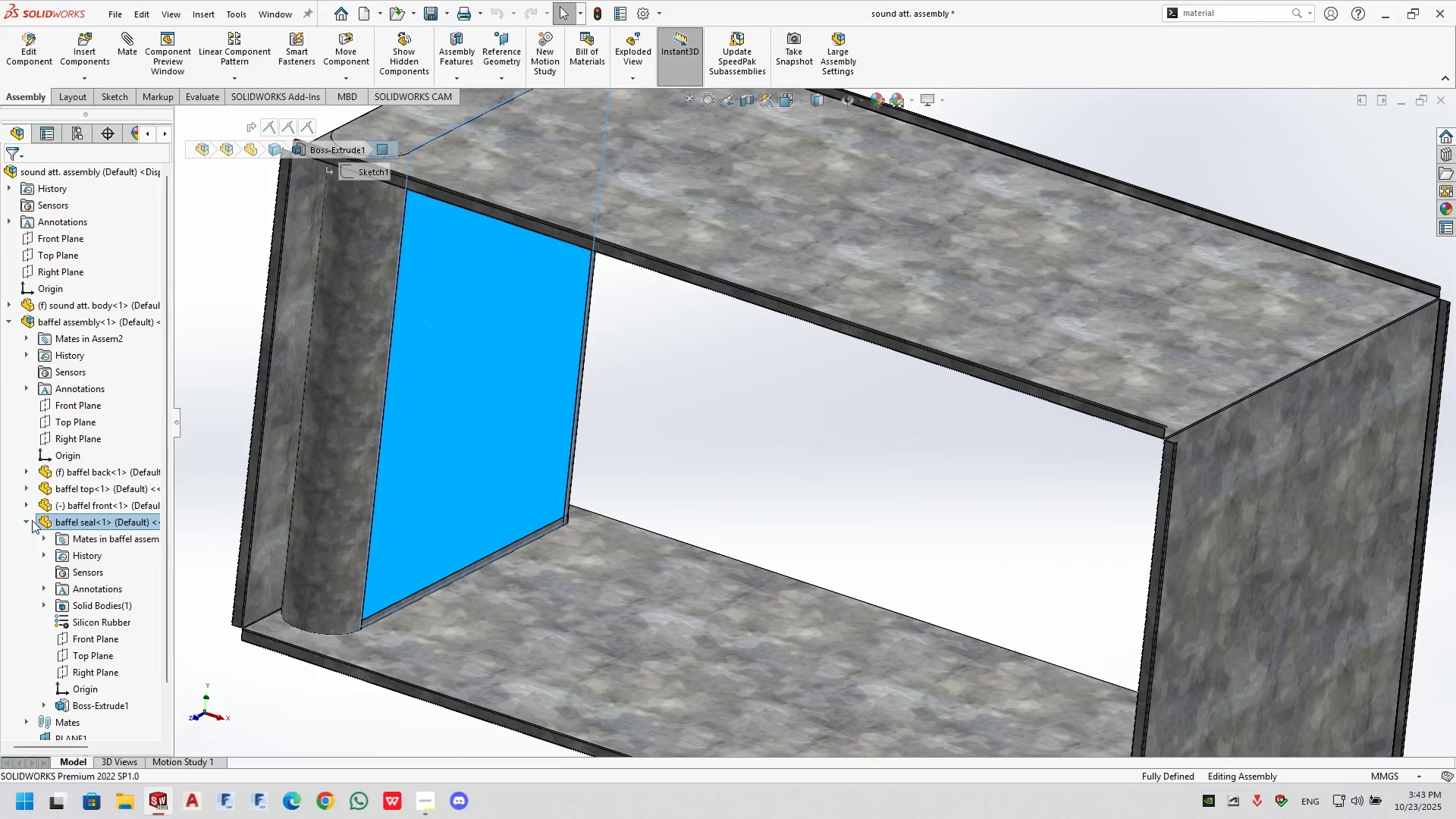 
left_click([27, 520])
 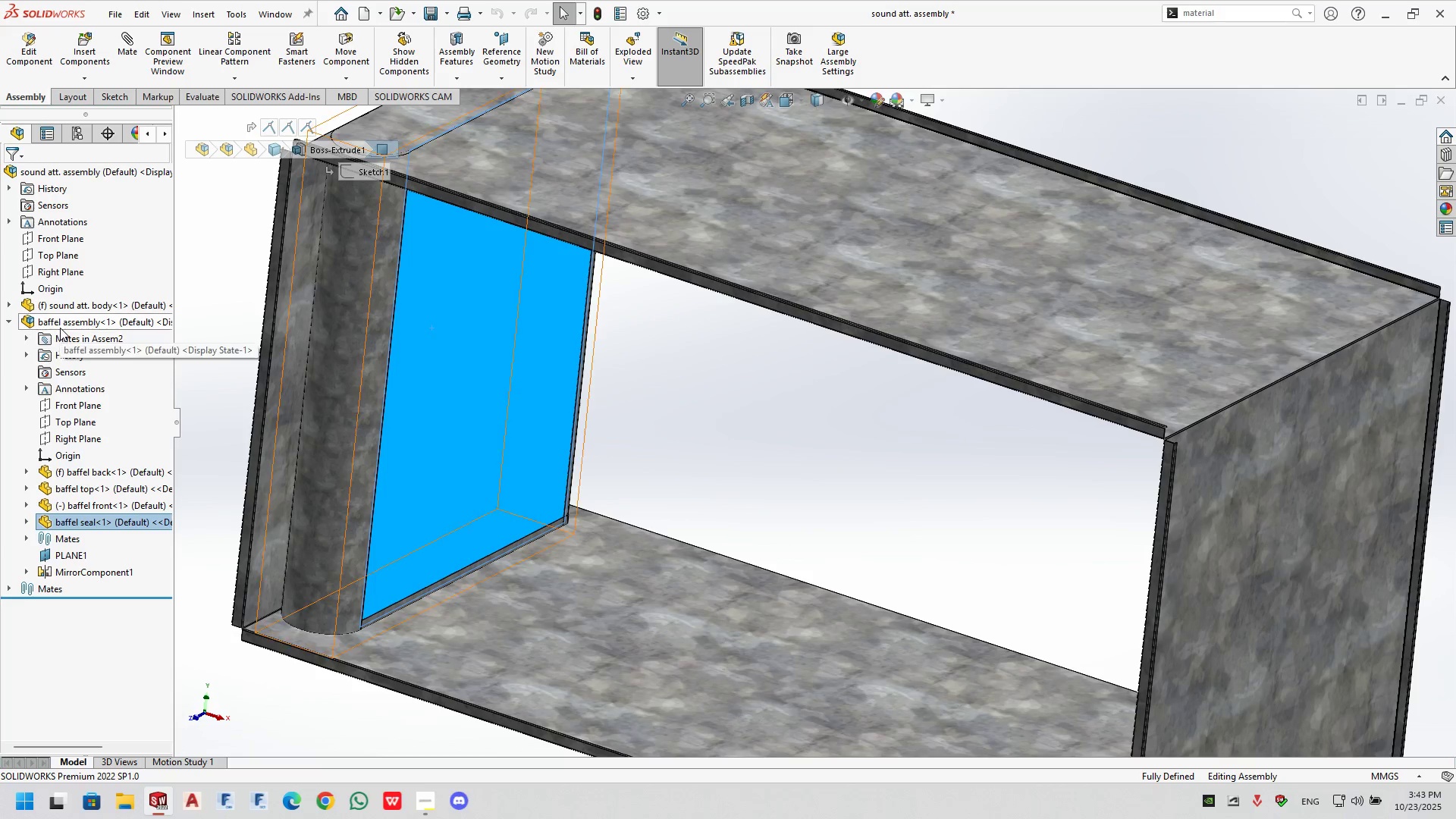 
left_click([66, 319])
 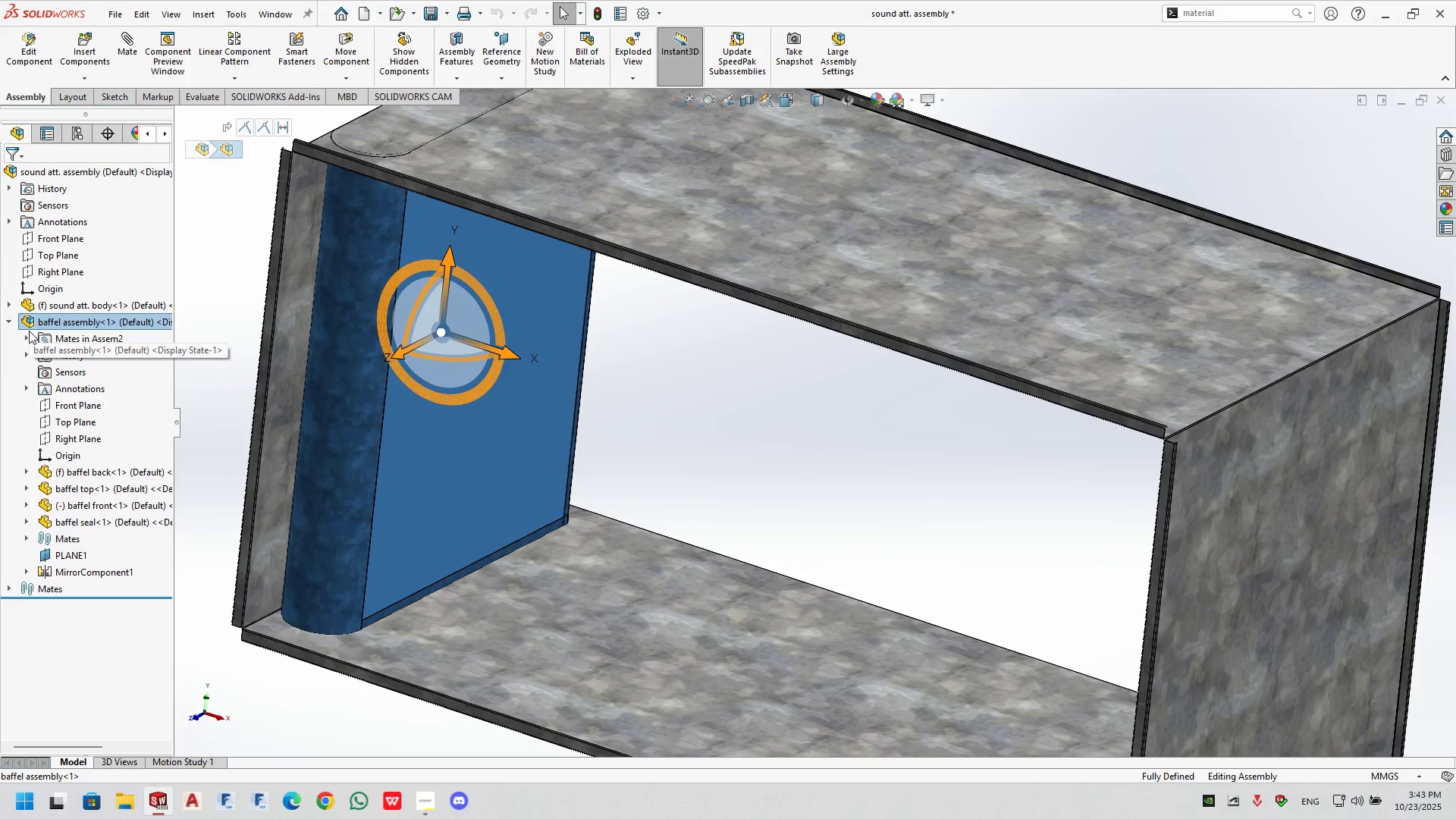 
left_click([27, 337])
 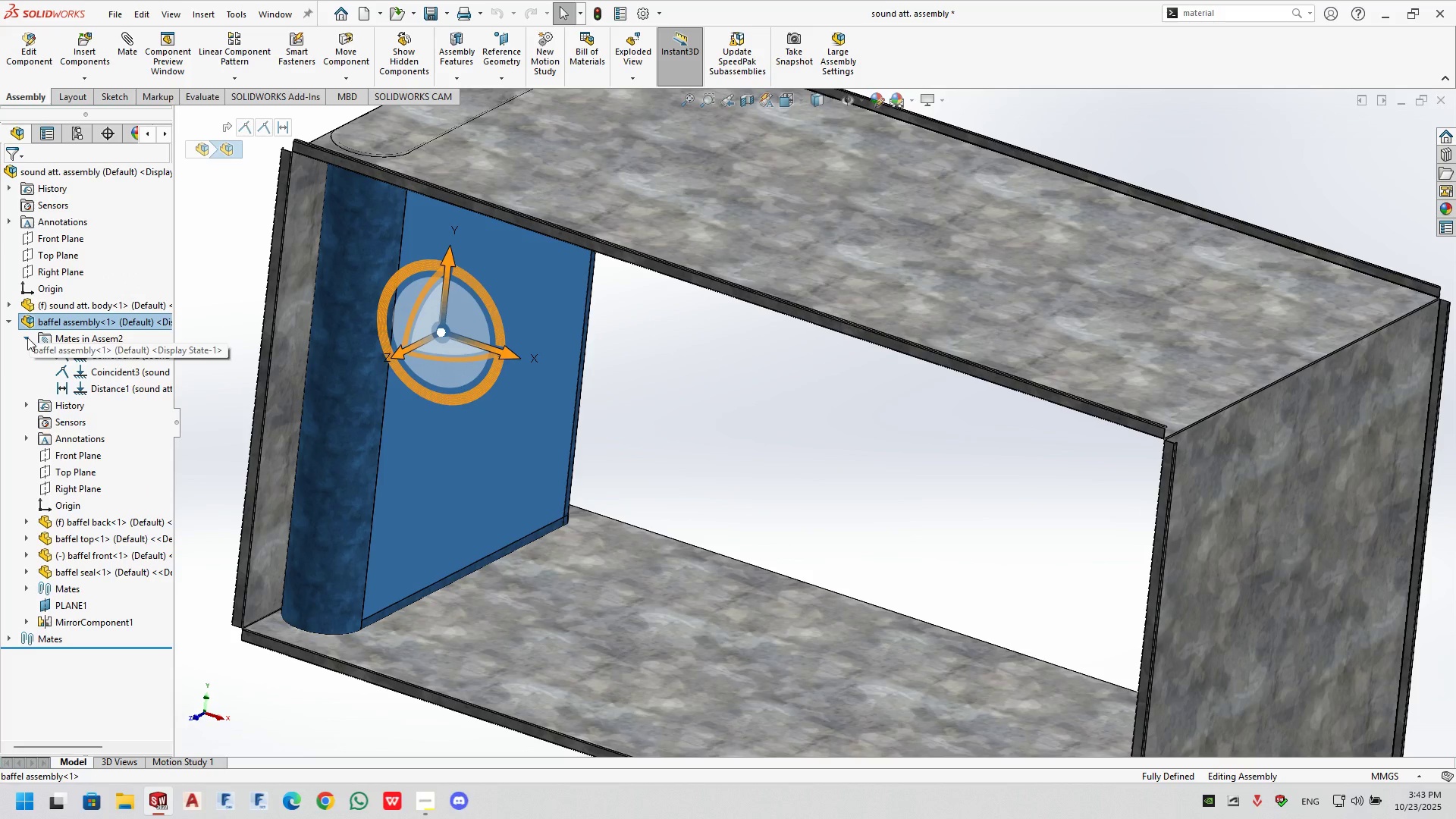 
left_click([27, 337])
 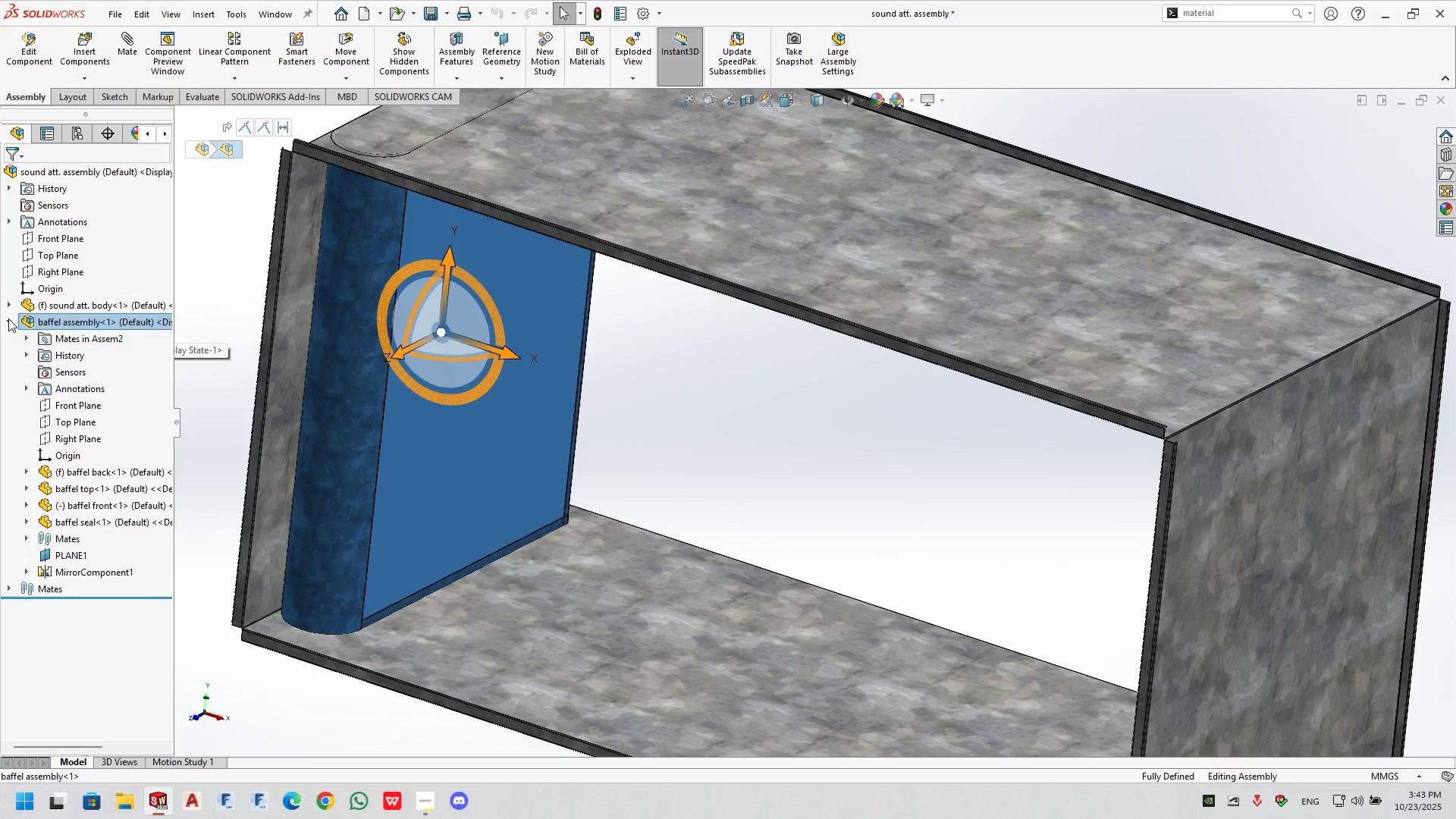 
left_click([8, 318])
 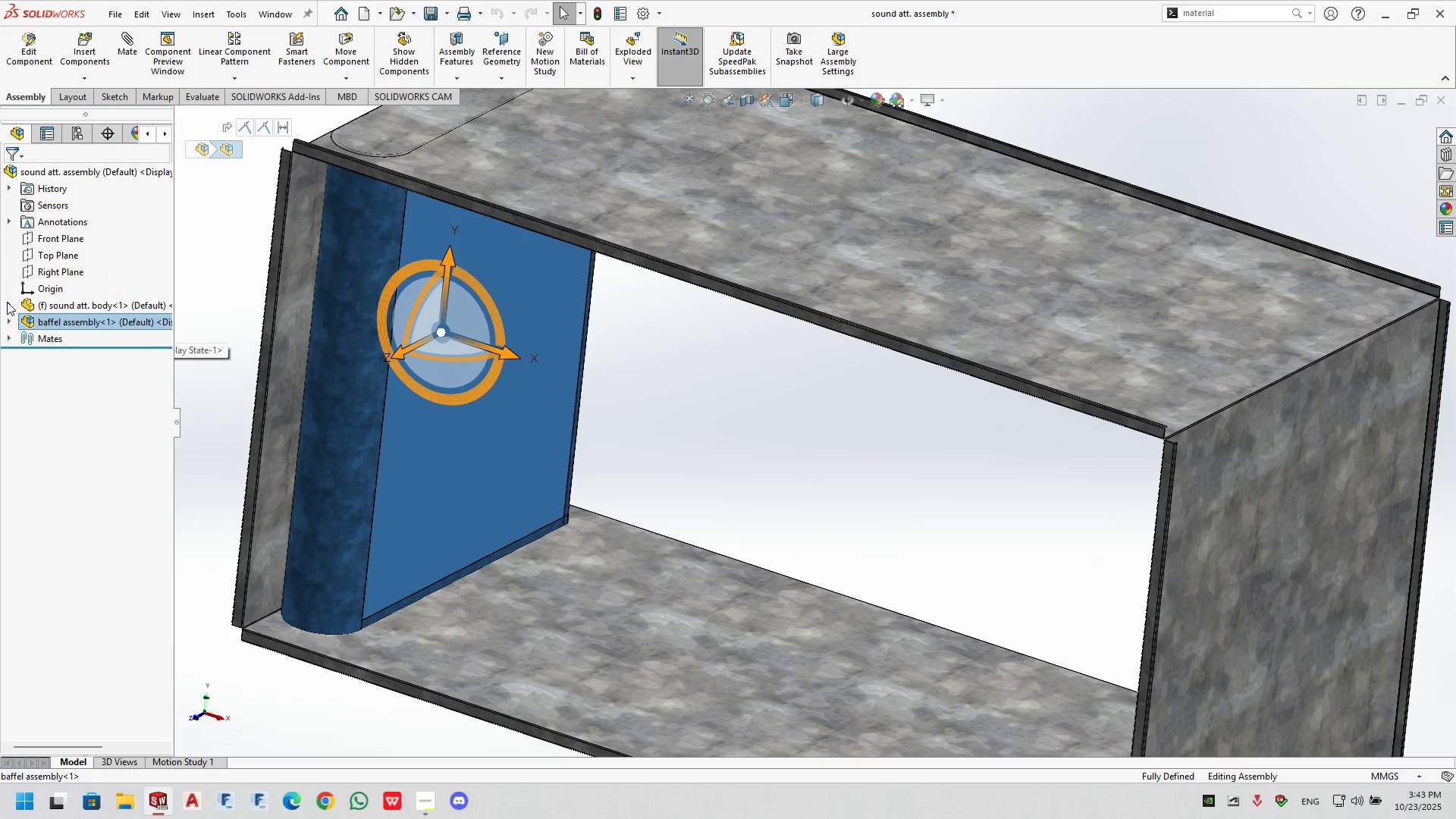 
left_click([7, 302])
 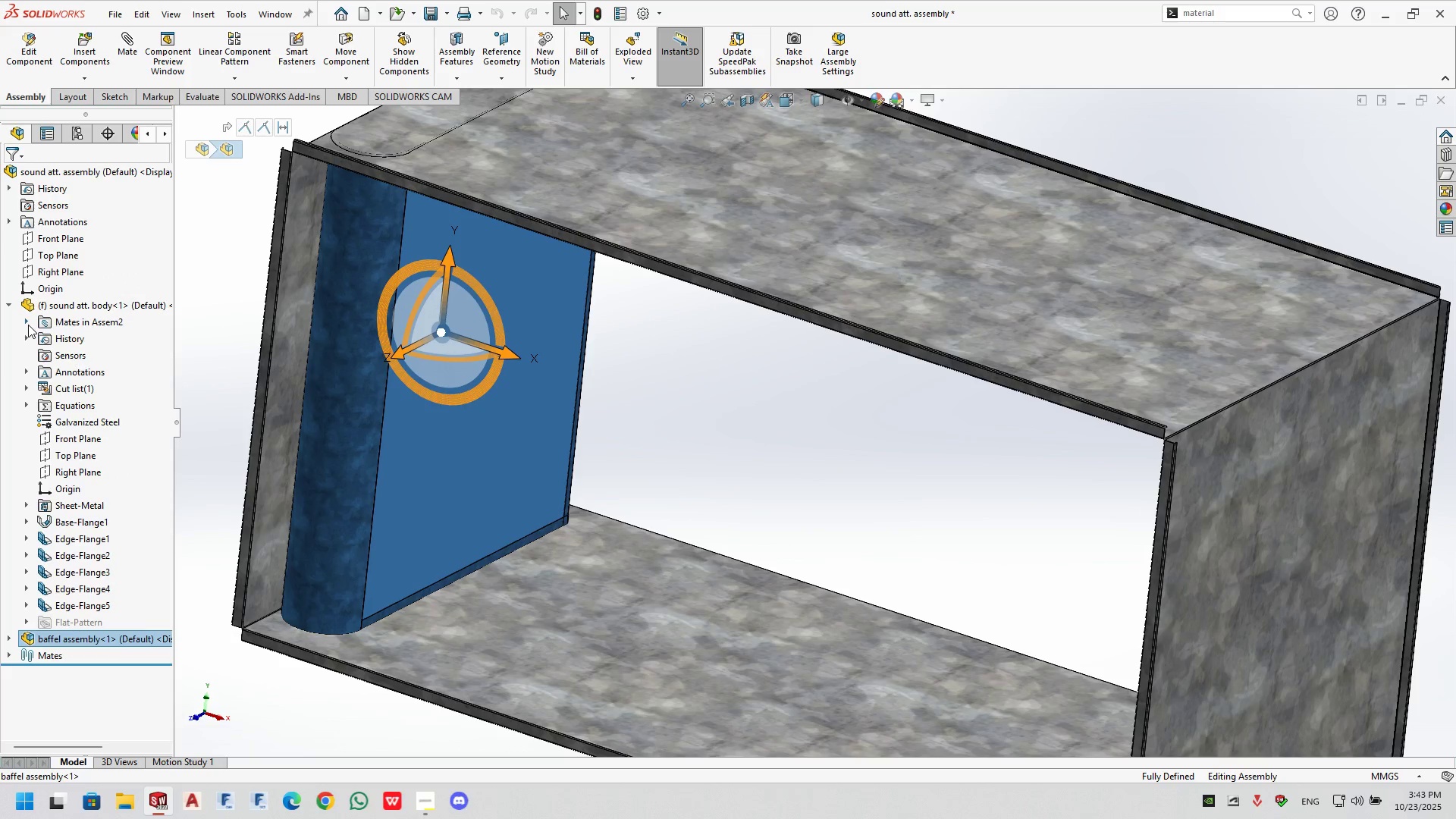 
double_click([26, 321])
 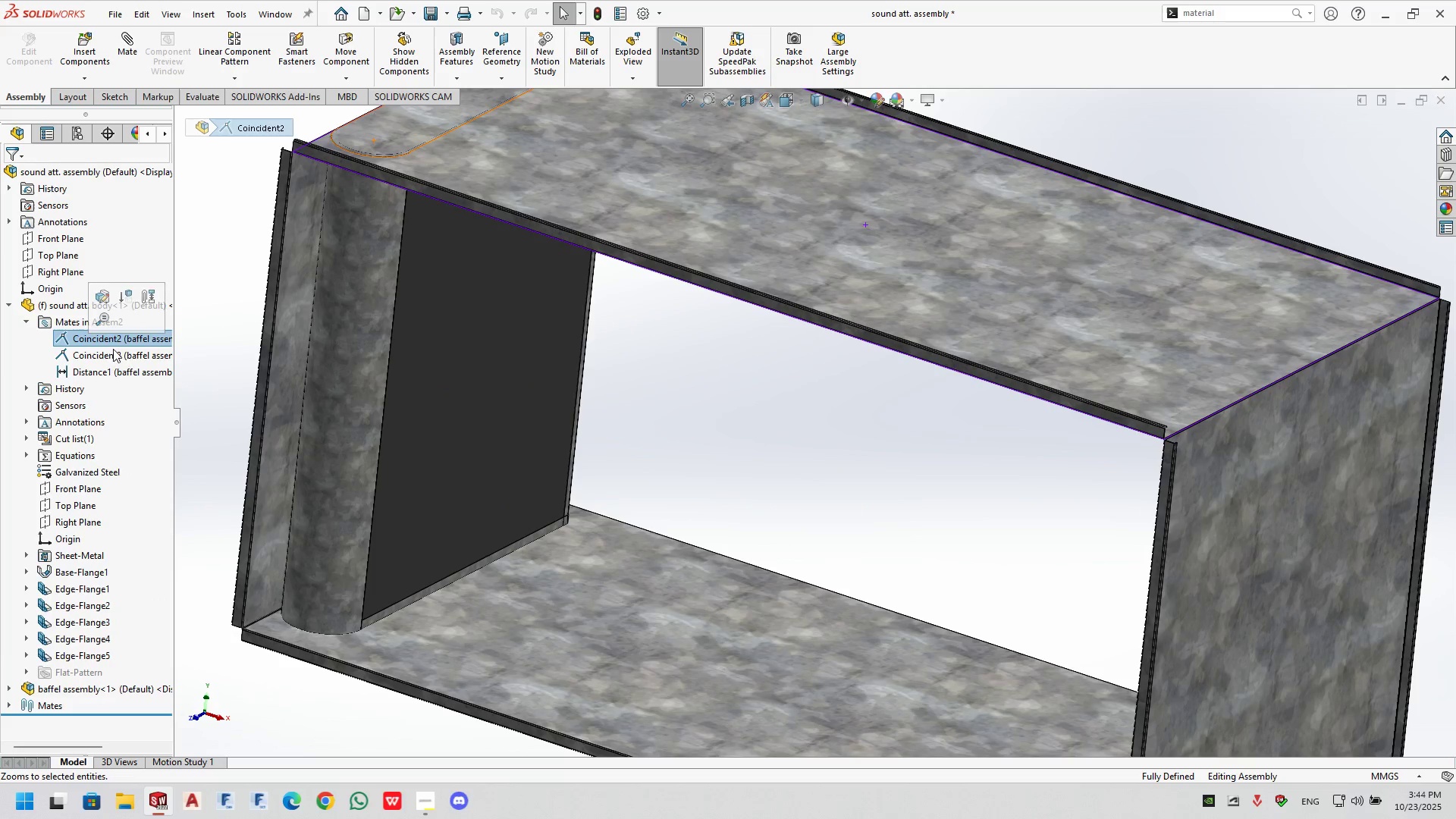 
key(Delete)
 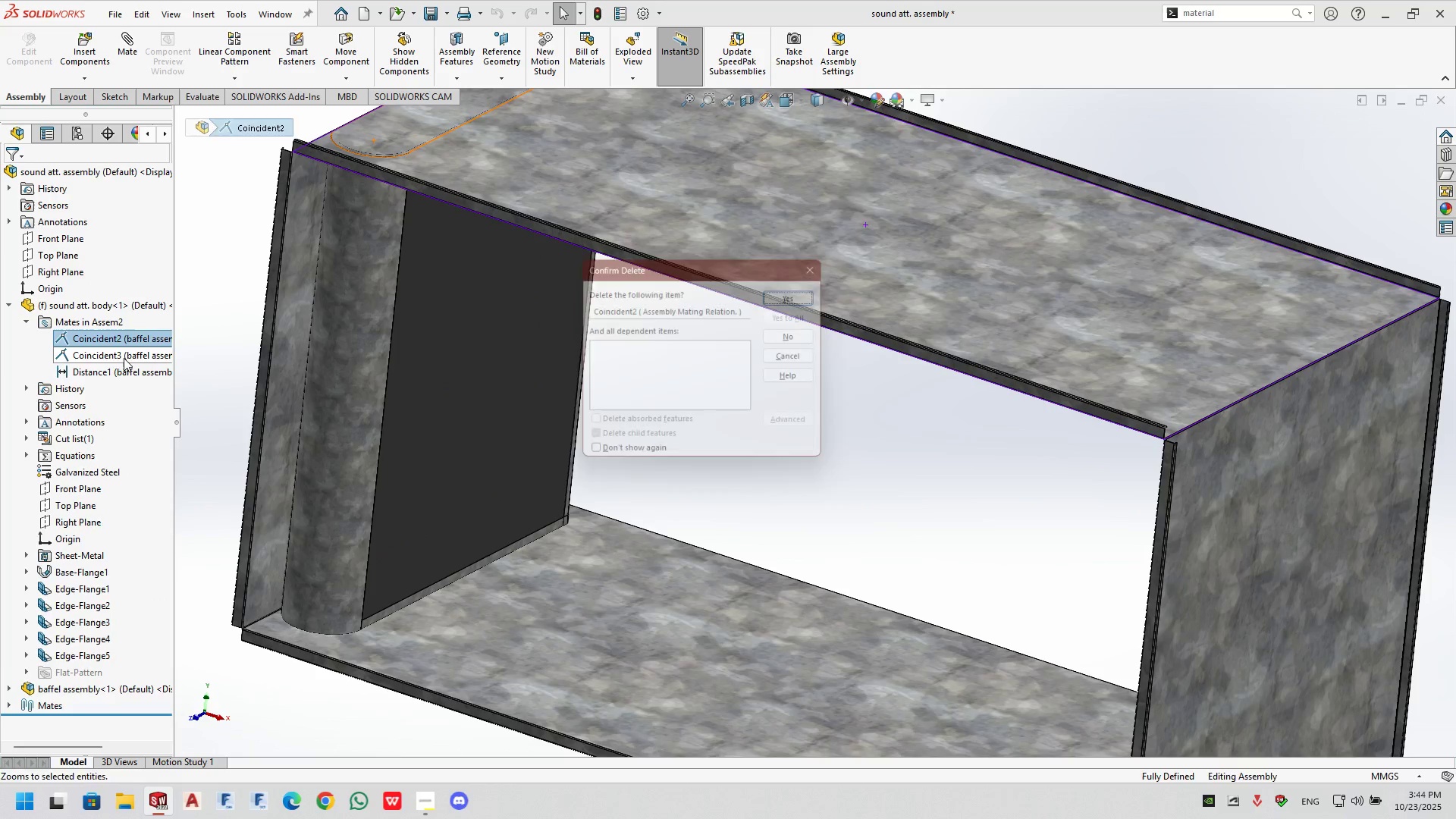 
key(Enter)
 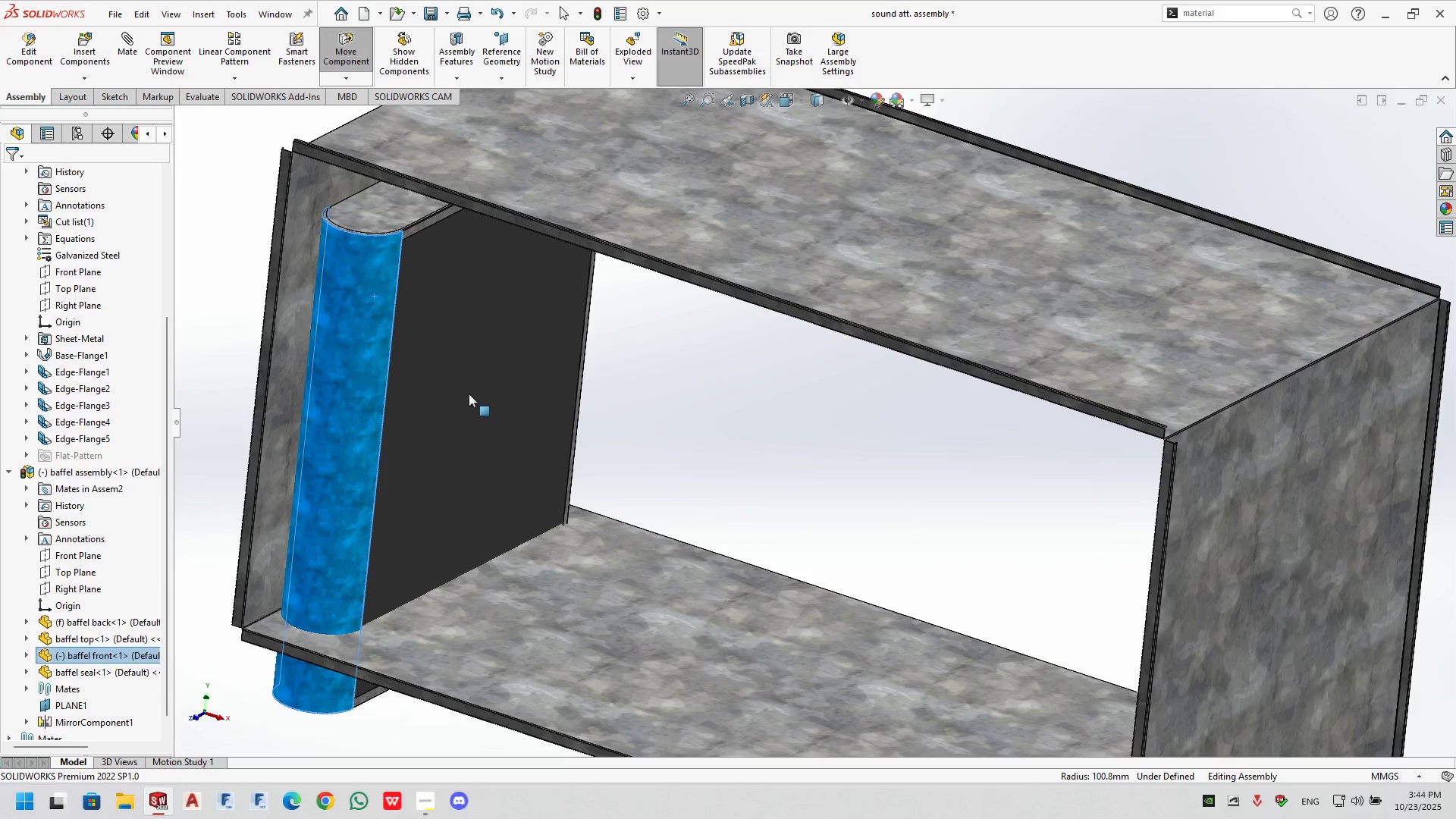 
key(Control+Z)
 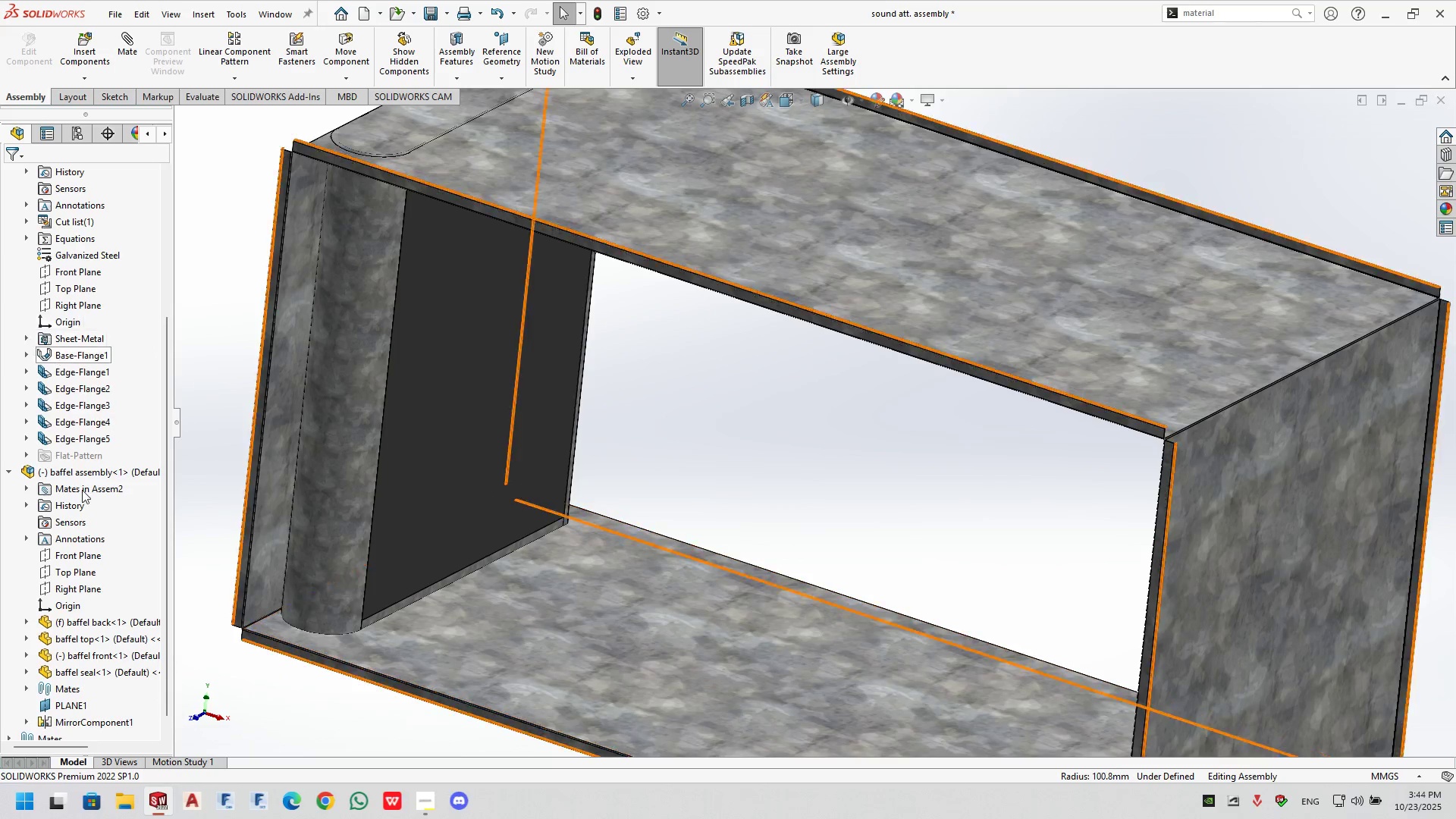 
scroll: coordinate [73, 422], scroll_direction: up, amount: 3.0
 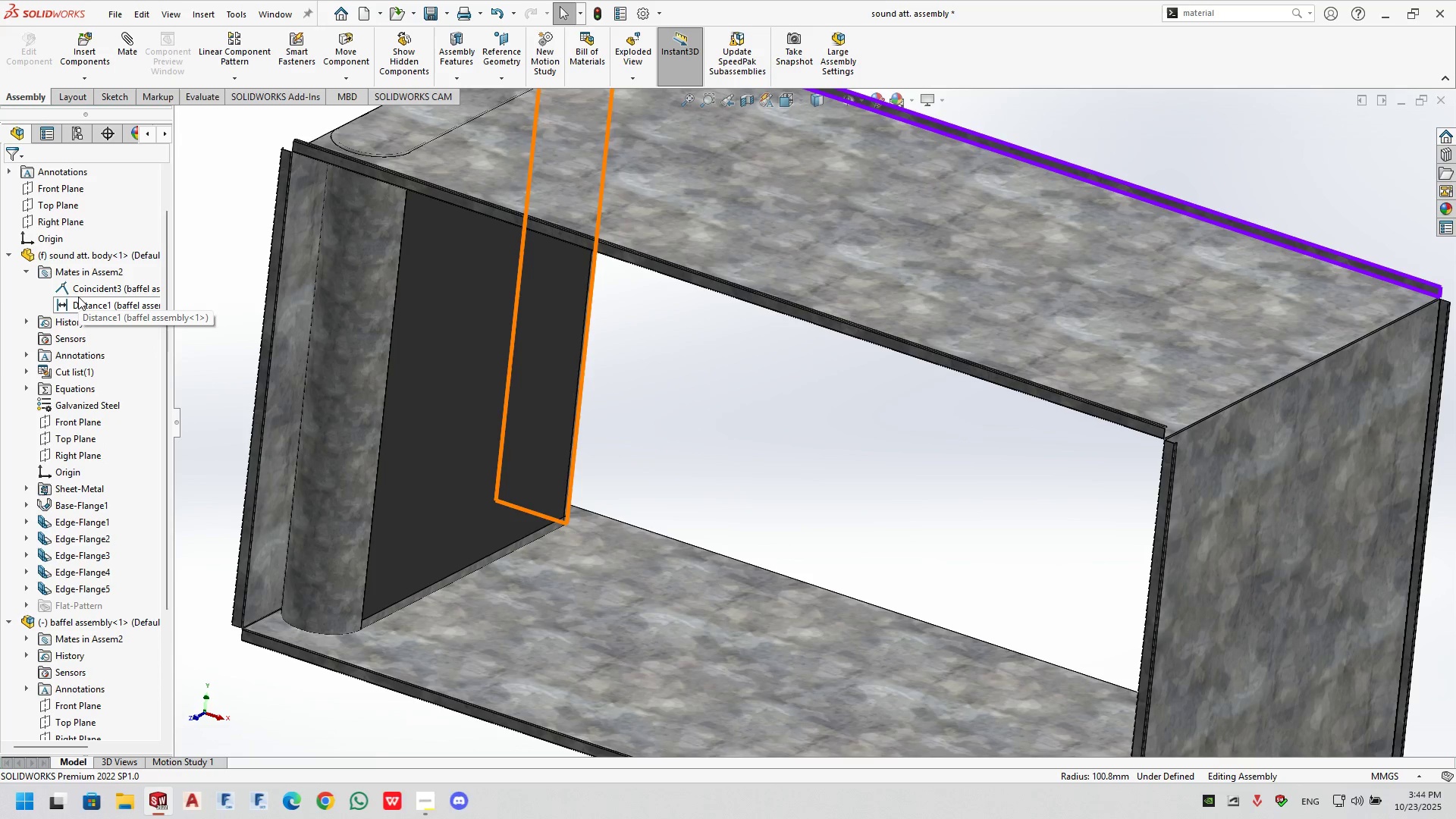 
key(Control+Z)
 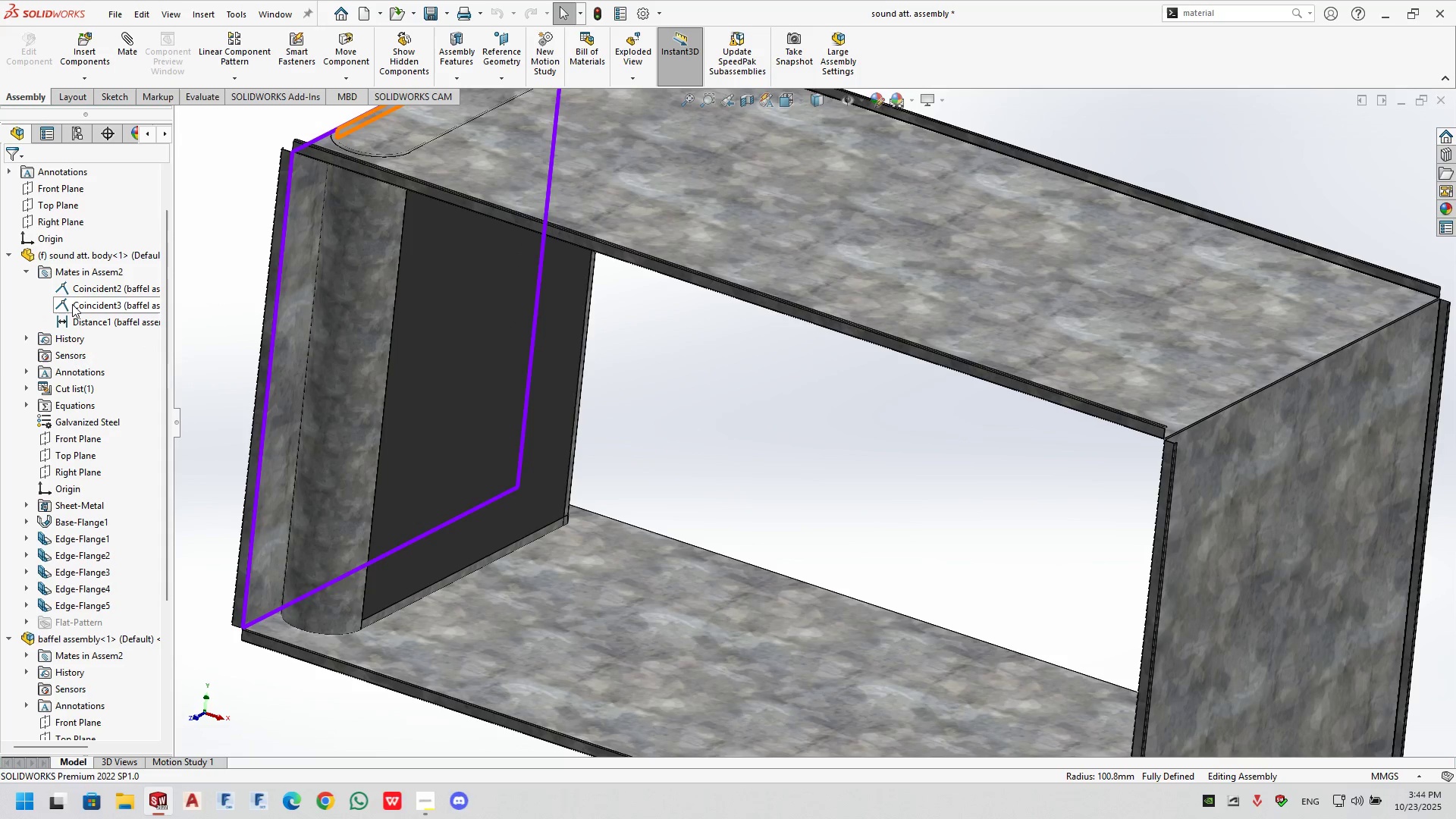 
left_click([72, 304])
 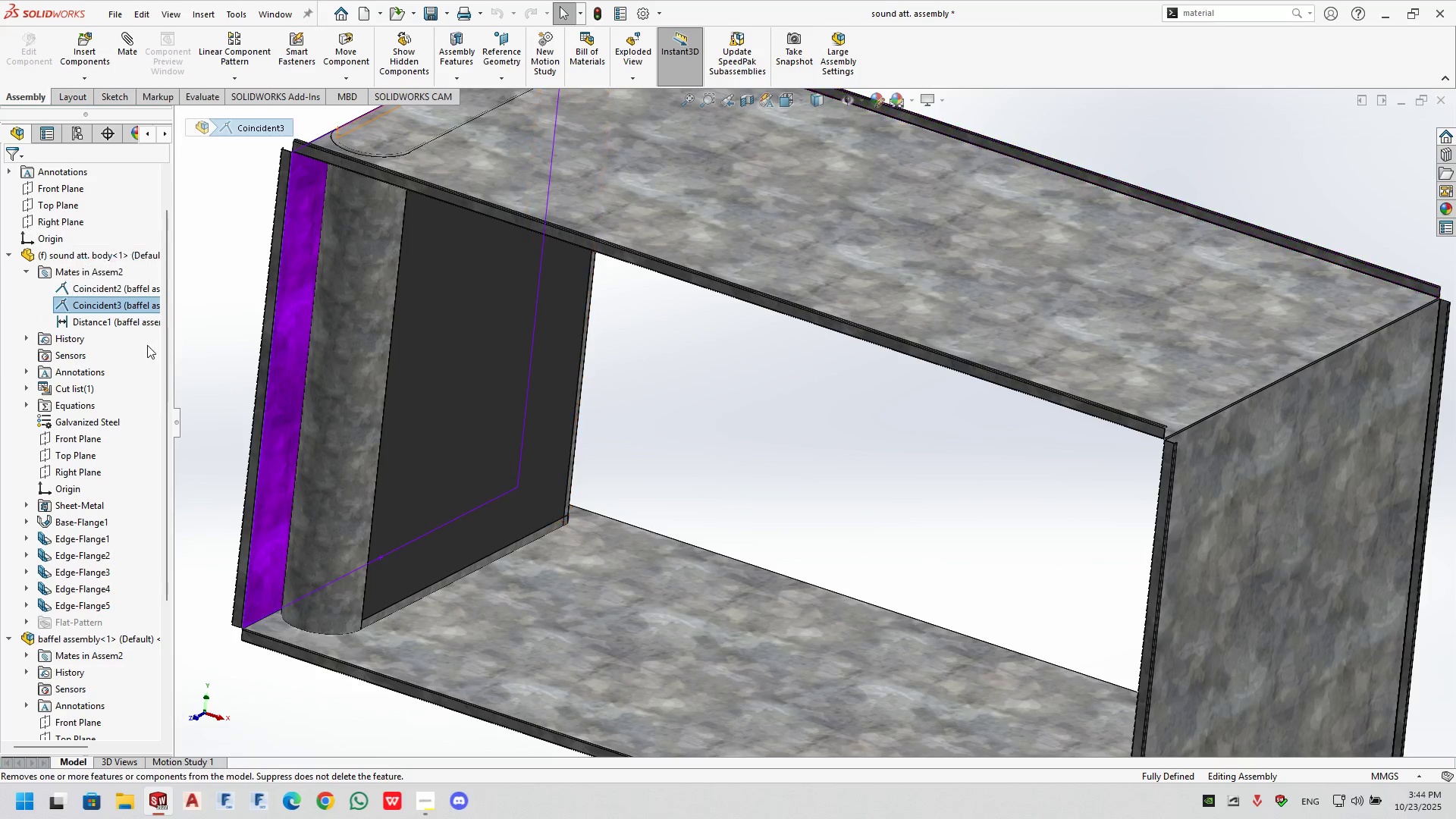 
key(Delete)
 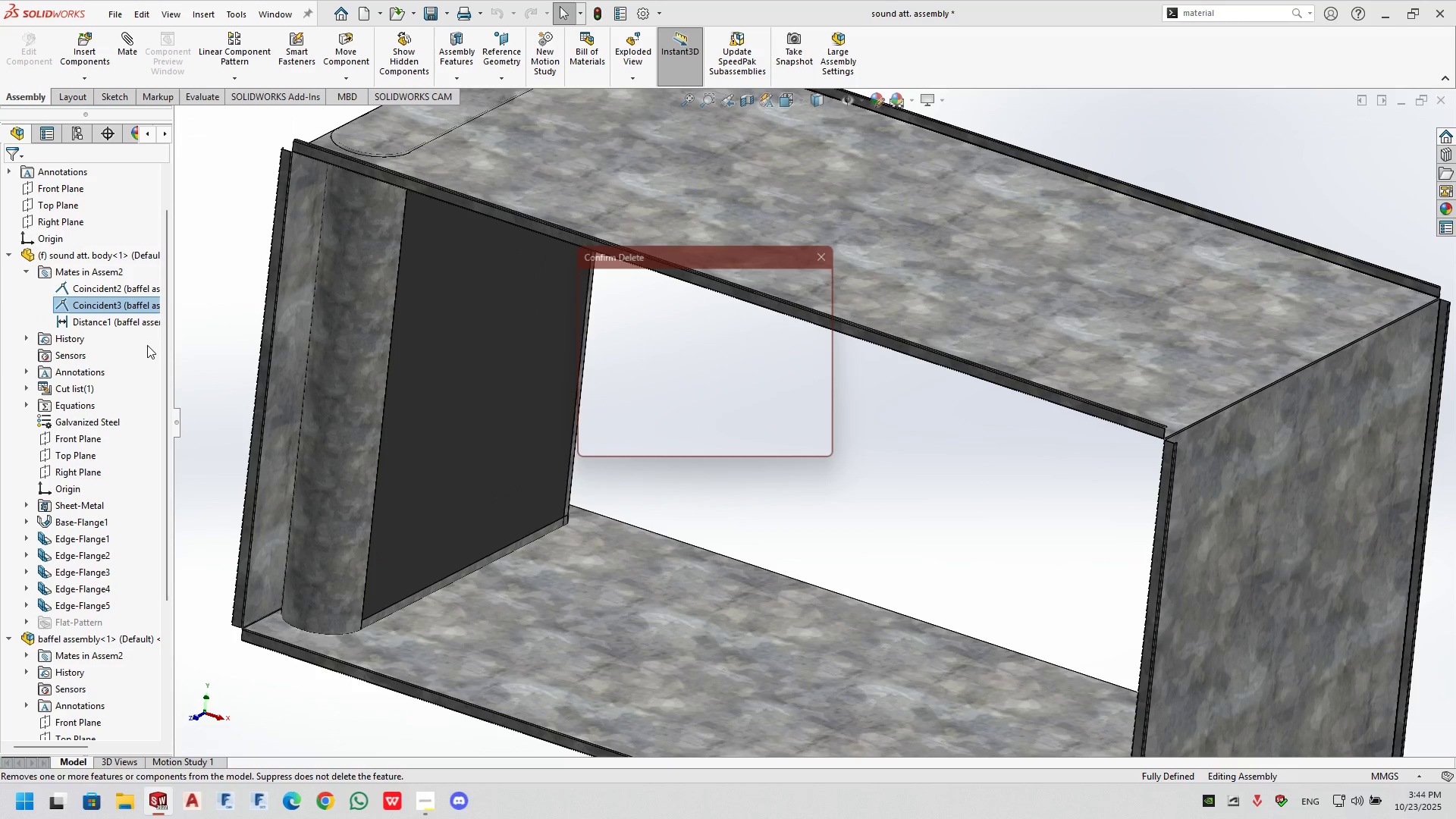 
key(Enter)
 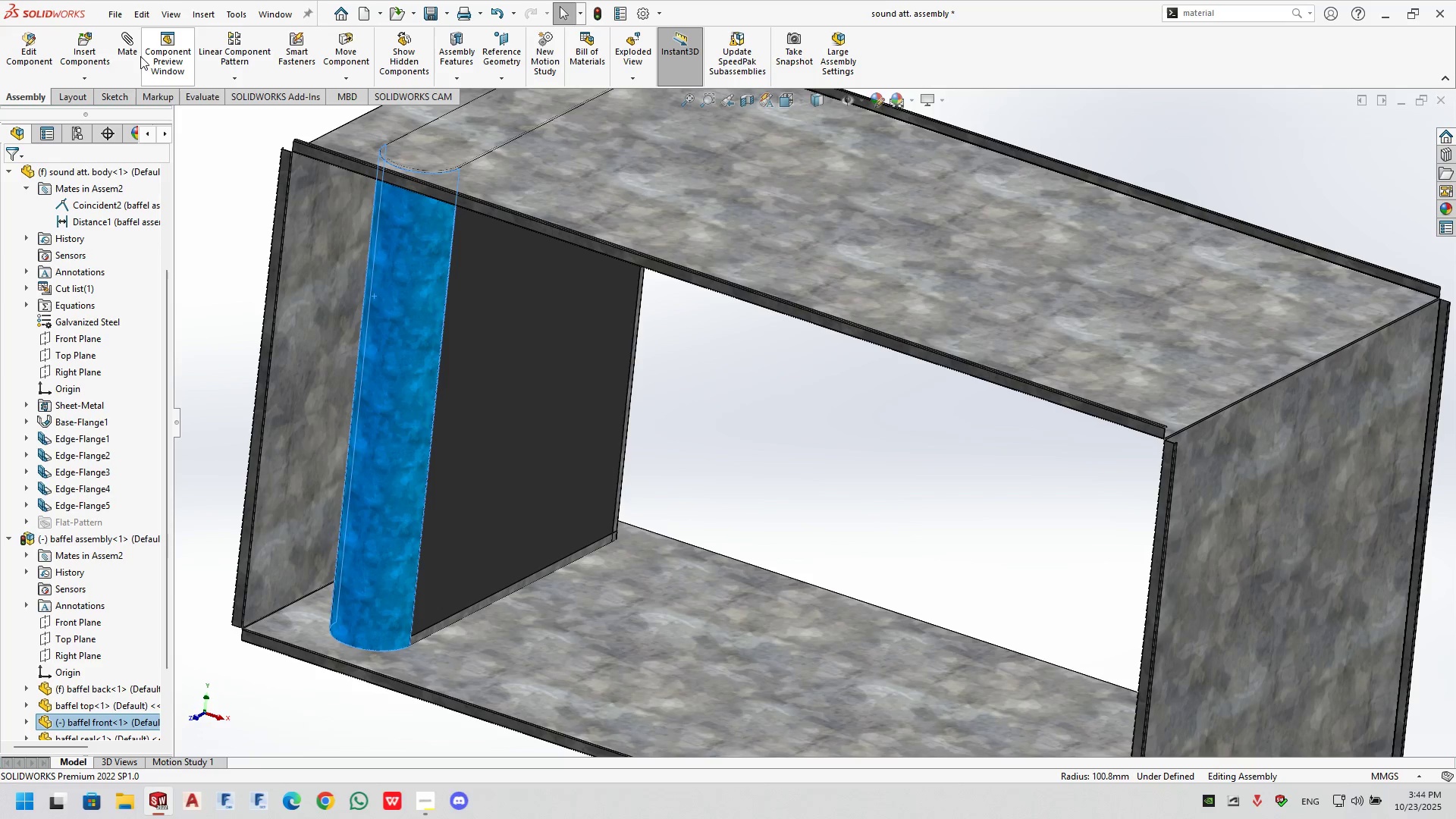 
left_click([262, 135])
 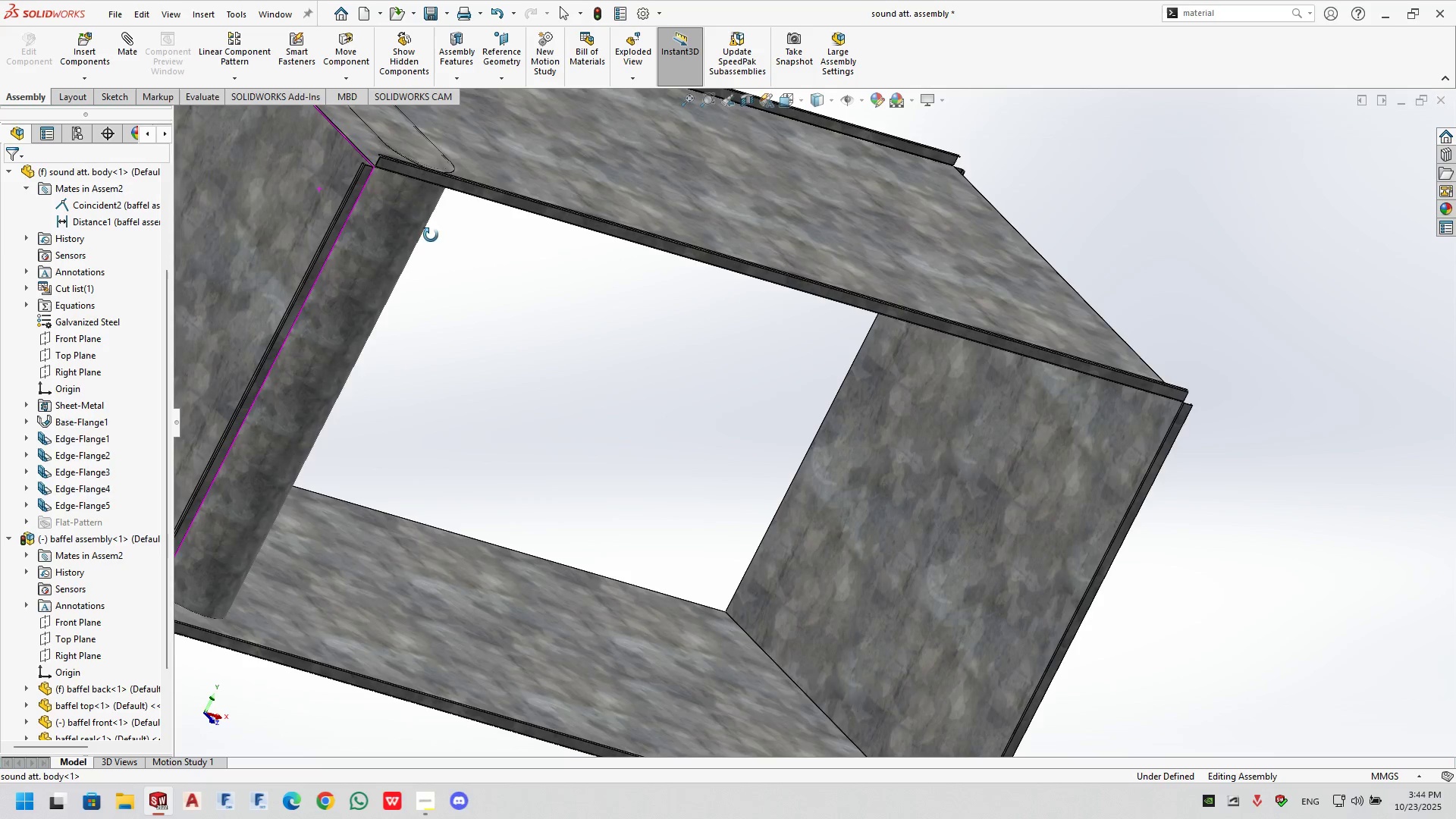 
scroll: coordinate [373, 212], scroll_direction: down, amount: 6.0
 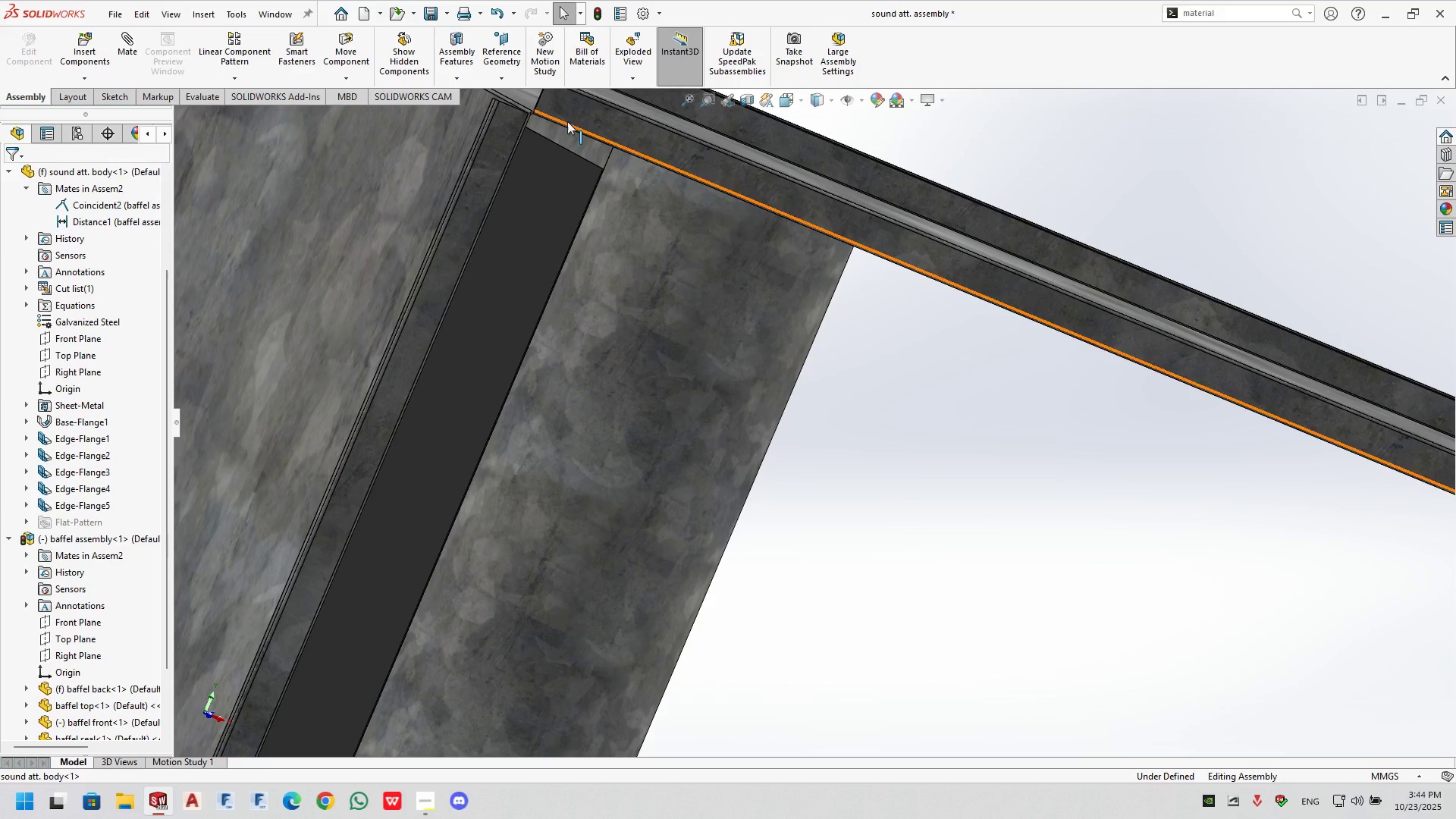 
left_click([582, 149])
 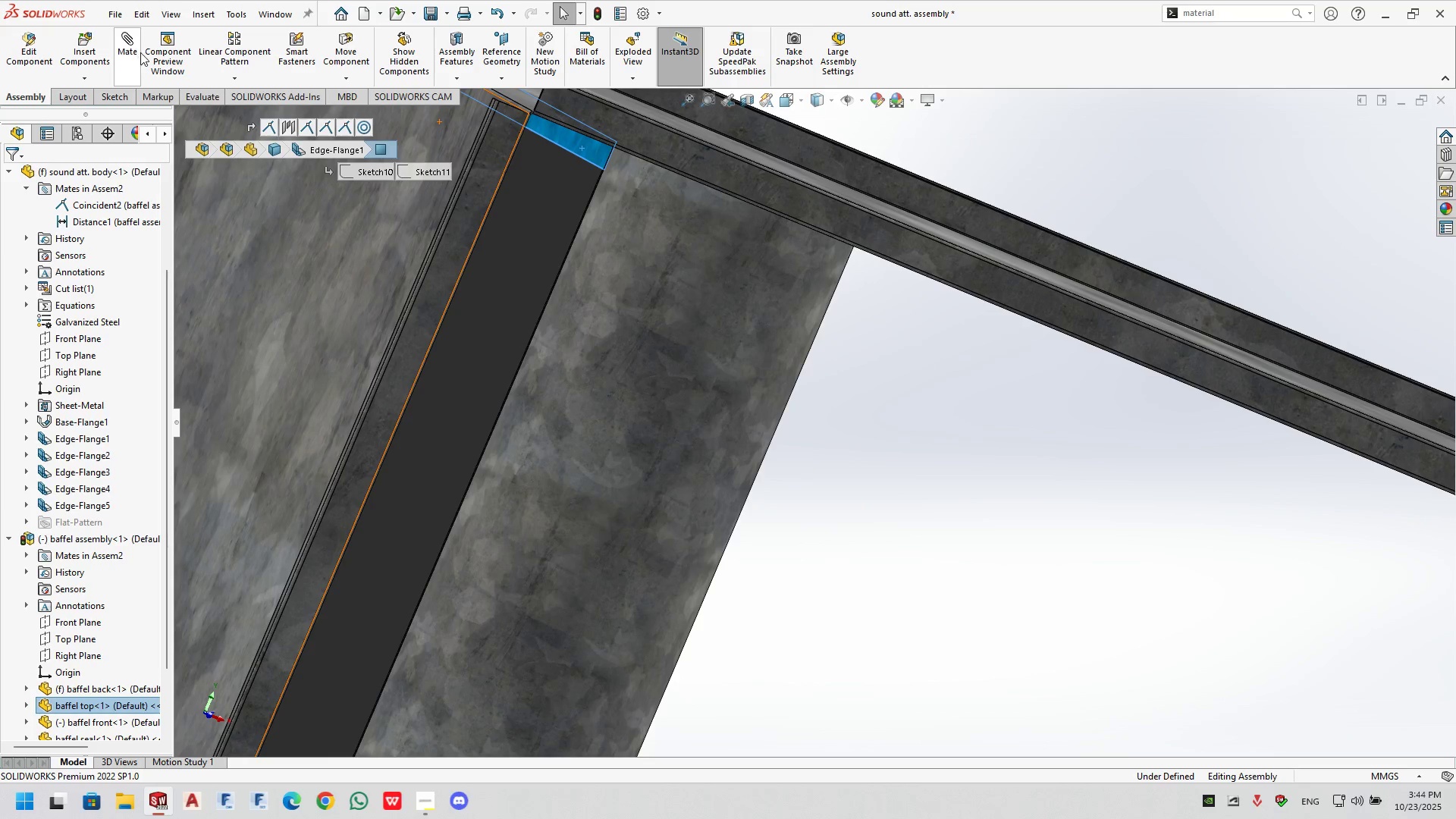 
left_click([139, 52])
 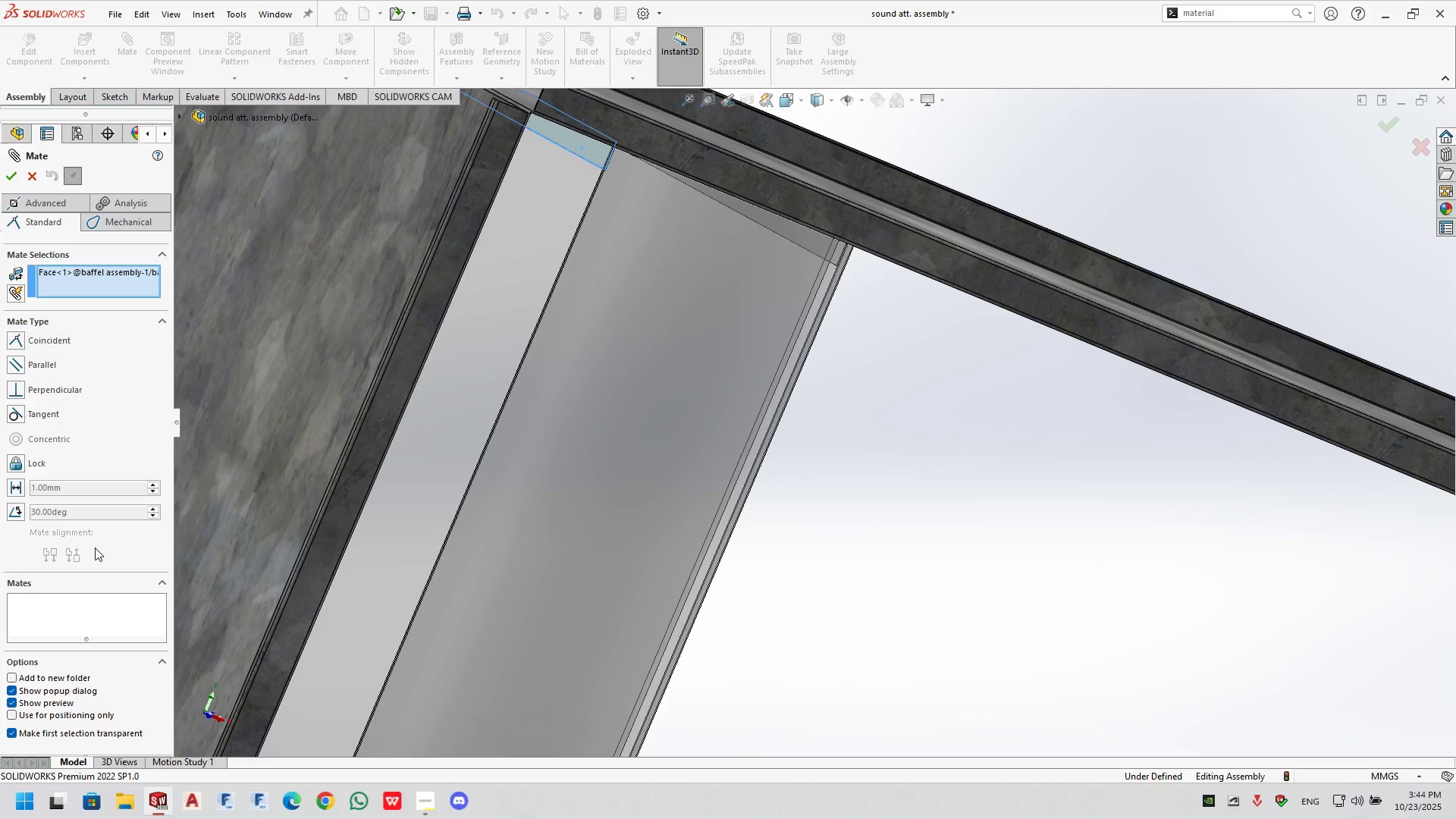 
left_click([21, 488])
 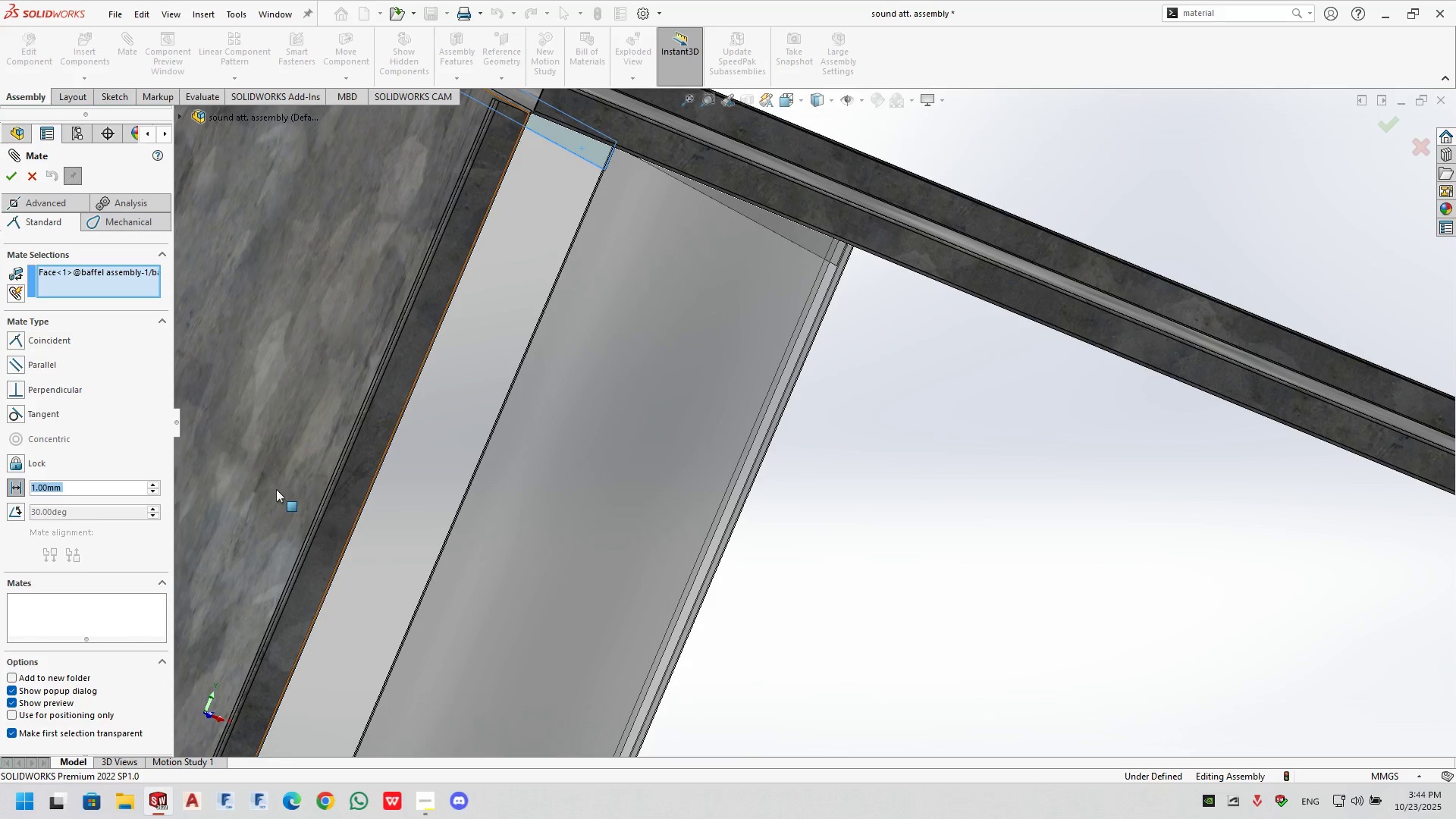 
key(Numpad2)
 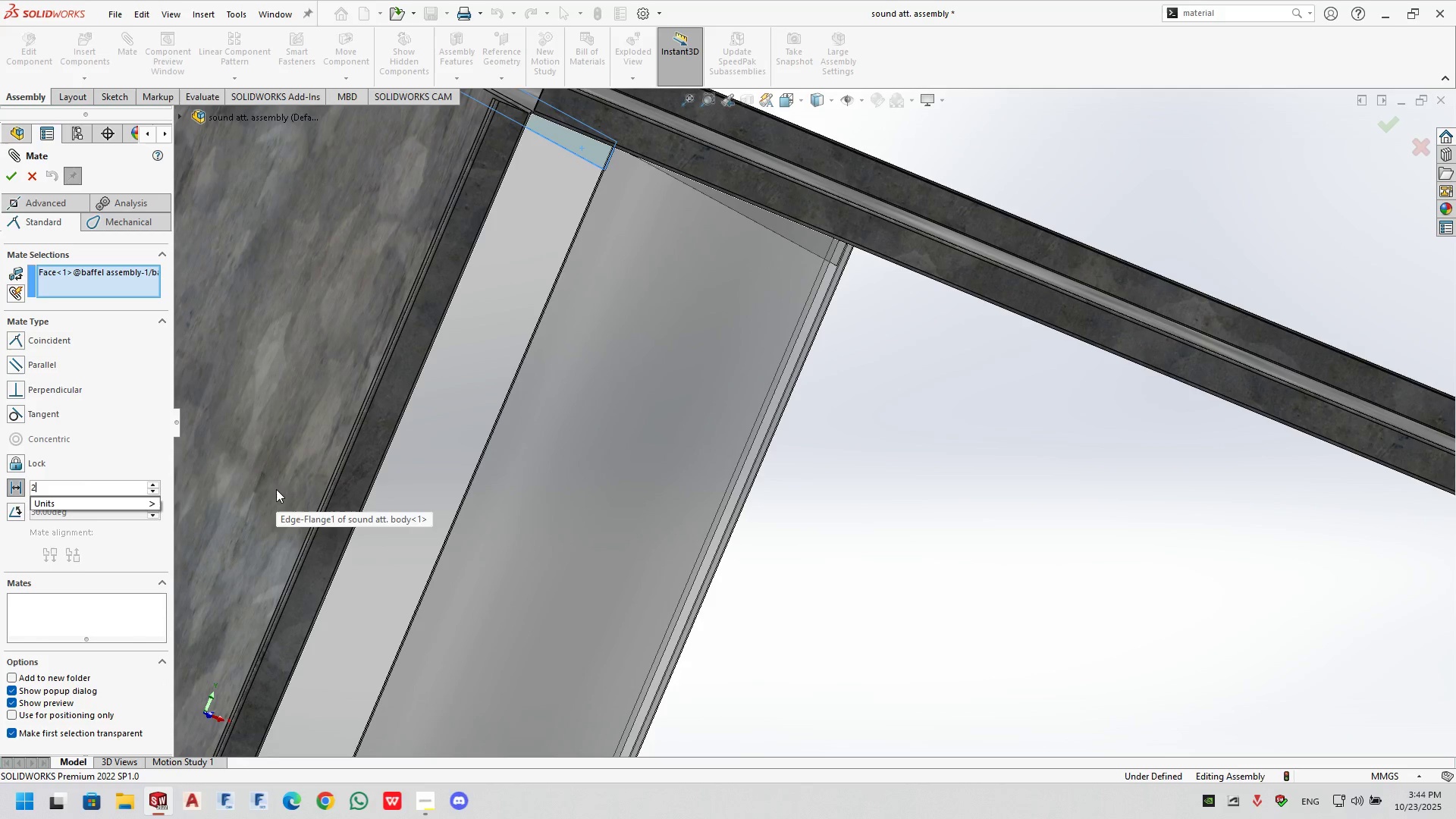 
key(Numpad0)
 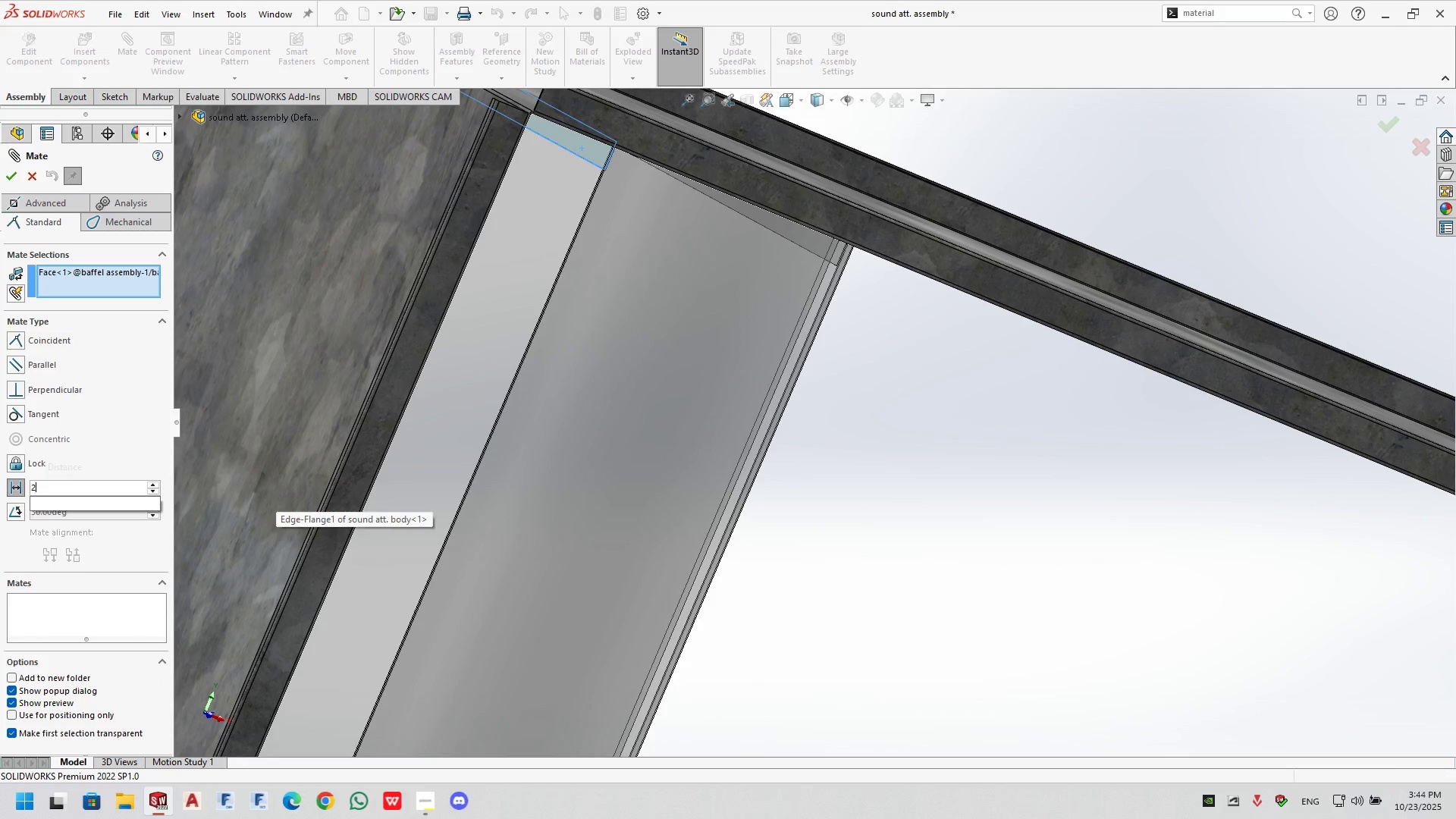 
key(Numpad0)
 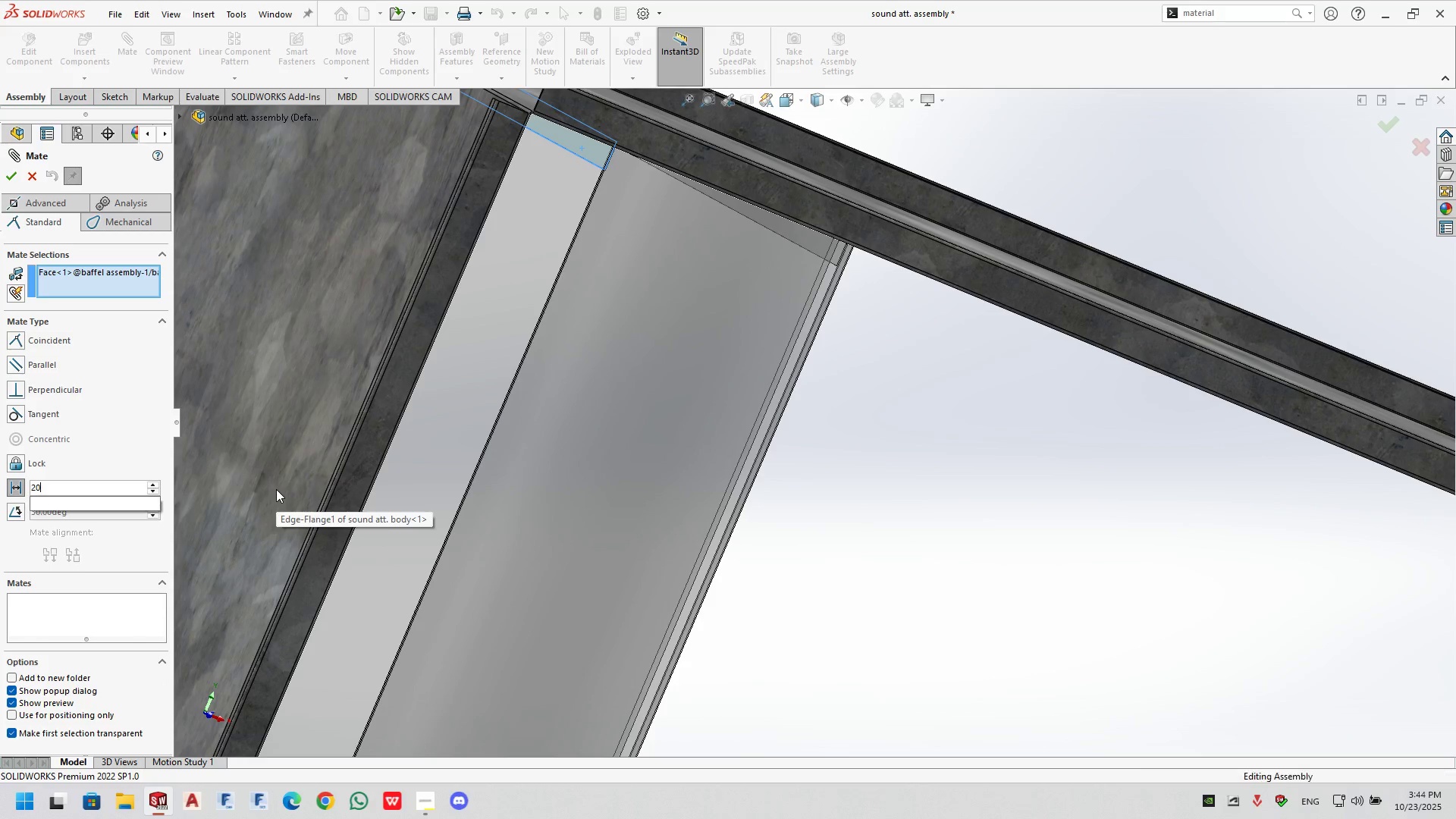 
key(NumpadEnter)
 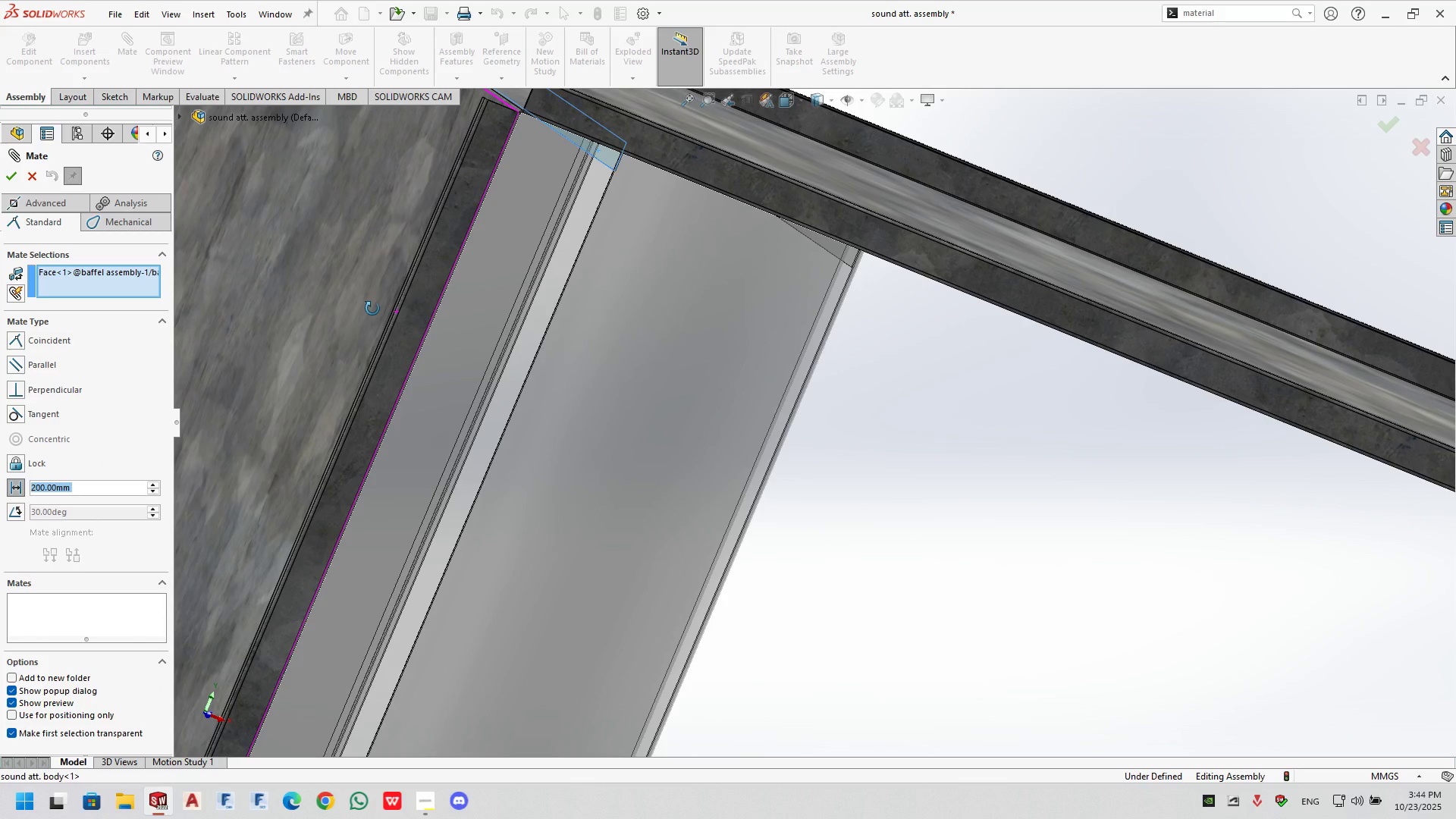 
left_click([343, 252])
 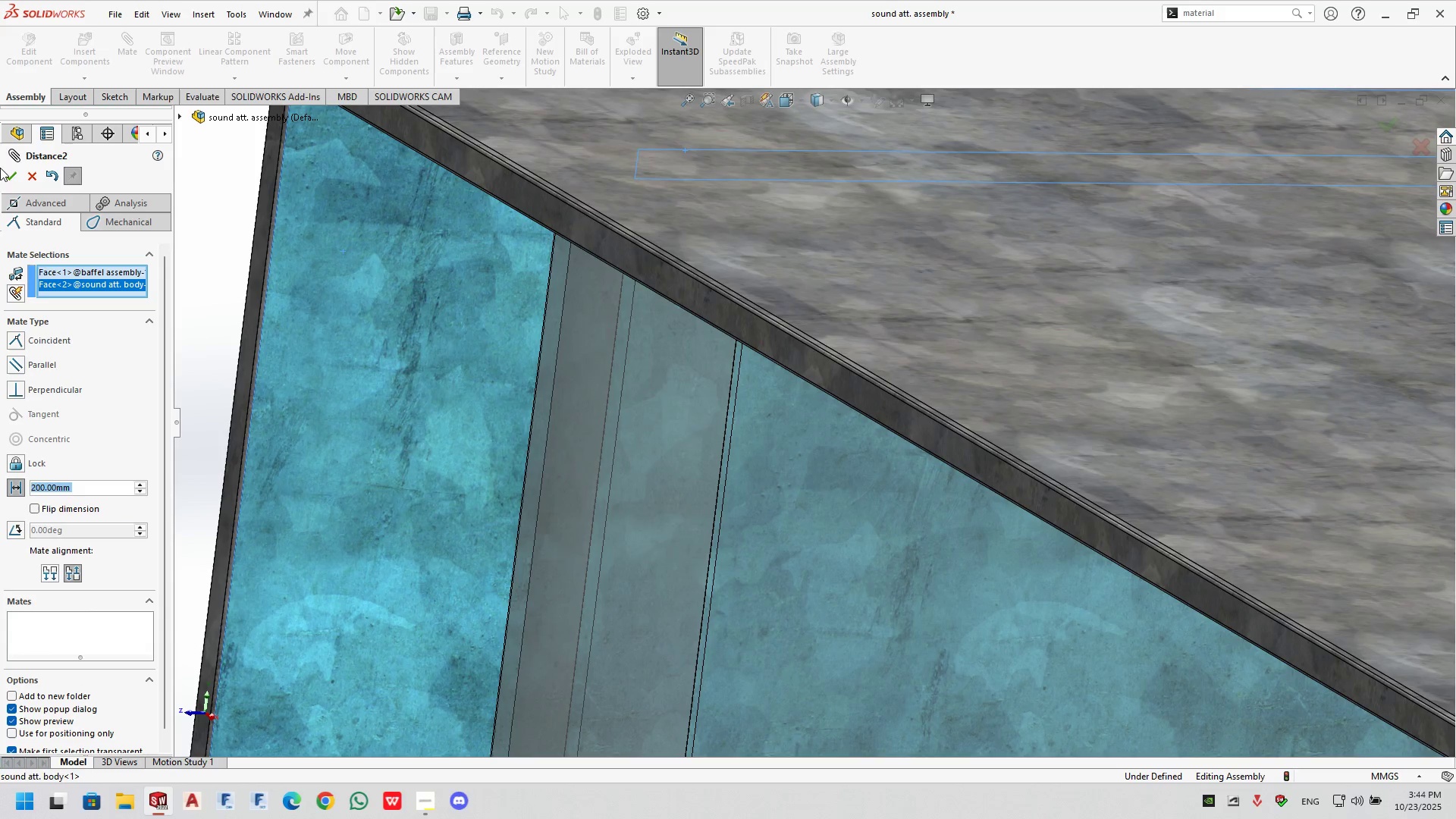 
left_click([8, 174])
 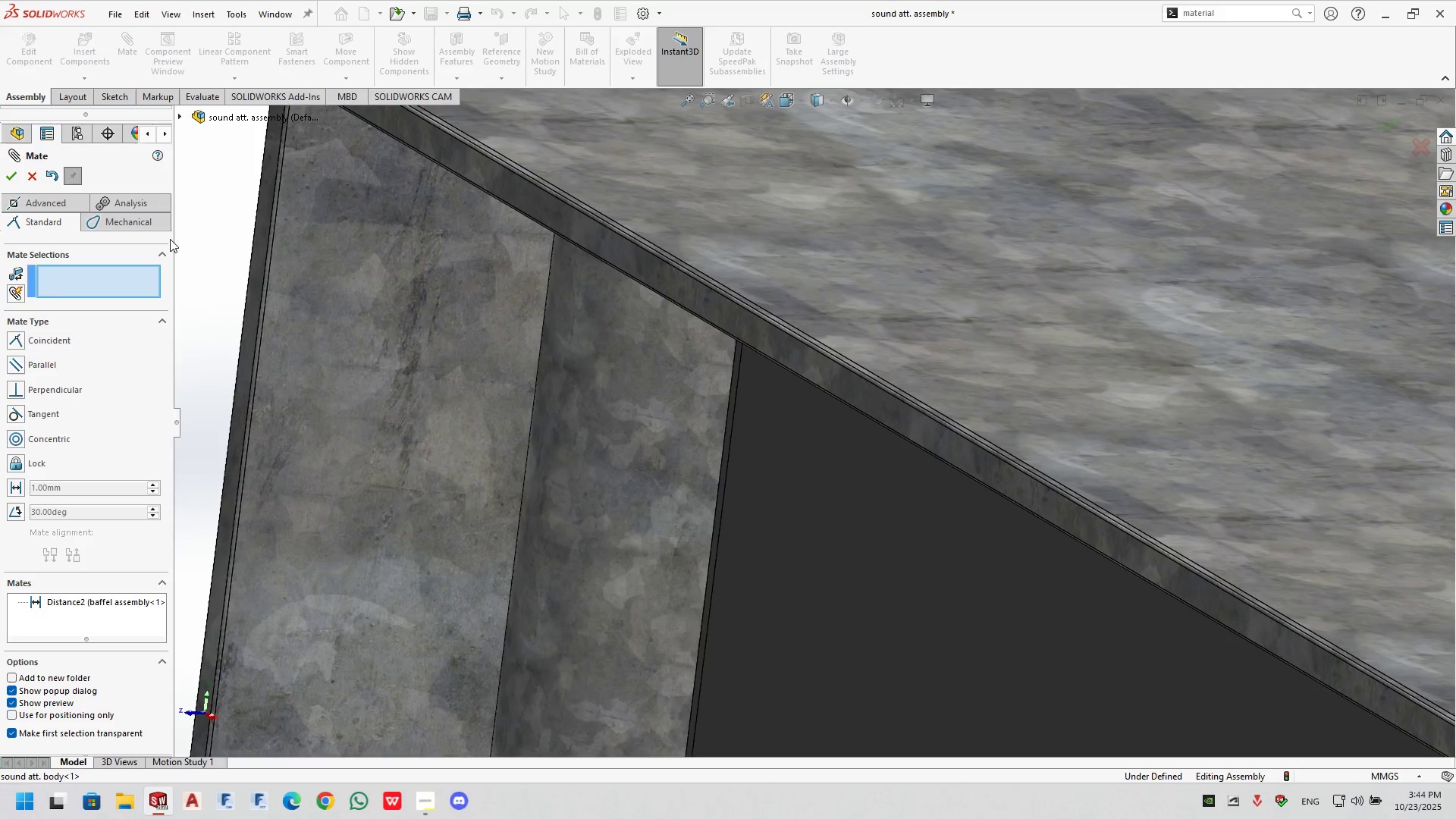 
scroll: coordinate [450, 292], scroll_direction: up, amount: 1.0
 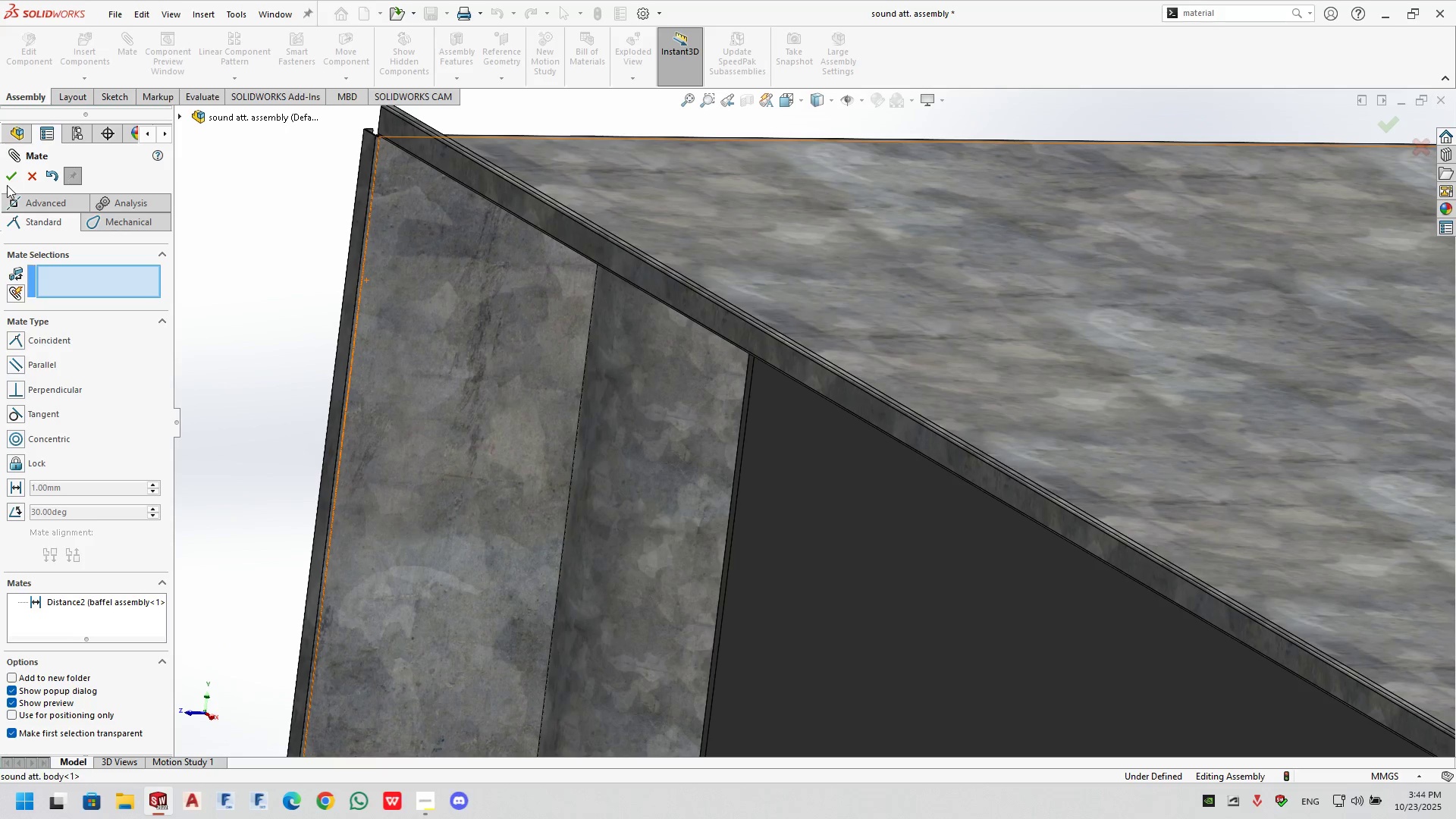 
left_click([7, 182])
 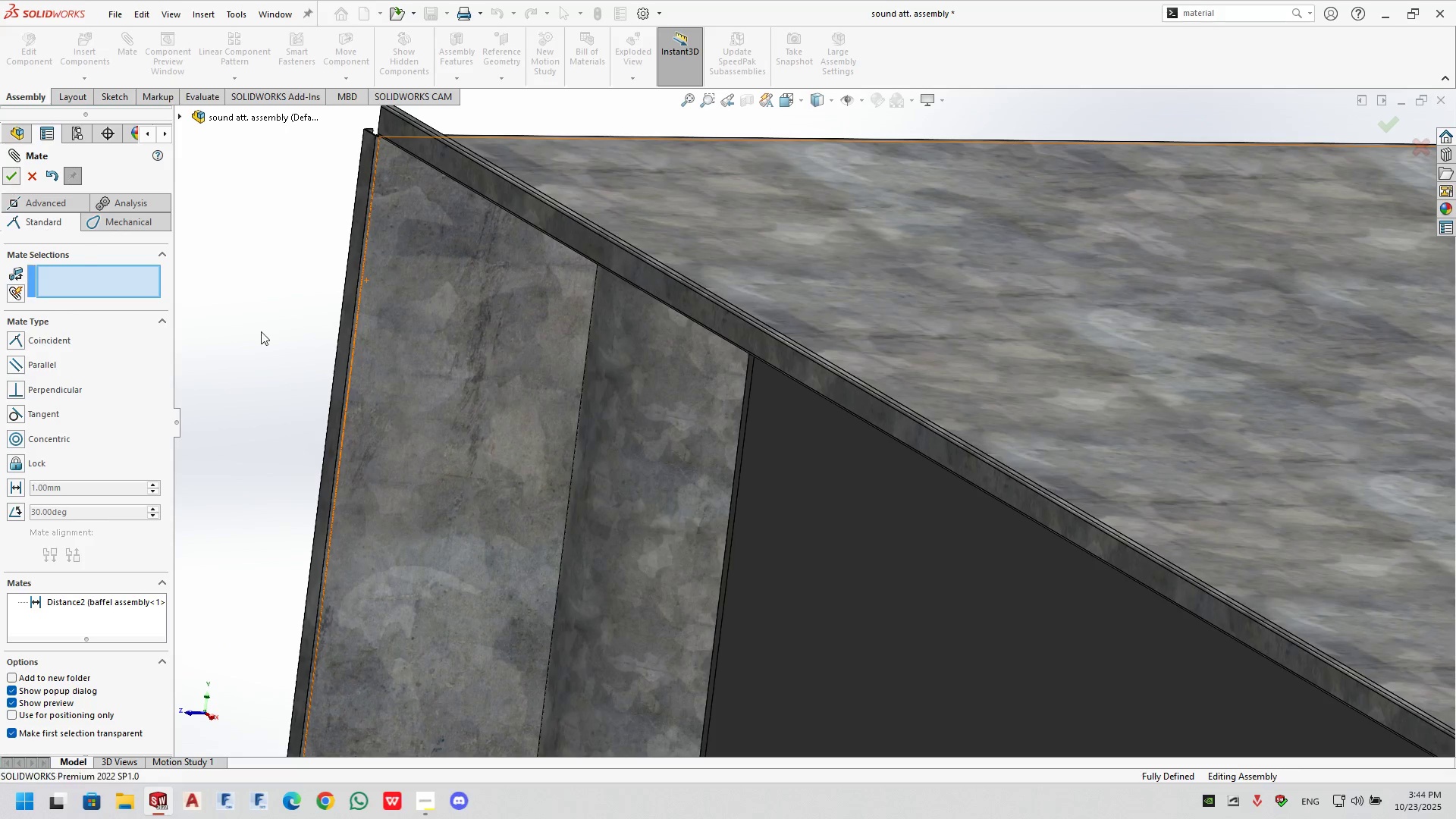 
scroll: coordinate [1066, 568], scroll_direction: up, amount: 12.0
 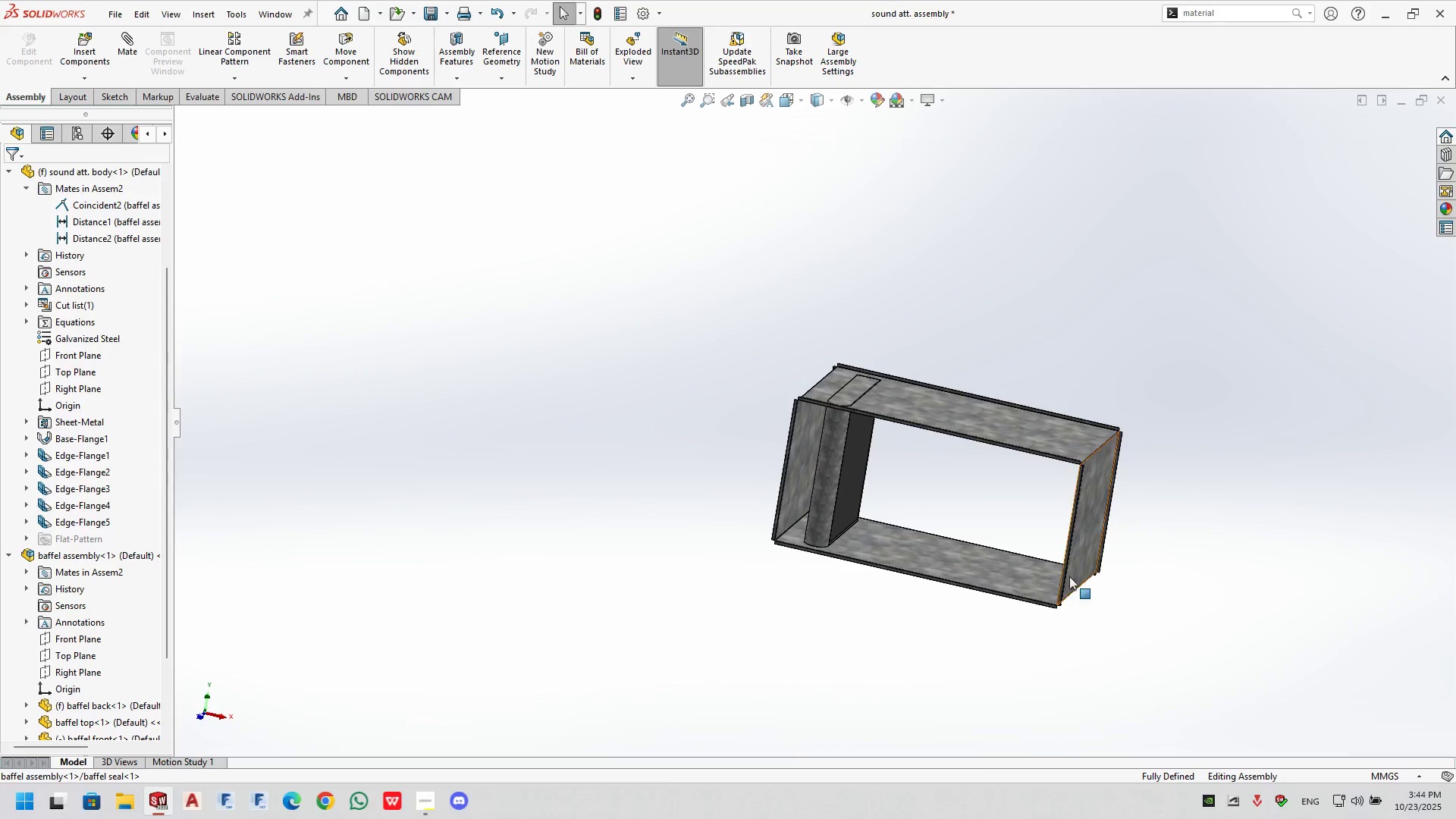 
scroll: coordinate [1074, 508], scroll_direction: down, amount: 1.0
 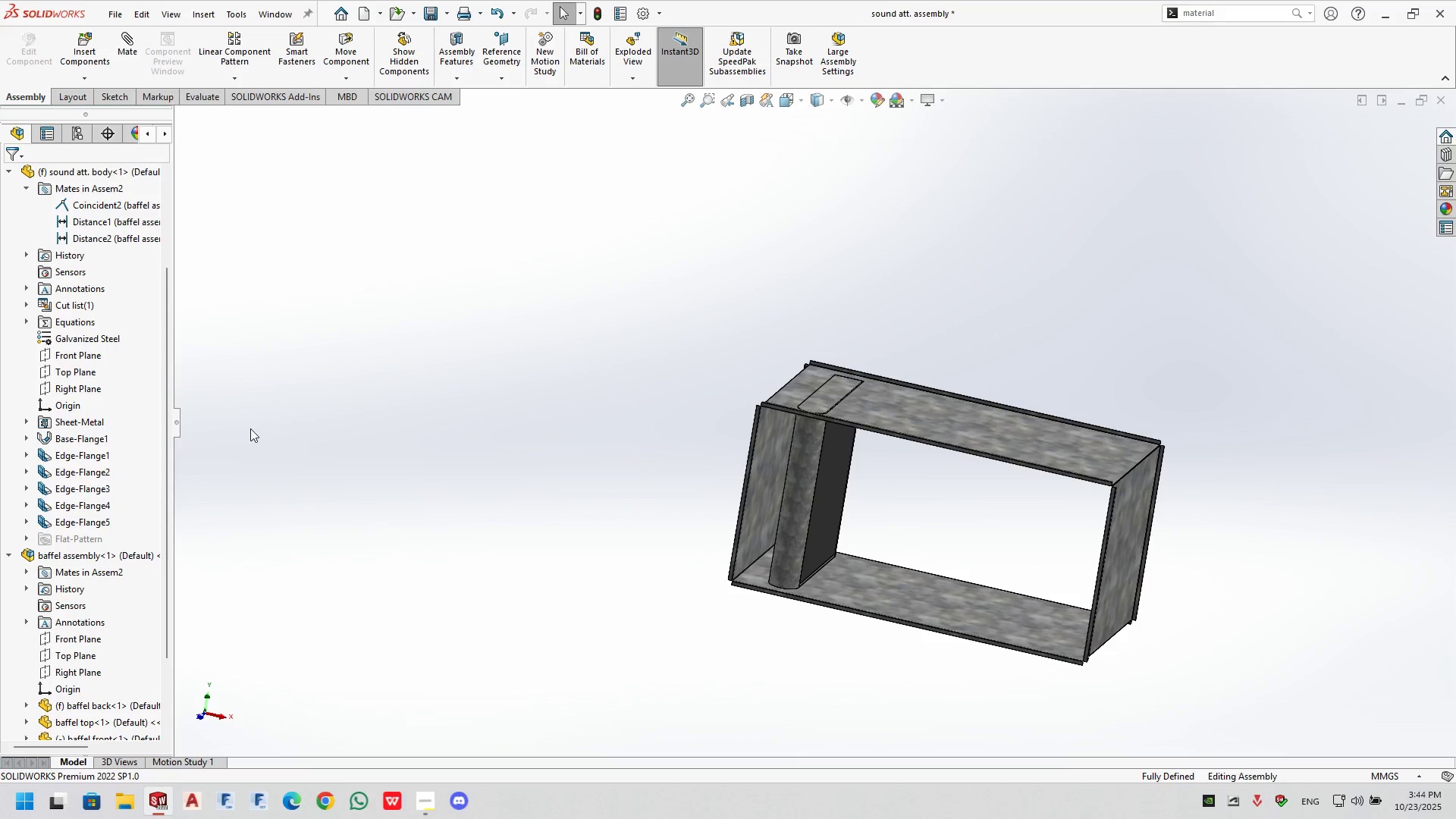 
scroll: coordinate [67, 272], scroll_direction: up, amount: 2.0
 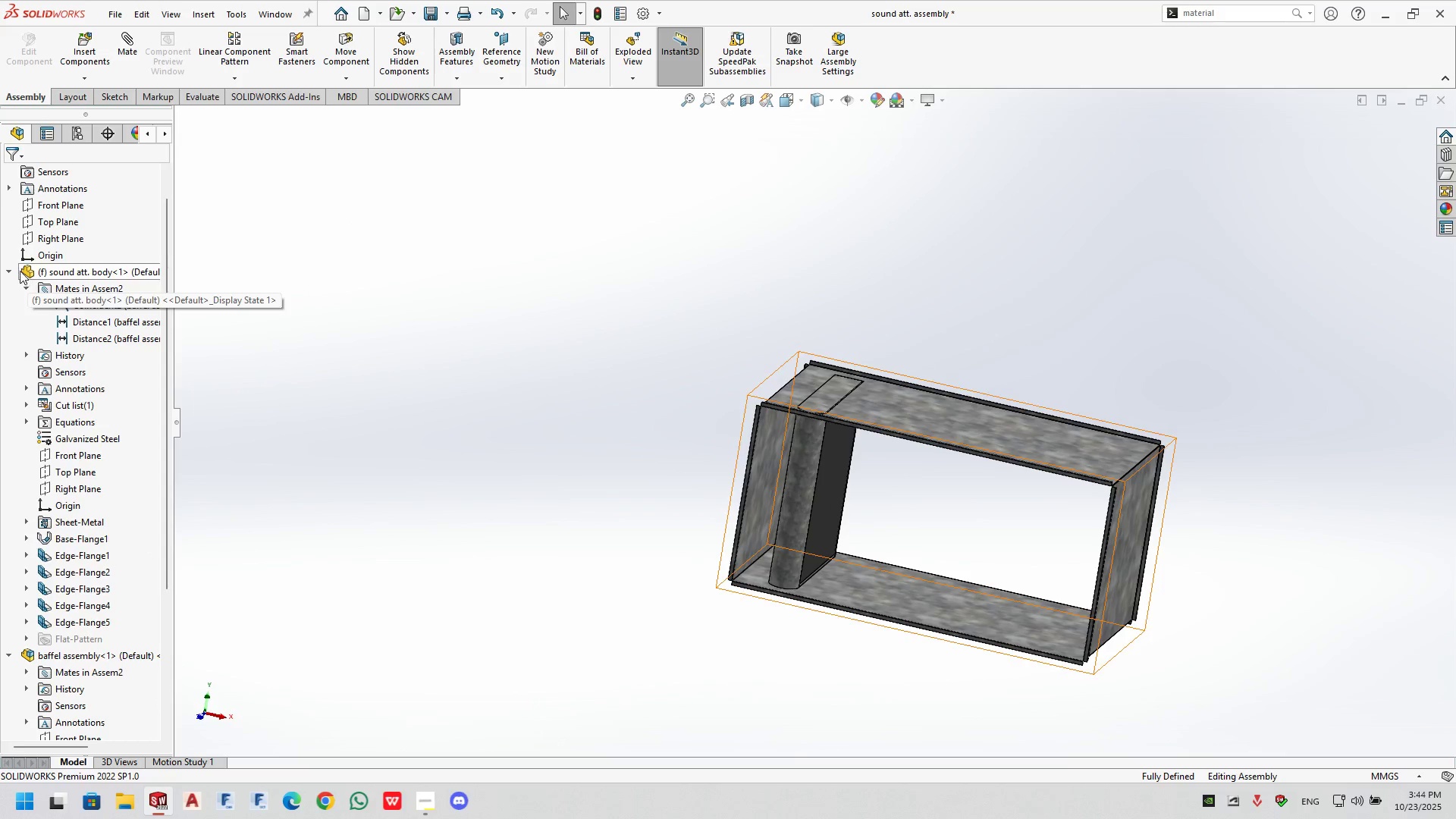 
left_click([5, 270])
 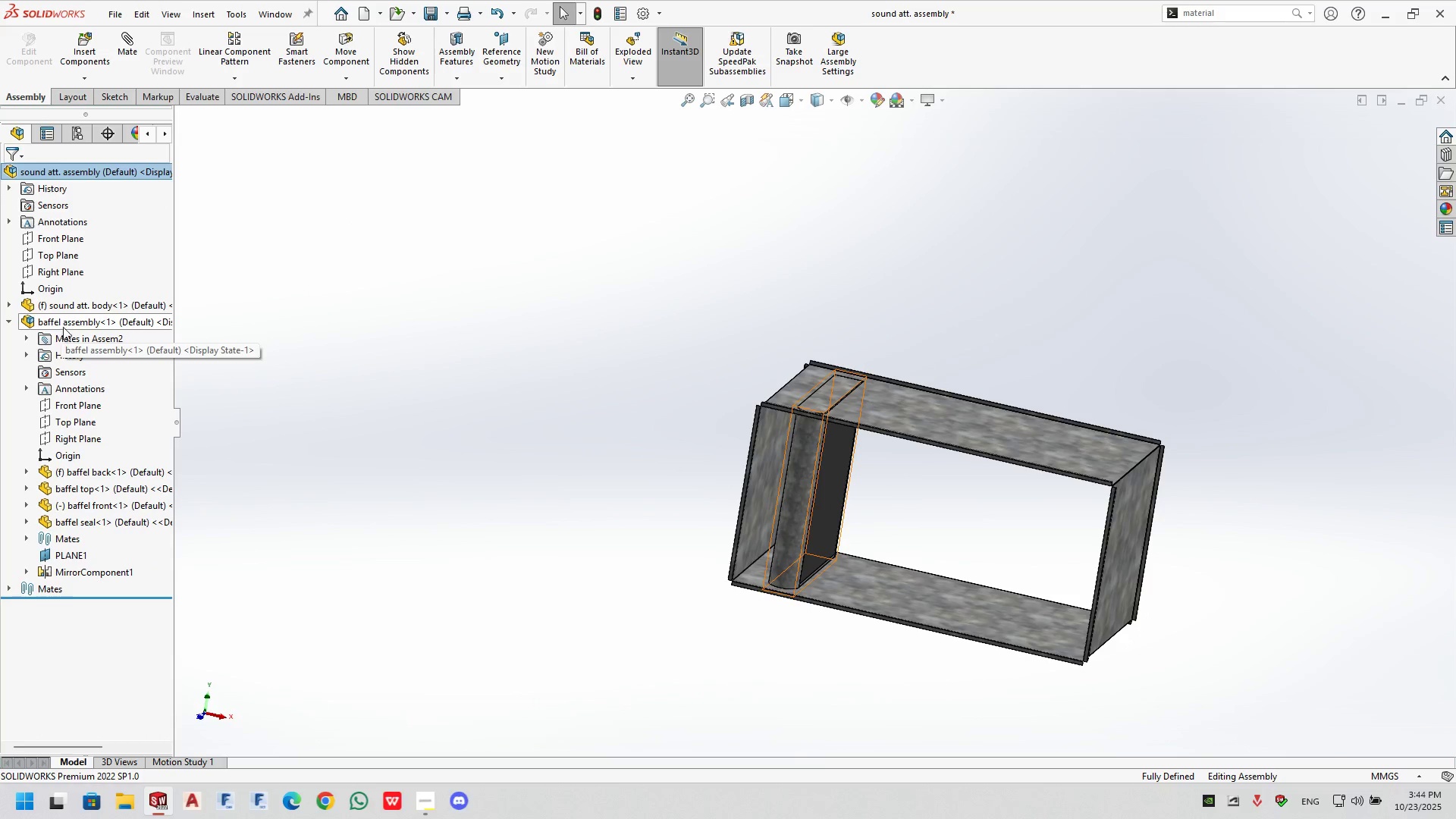 
left_click([65, 322])
 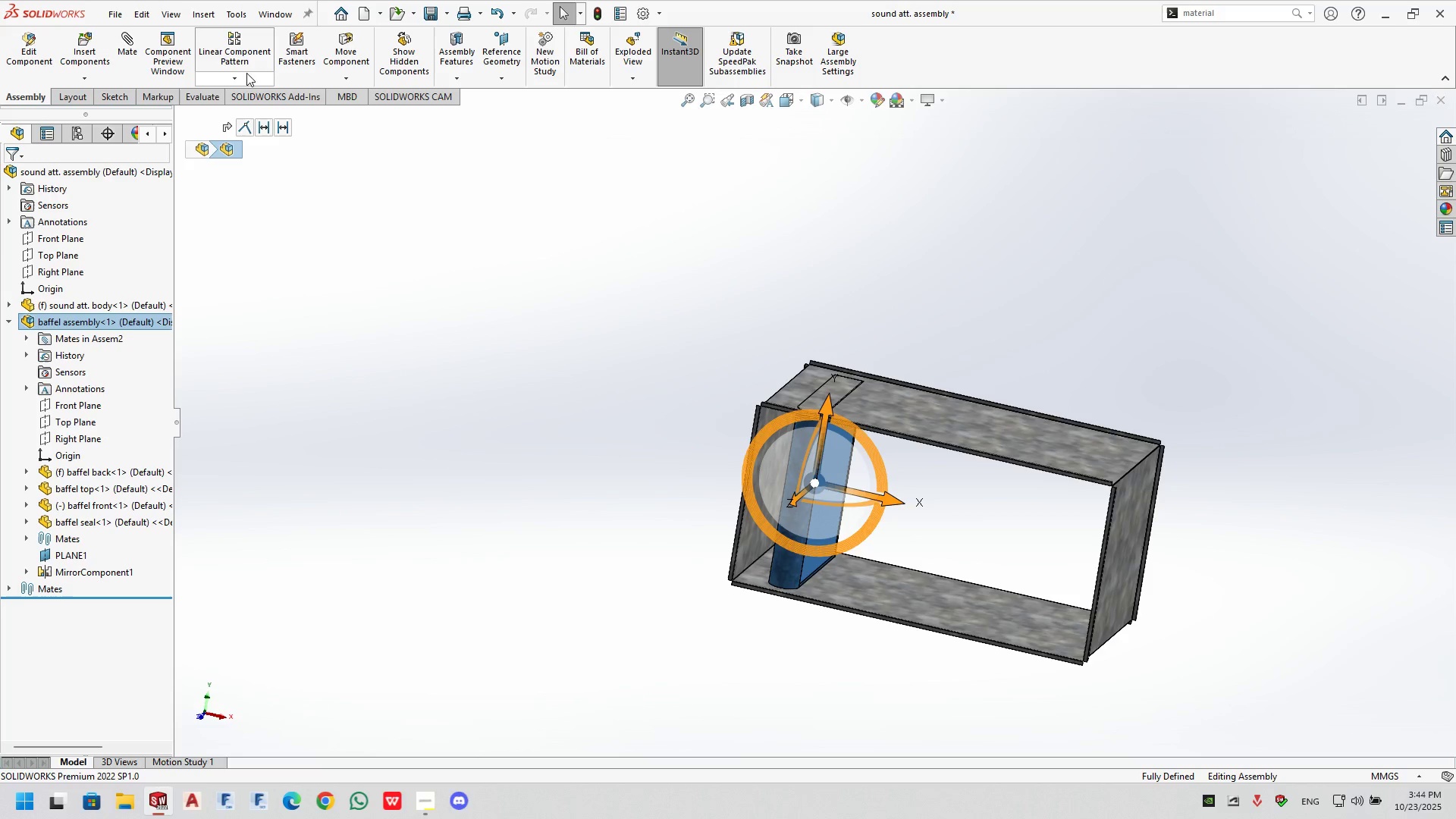 
left_click([247, 49])
 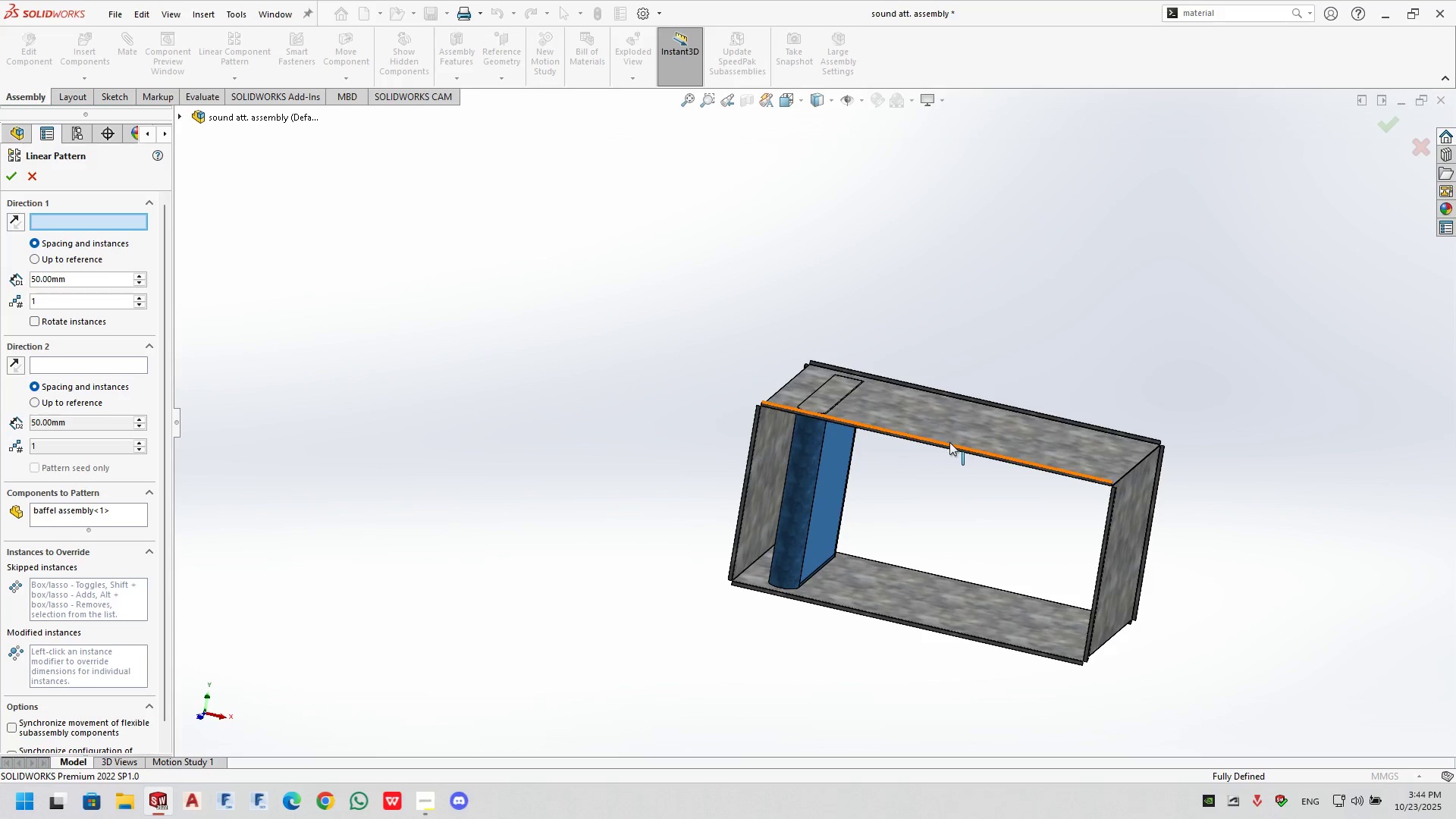 
left_click([949, 441])
 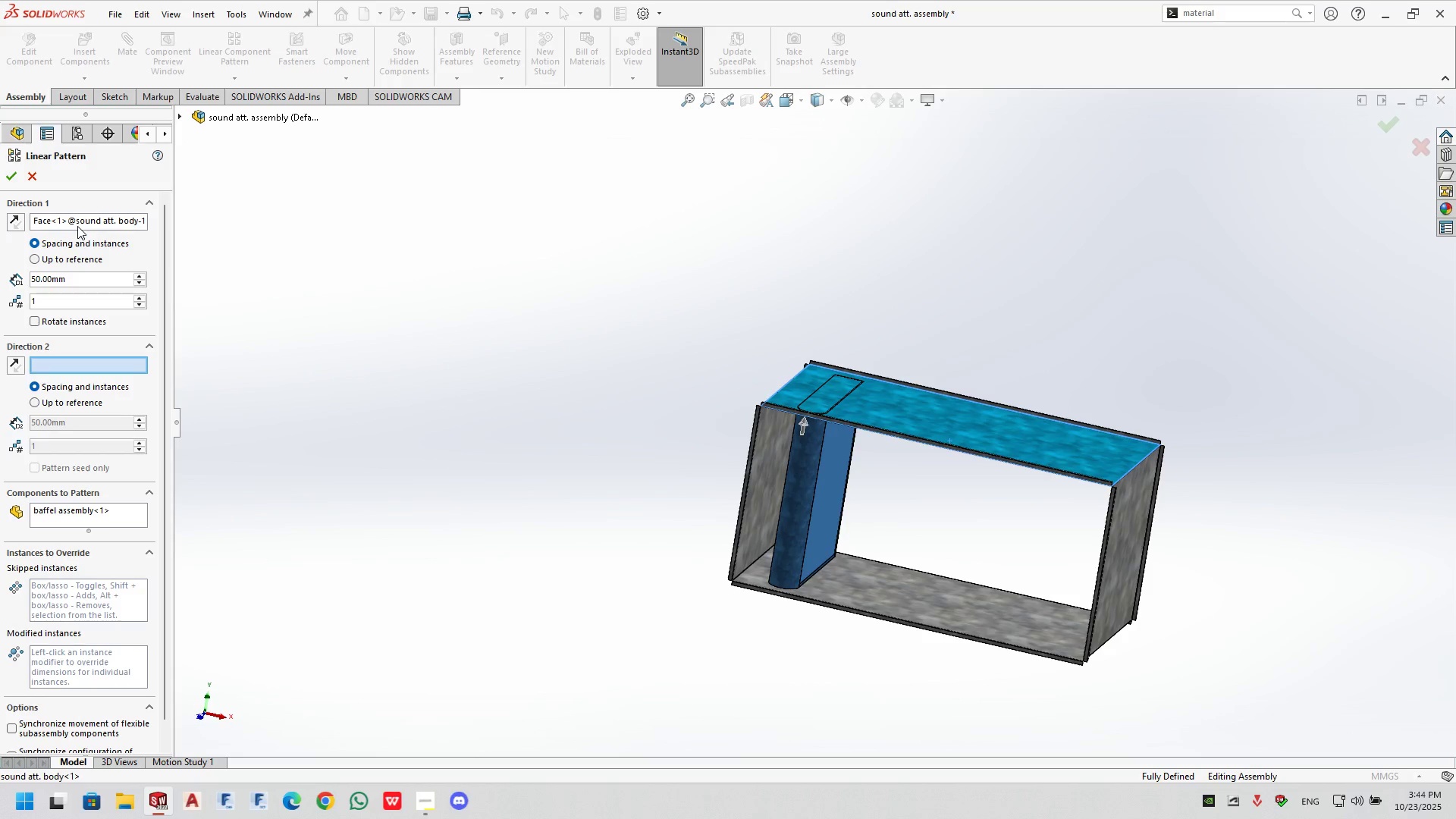 
double_click([82, 222])
 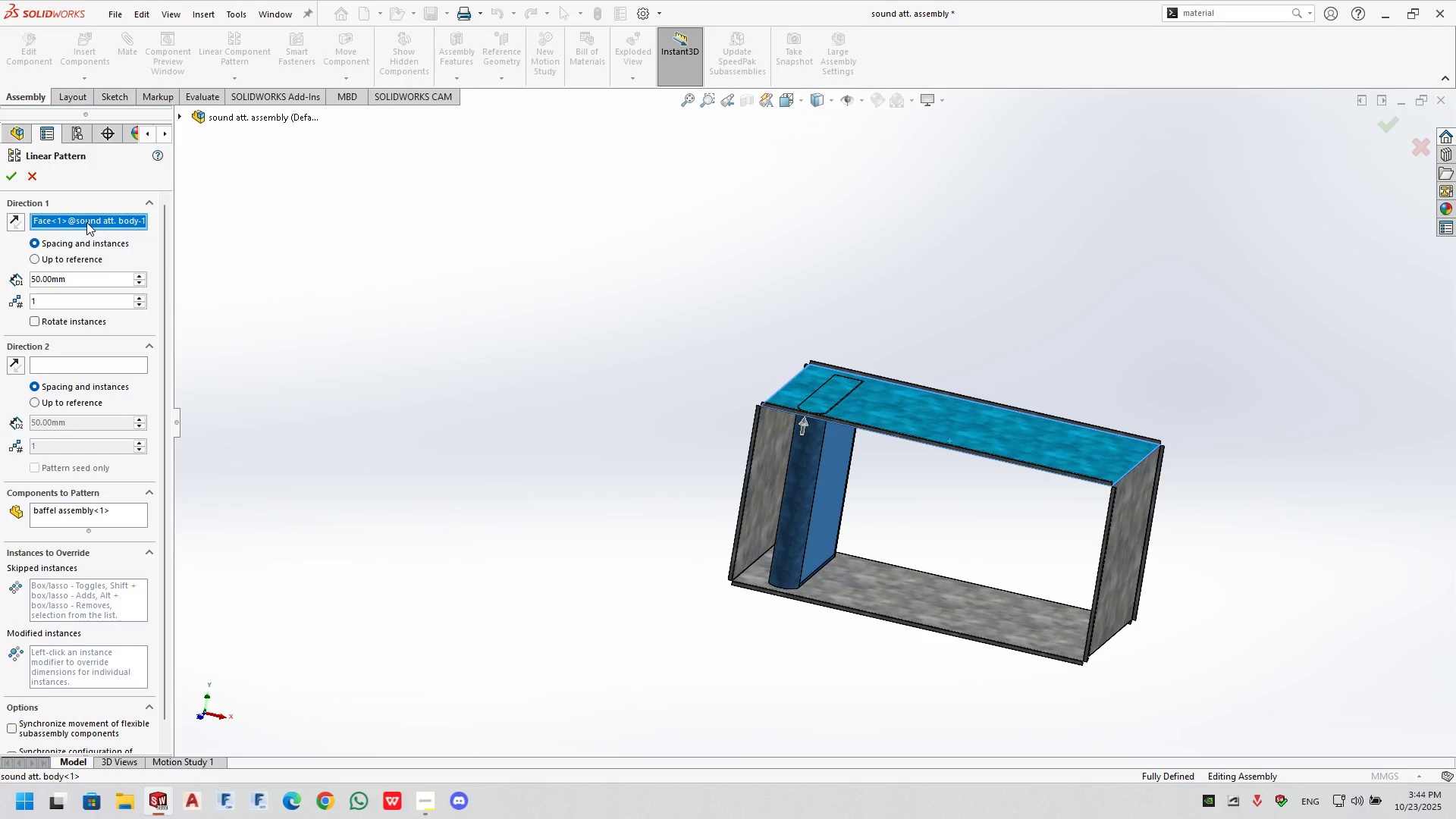 
key(Delete)
 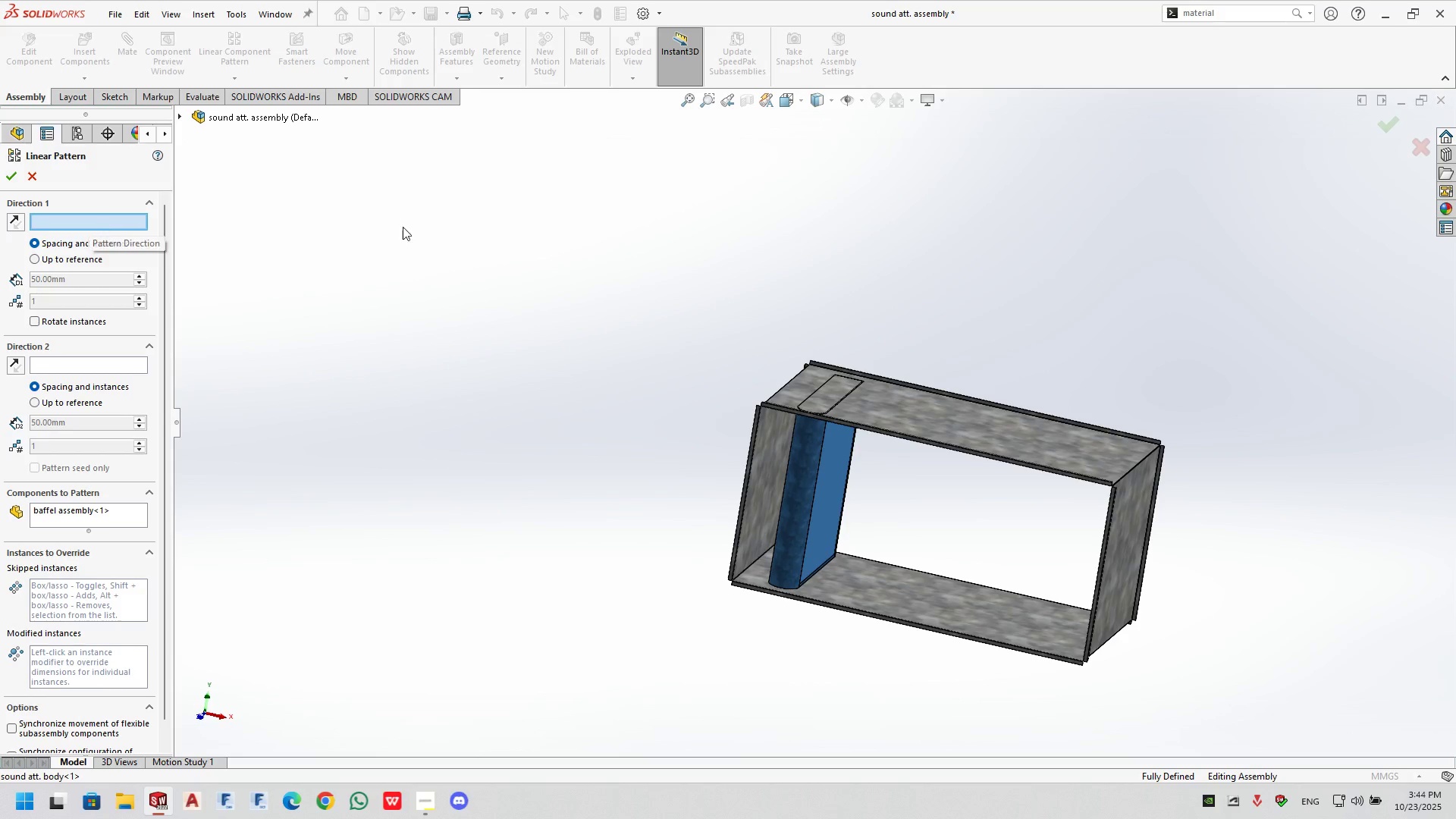 
scroll: coordinate [883, 366], scroll_direction: down, amount: 10.0
 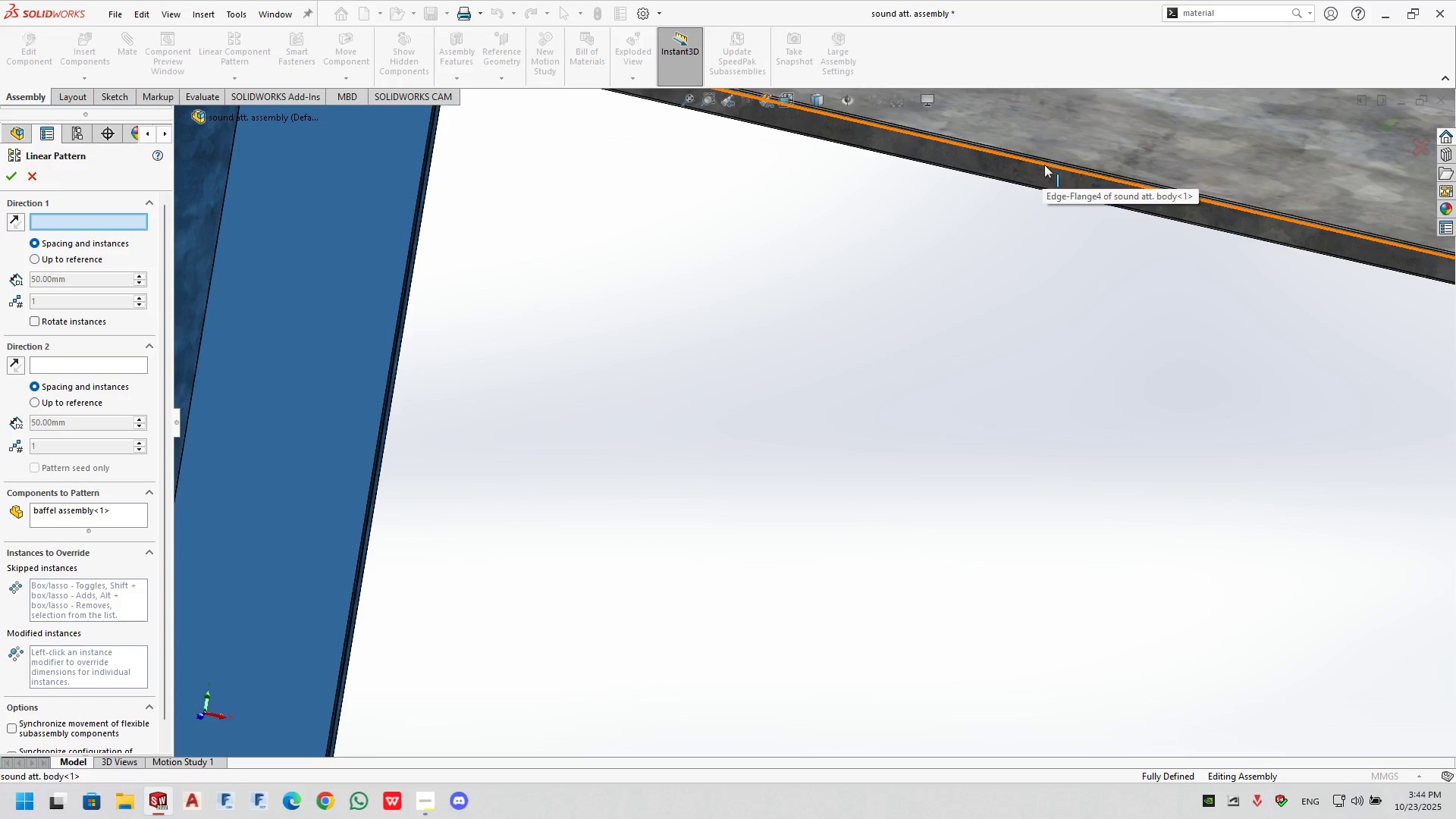 
scroll: coordinate [992, 475], scroll_direction: up, amount: 6.0
 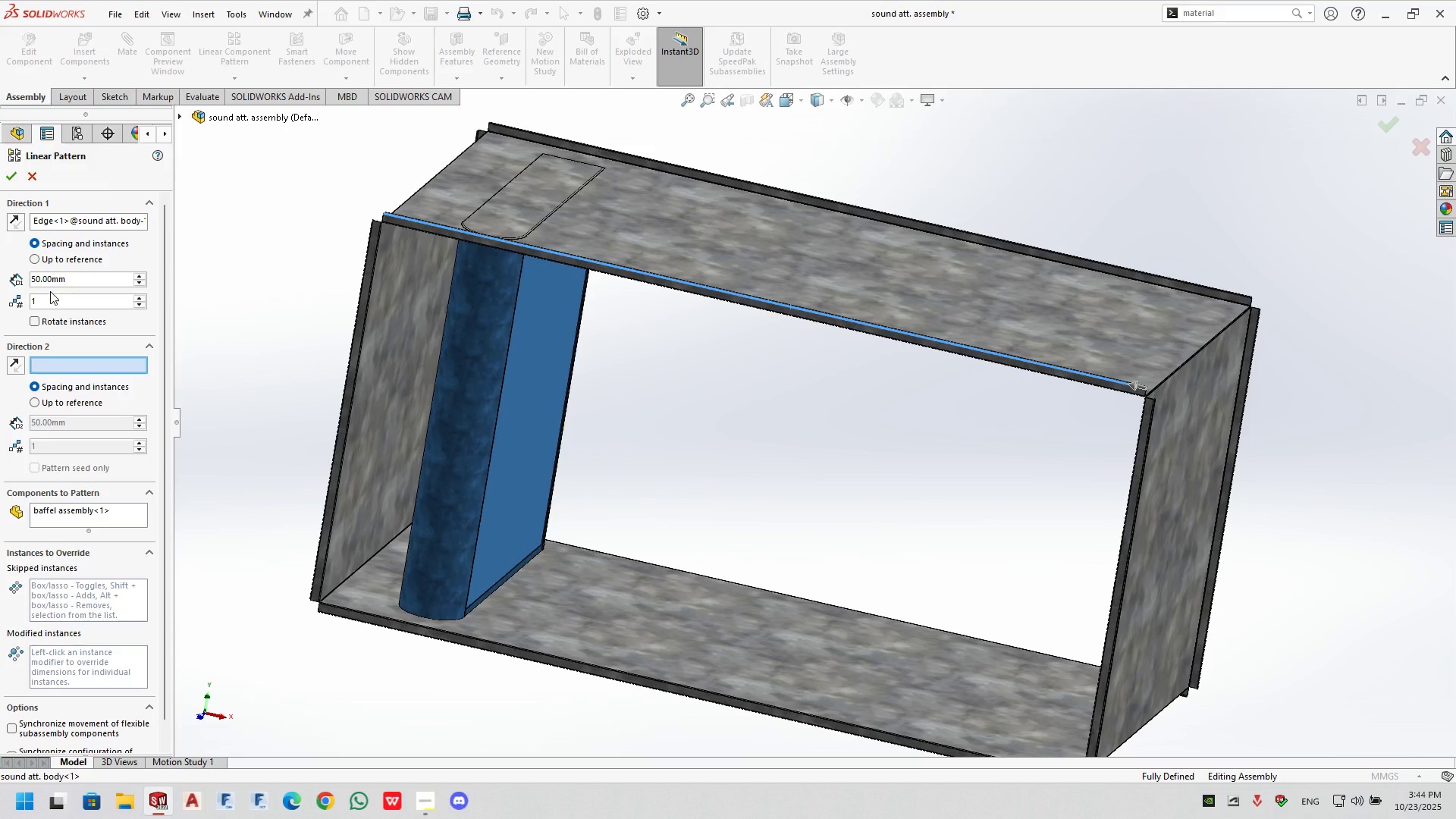 
double_click([53, 300])
 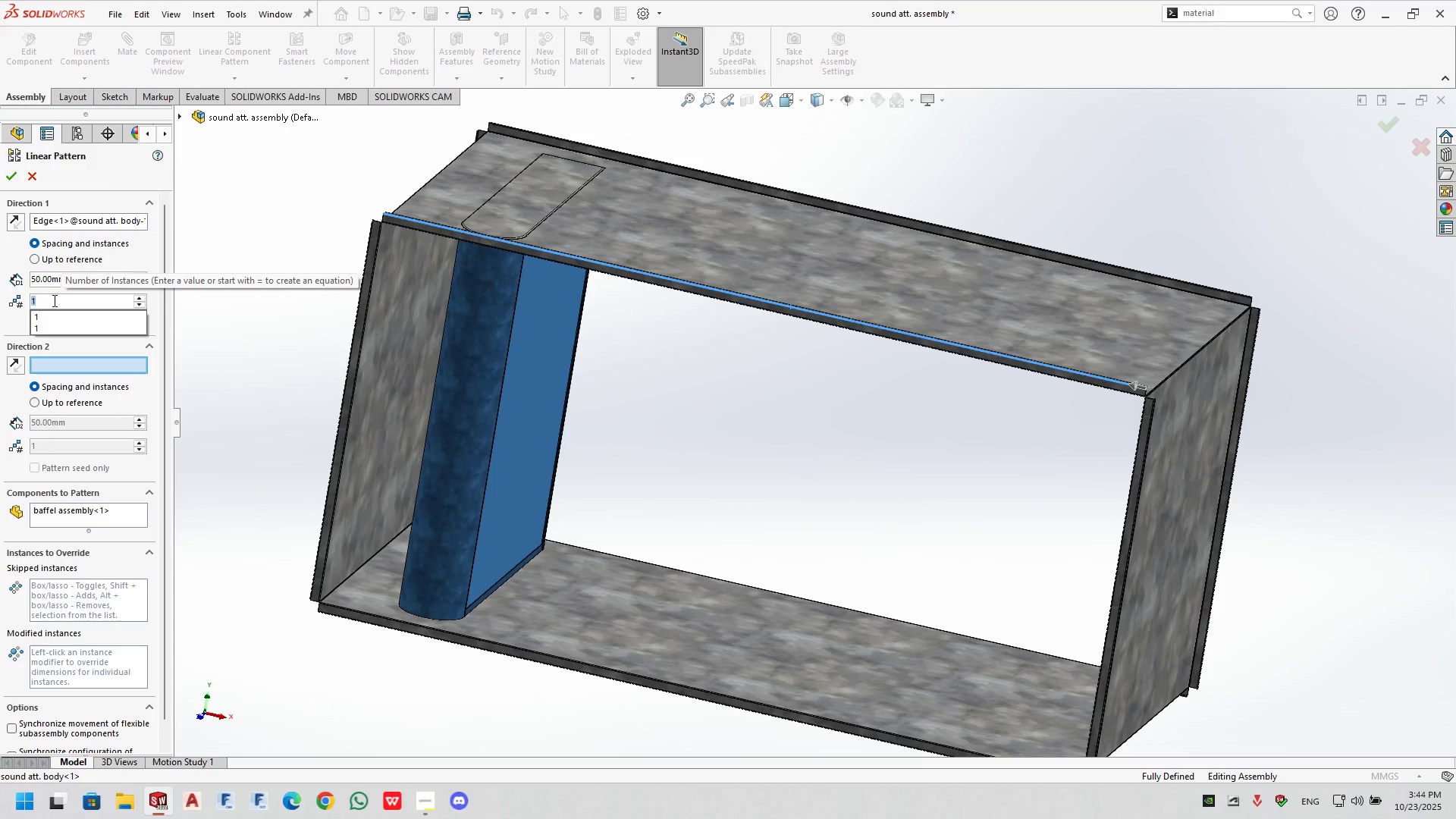 
key(Numpad5)
 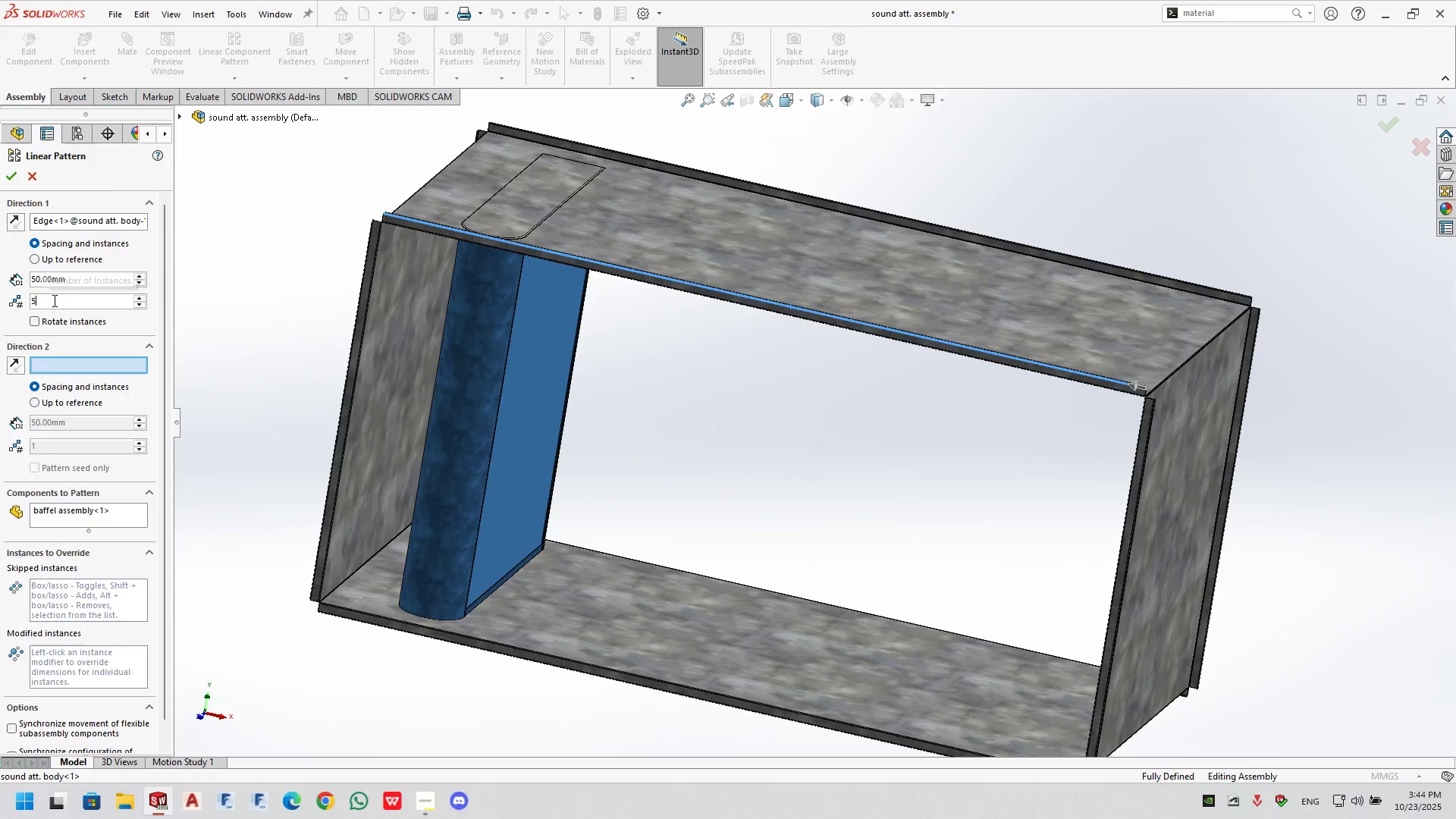 
key(NumpadEnter)
 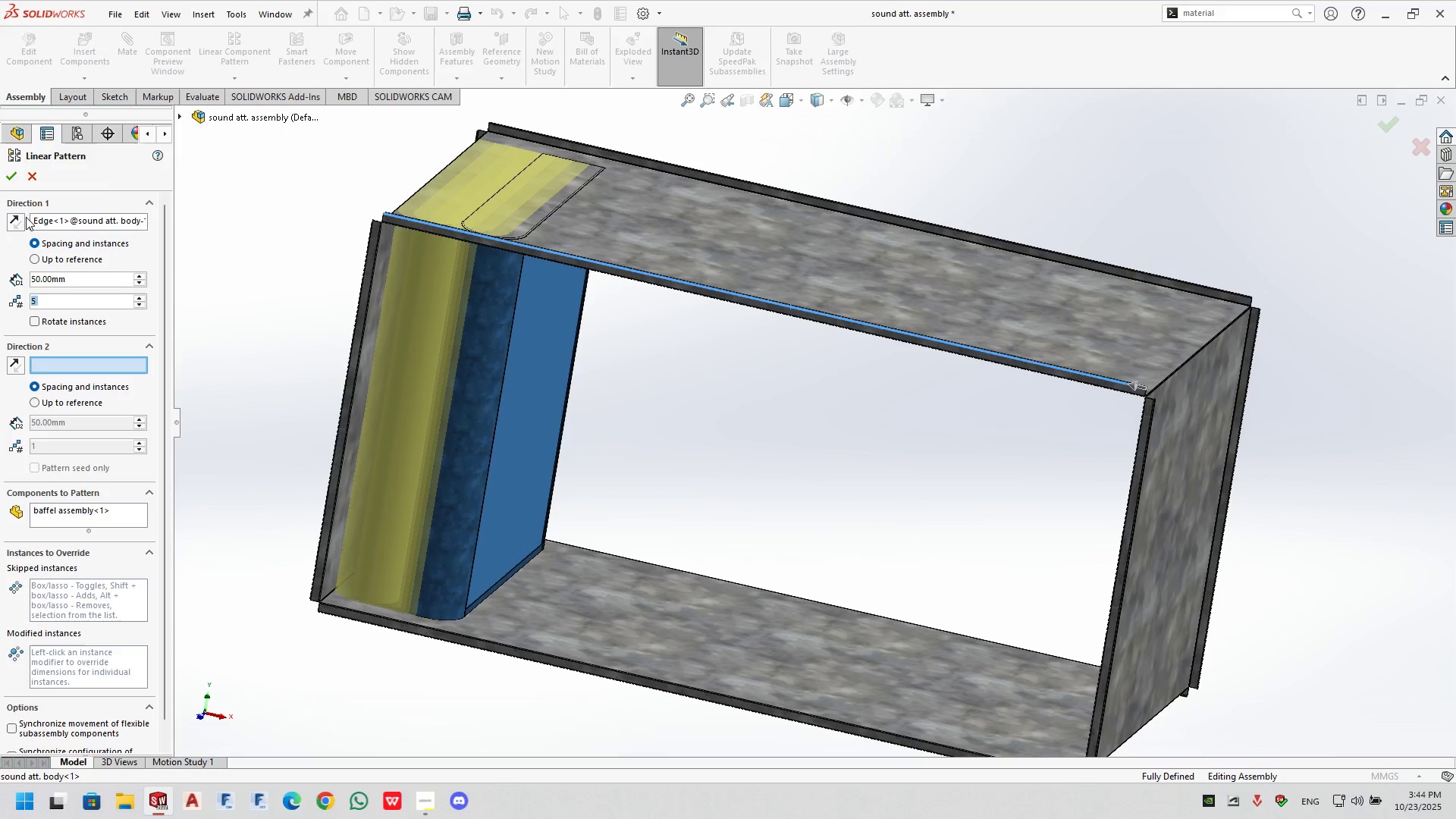 
left_click([14, 217])
 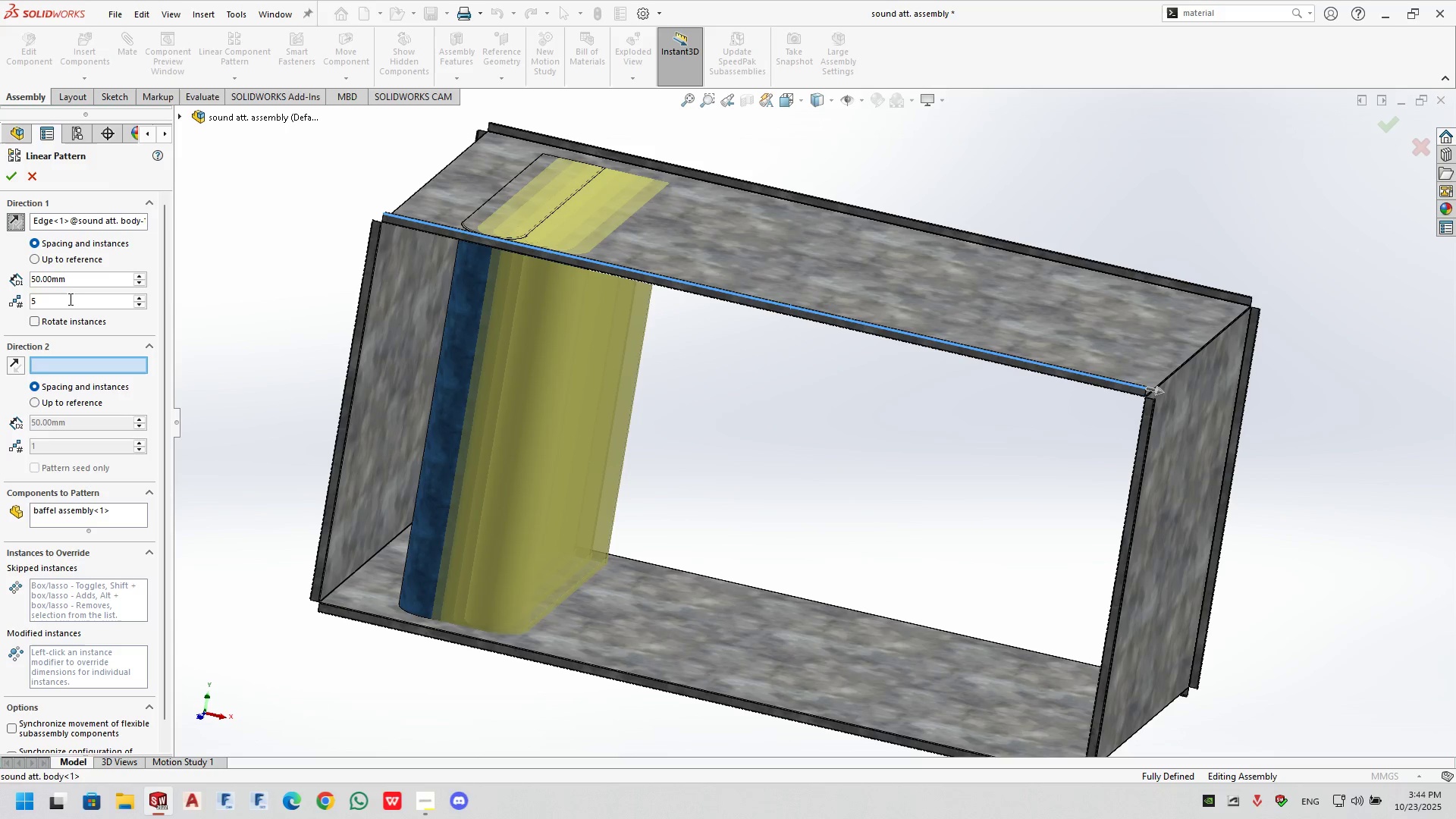 
double_click([69, 299])
 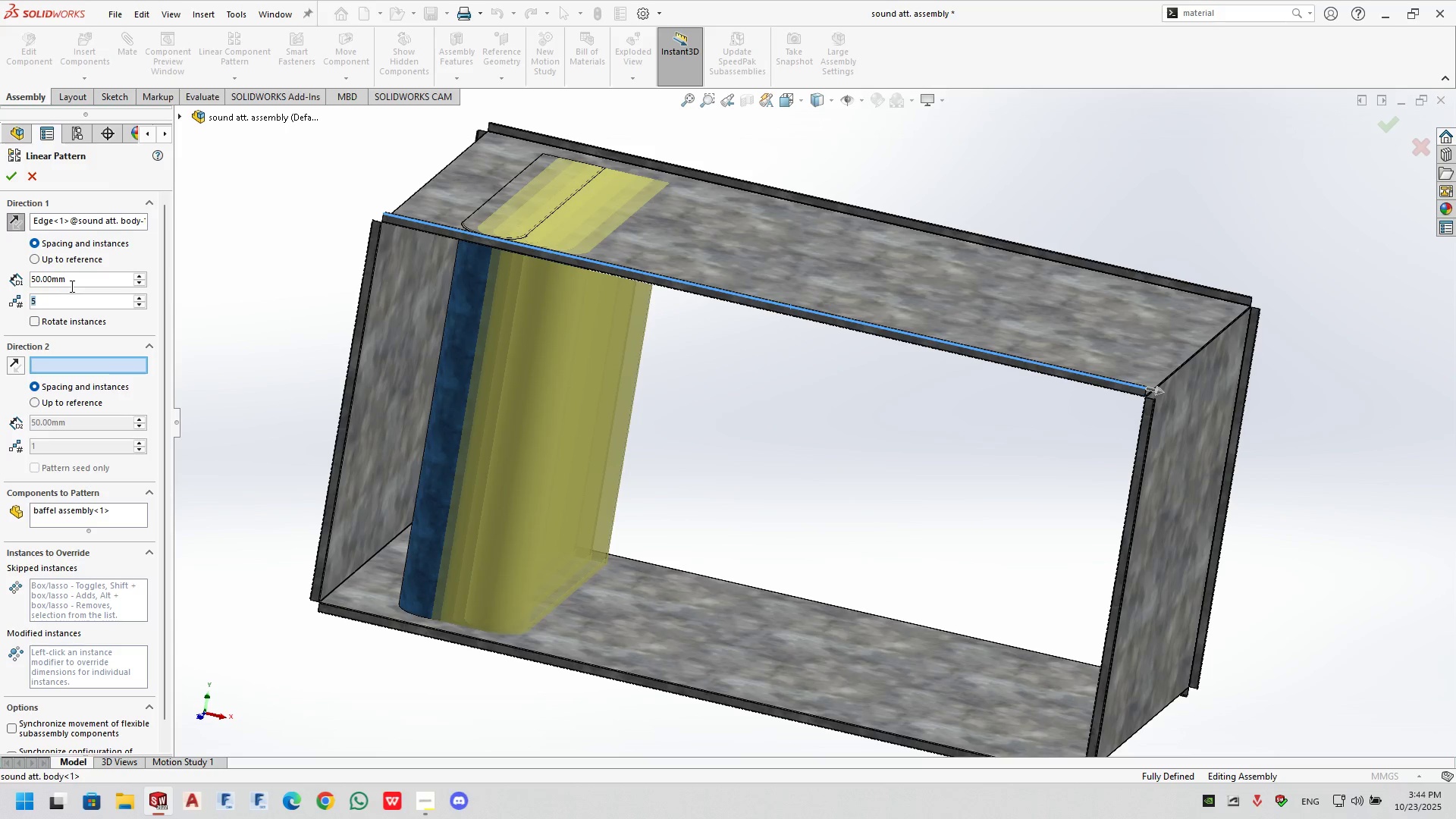 
triple_click([71, 286])
 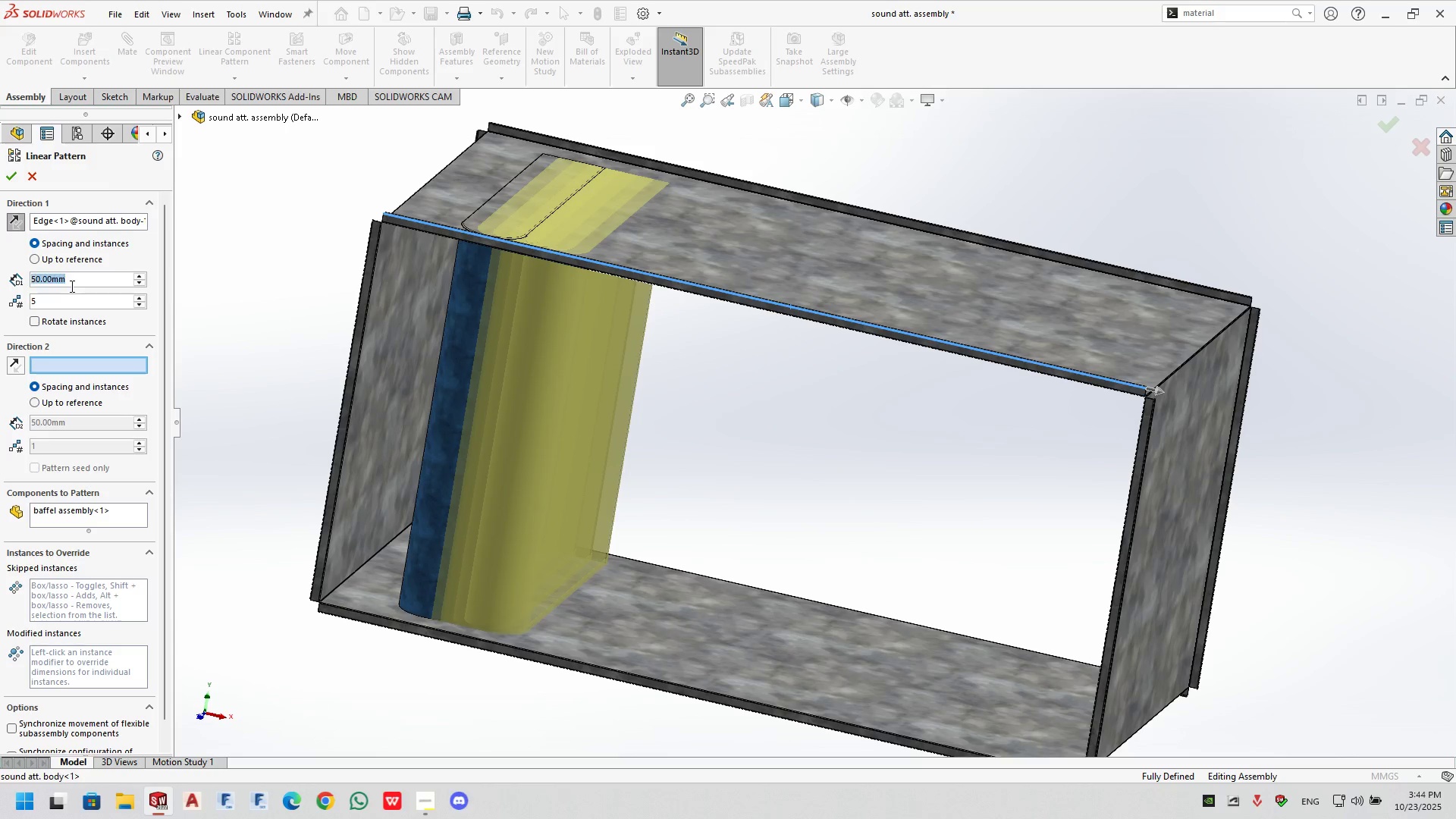 
triple_click([71, 286])
 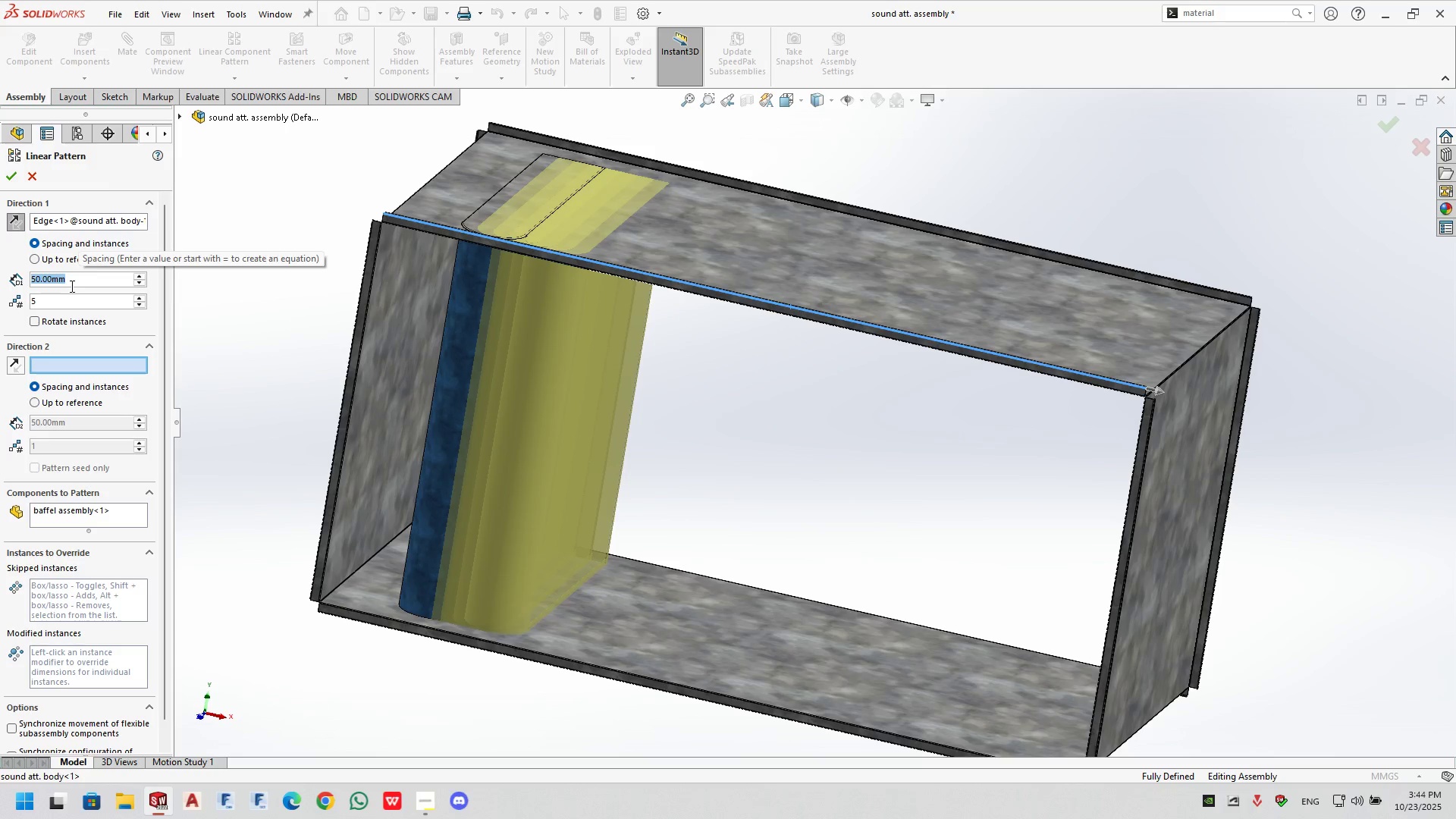 
key(Numpad2)
 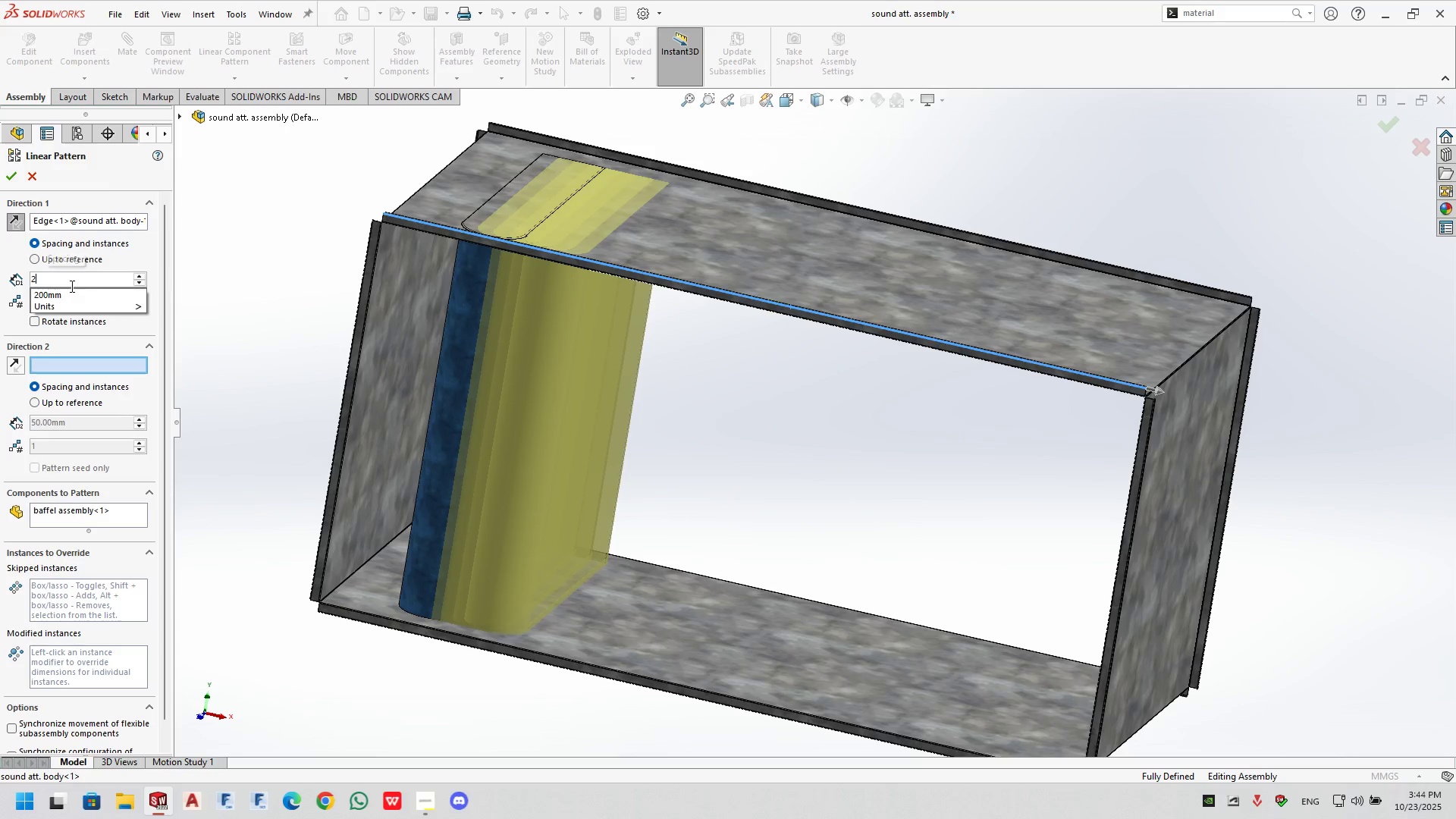 
key(Numpad0)
 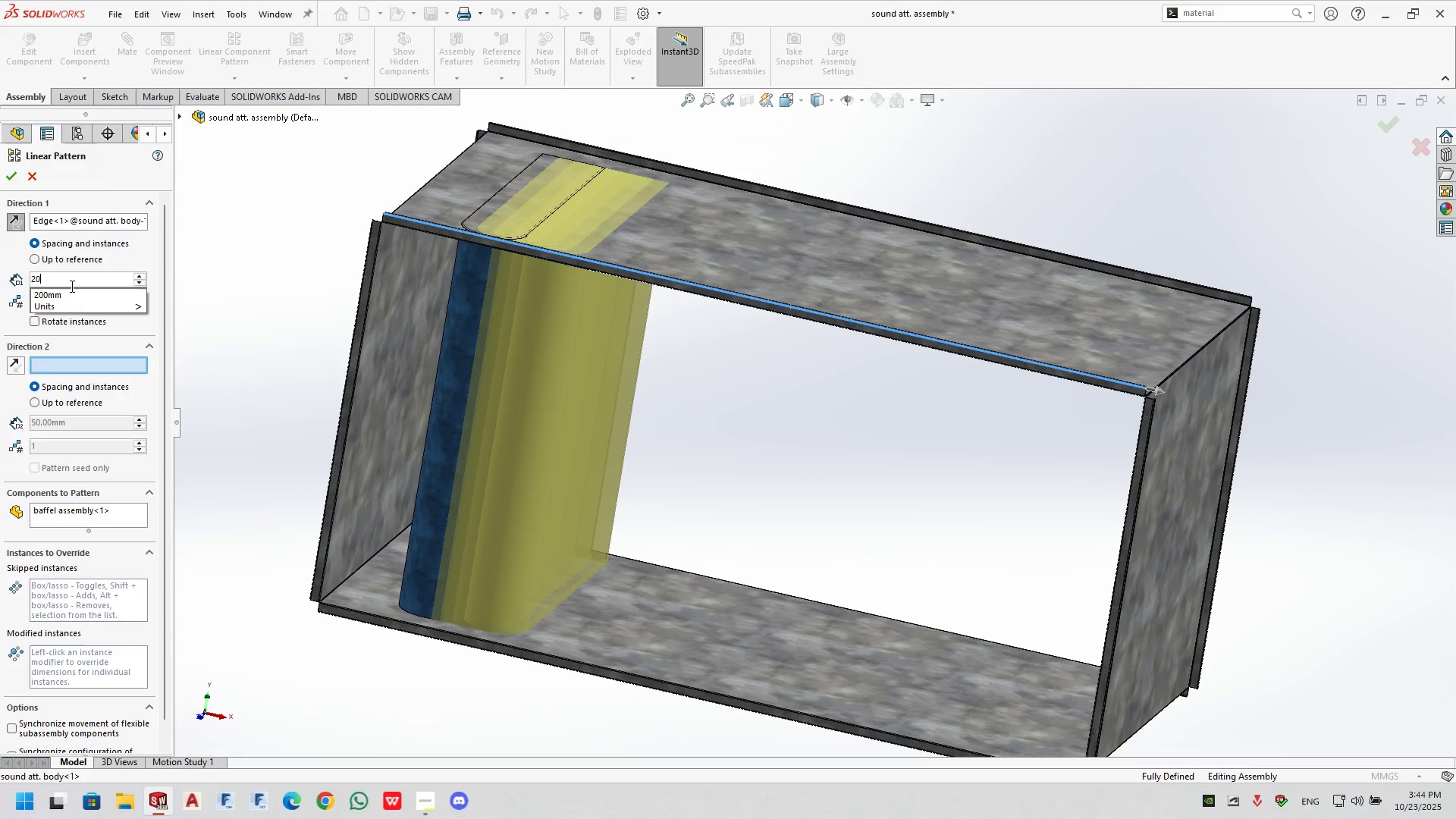 
key(Numpad0)
 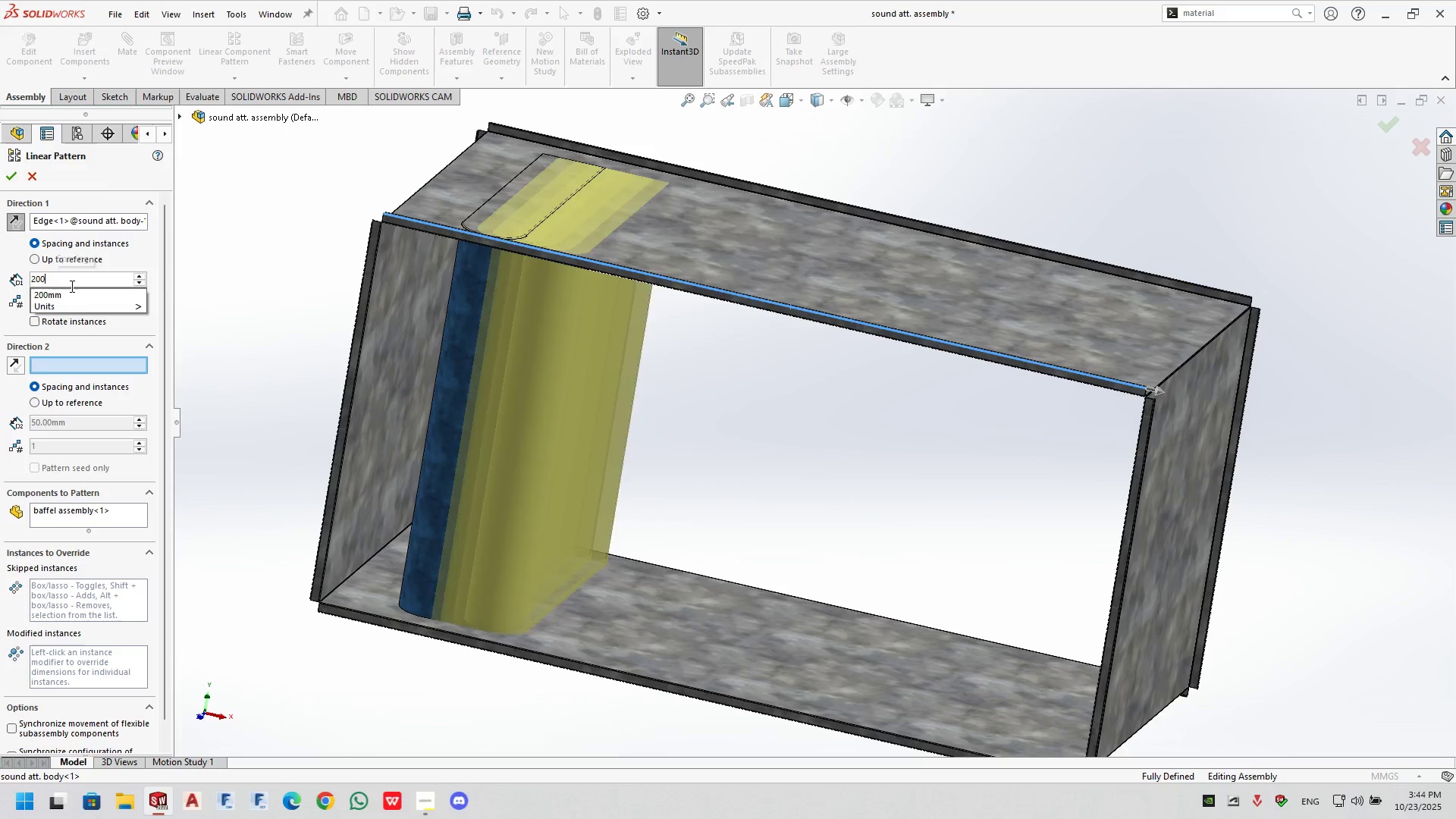 
key(NumpadEnter)
 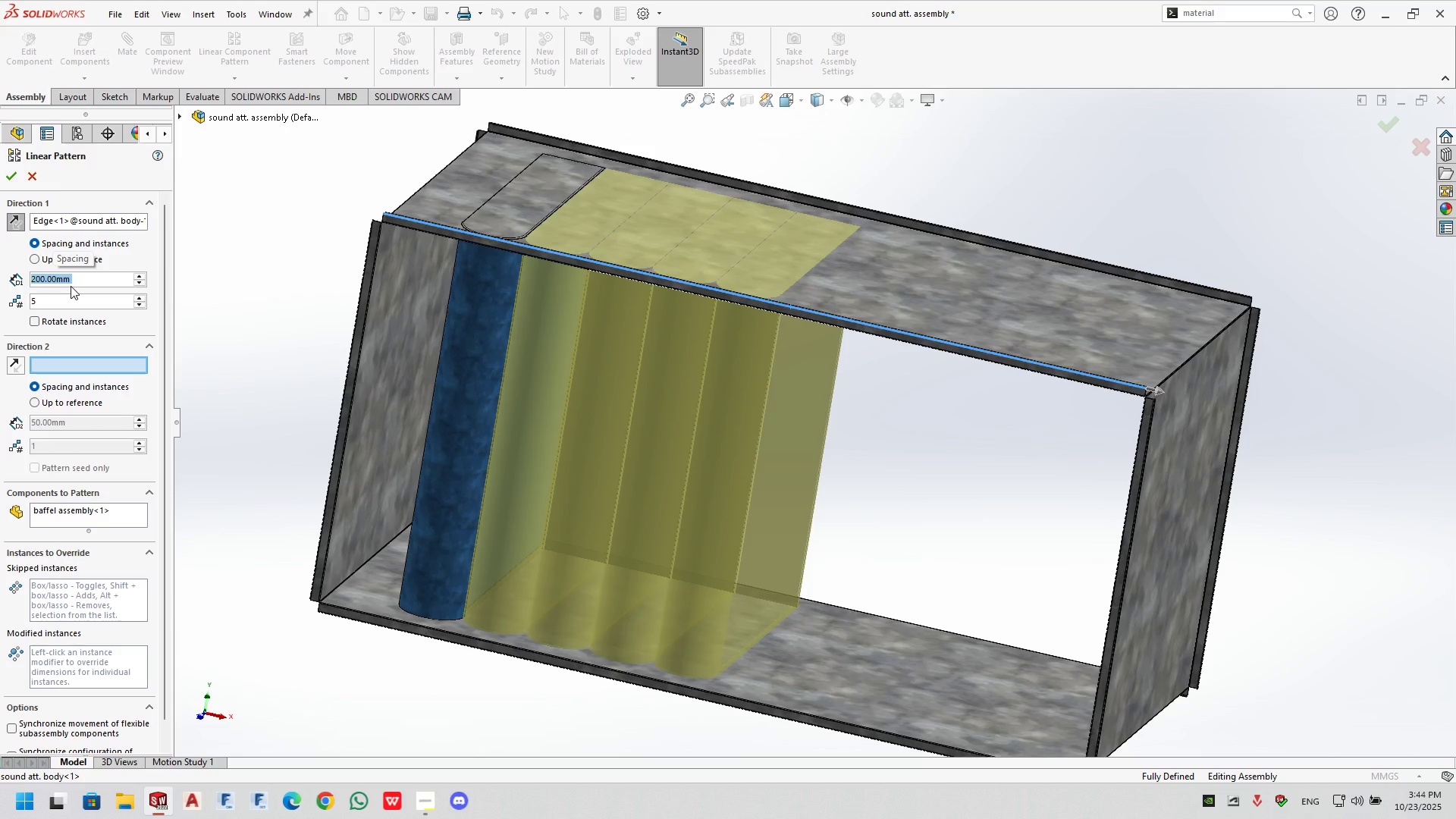 
key(Numpad3)
 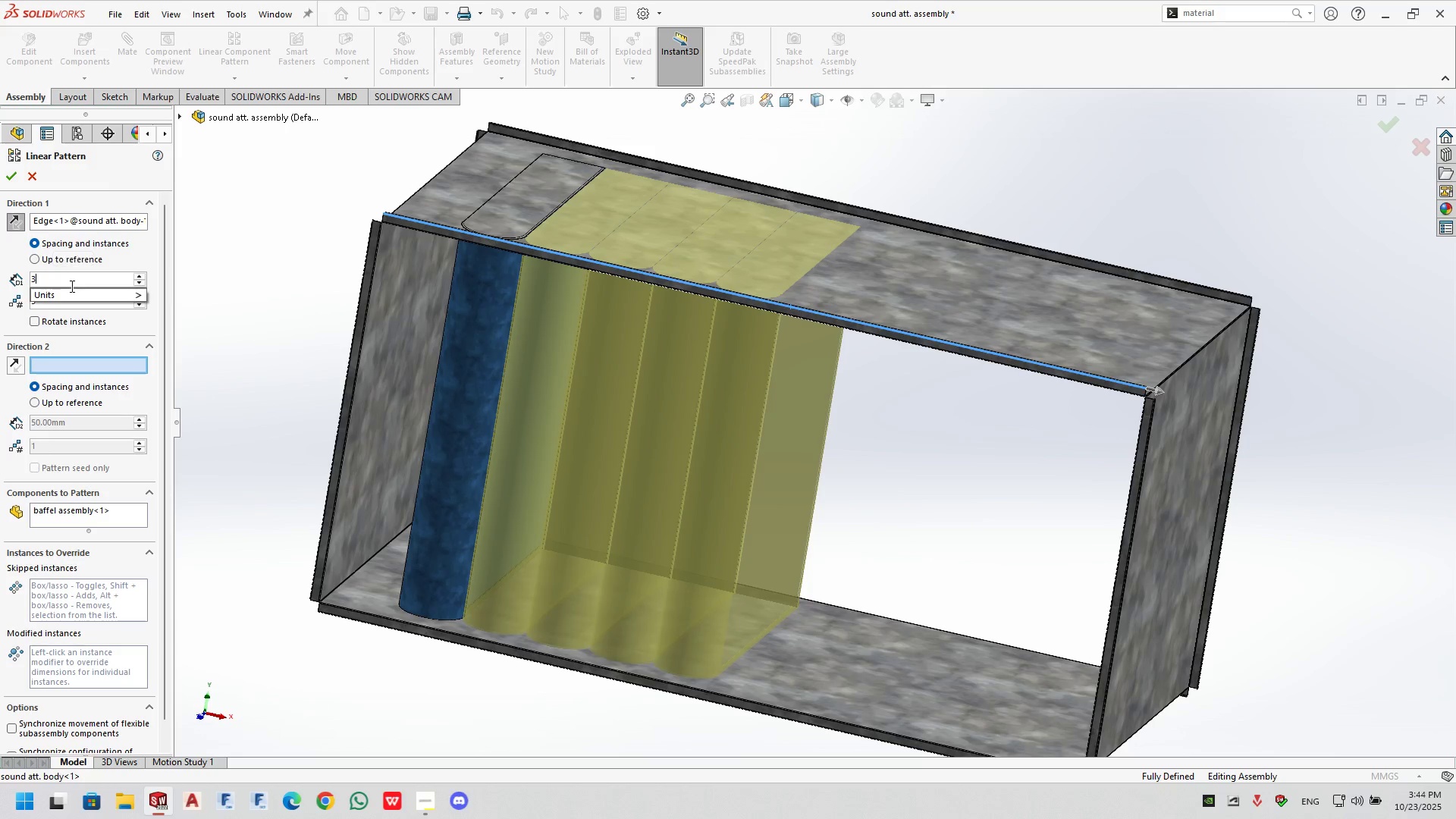 
key(Numpad0)
 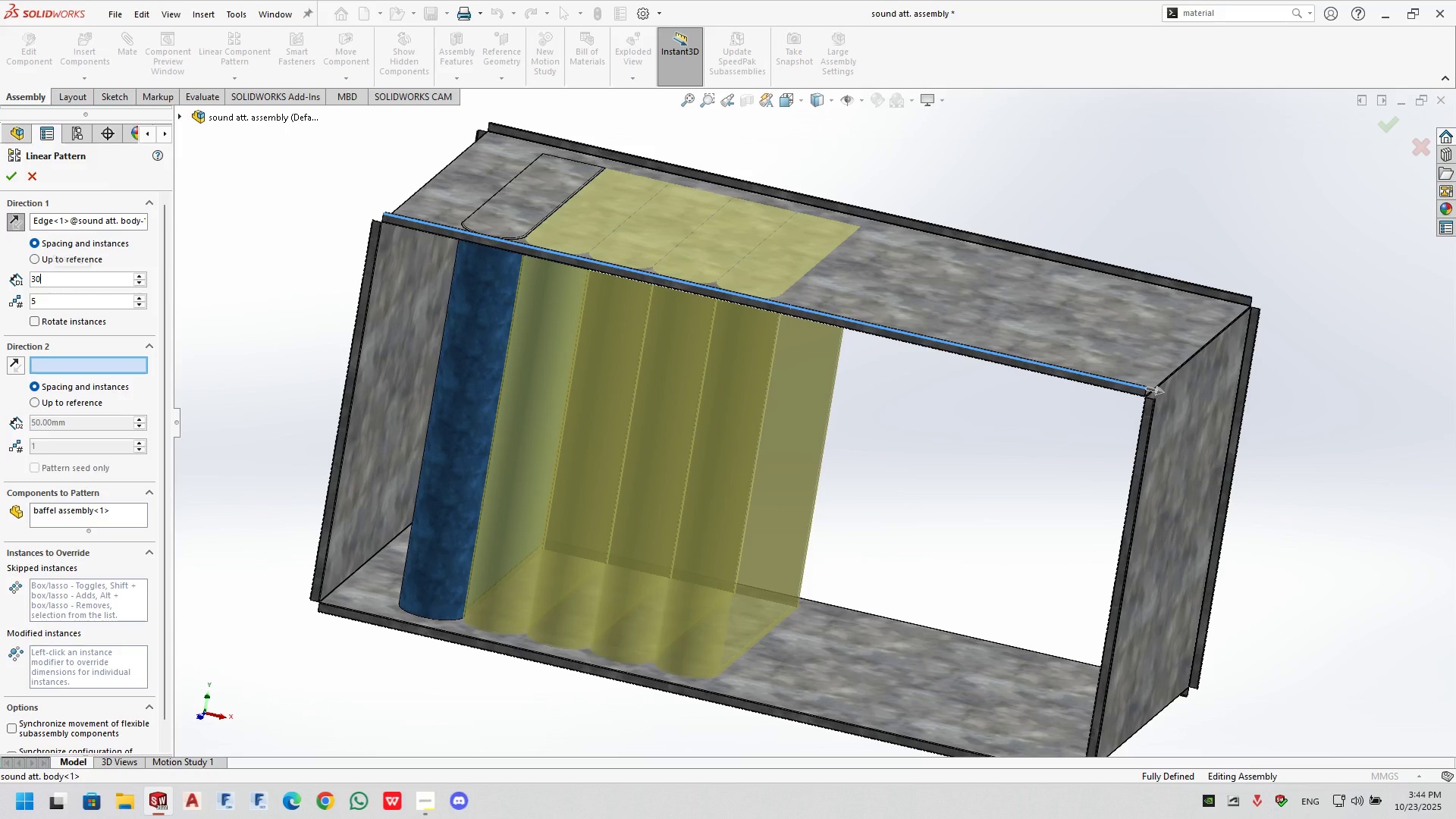 
key(Numpad0)
 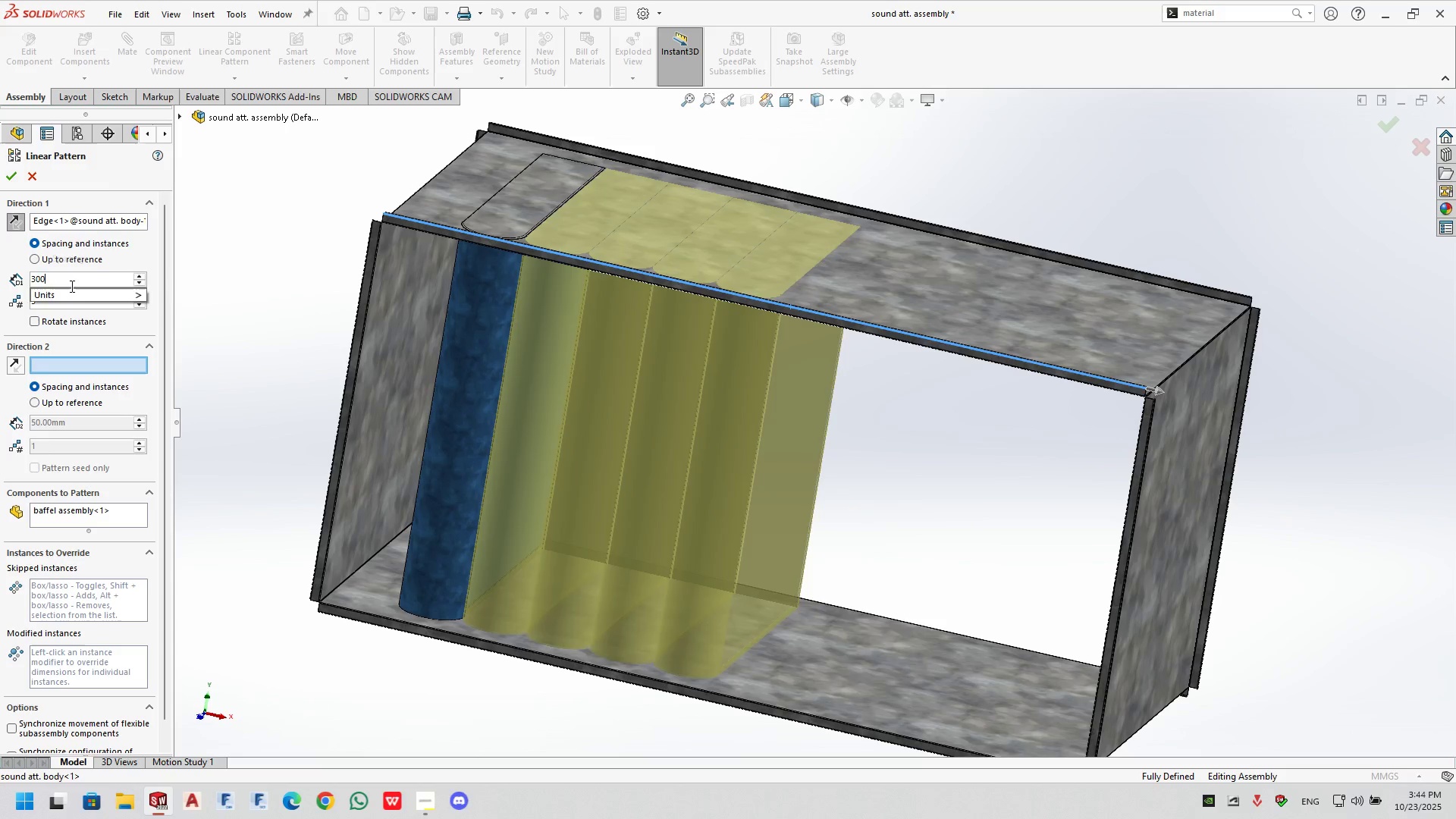 
key(NumpadEnter)
 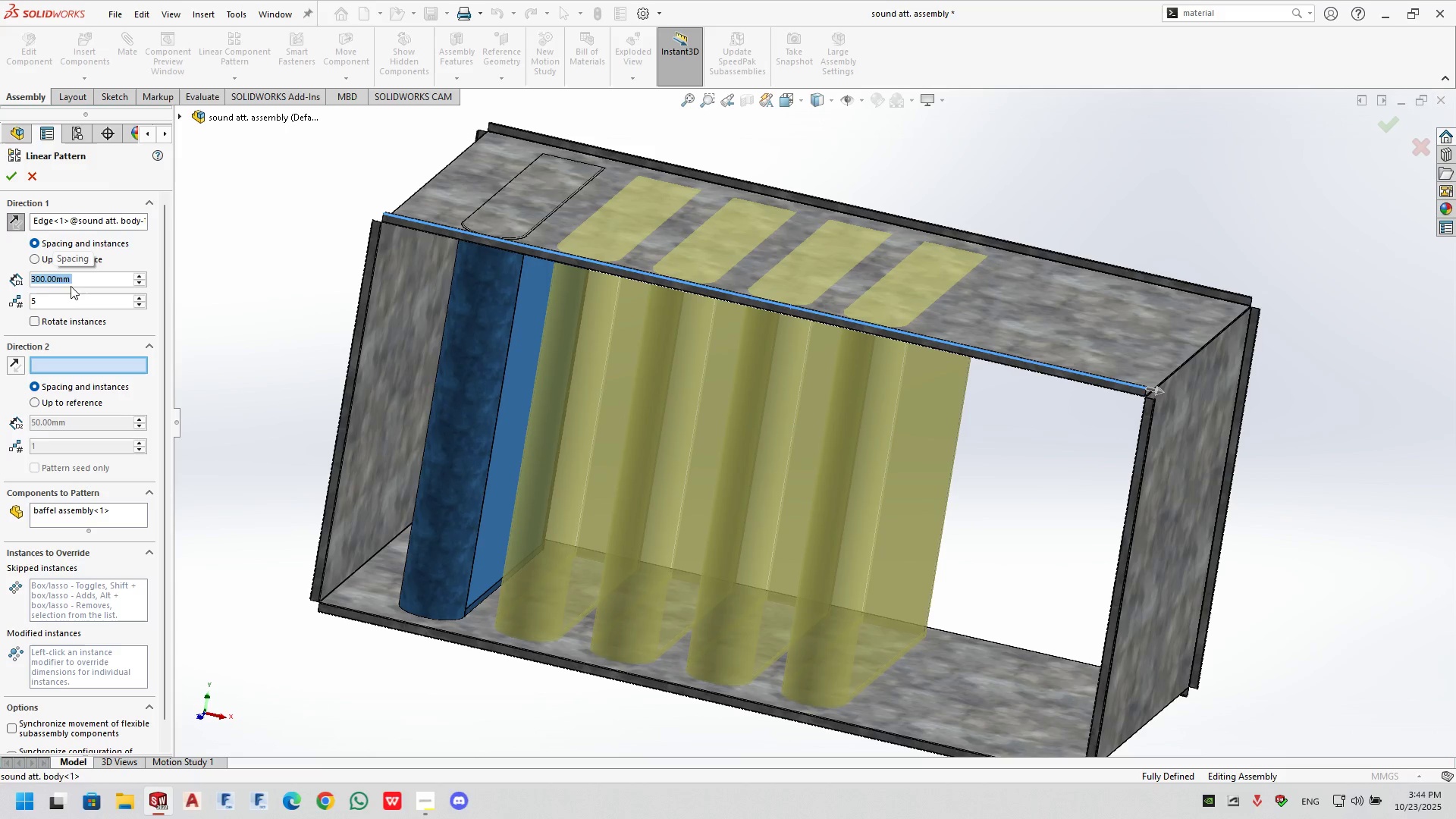 
double_click([69, 300])
 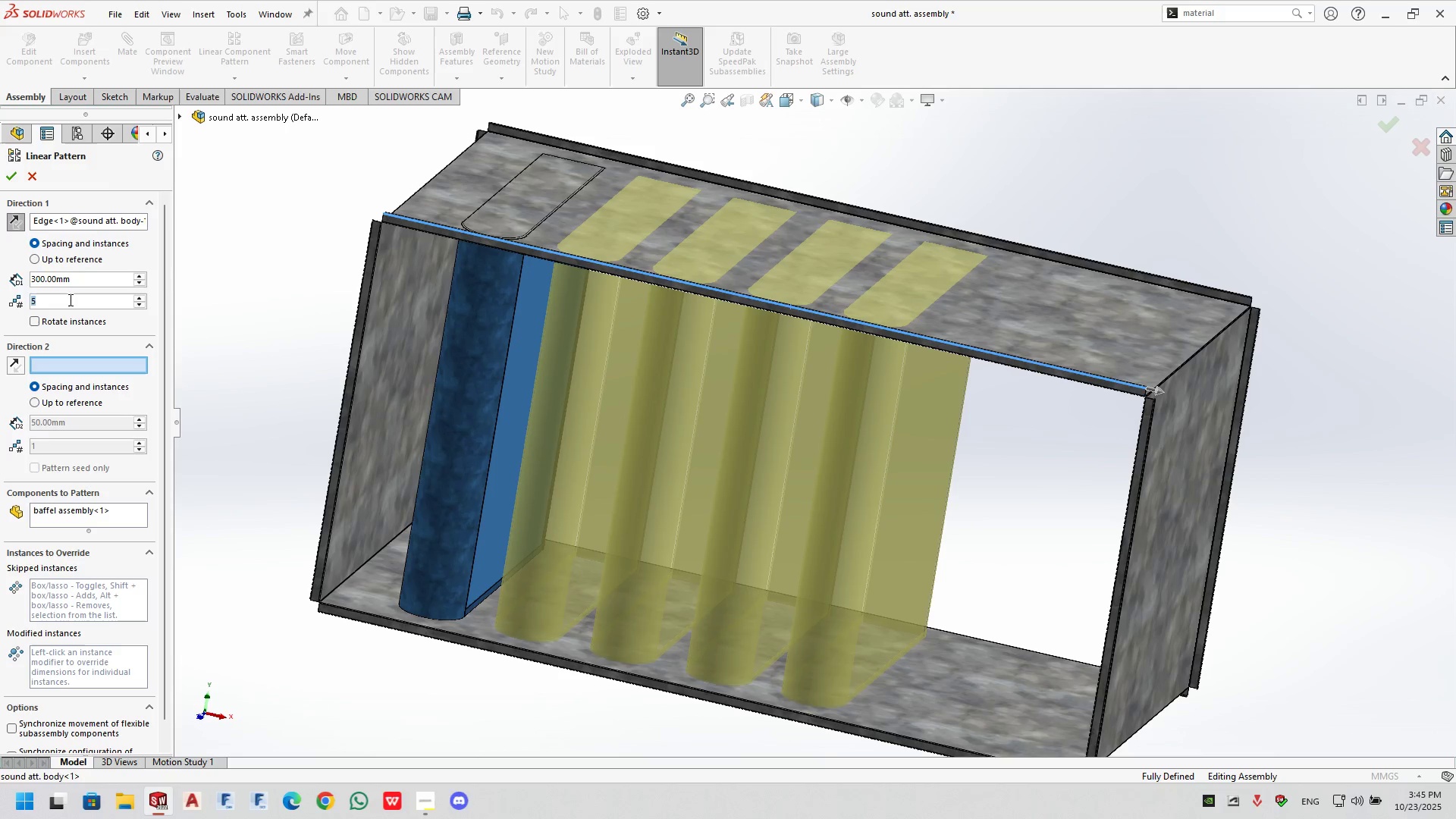 
key(Numpad7)
 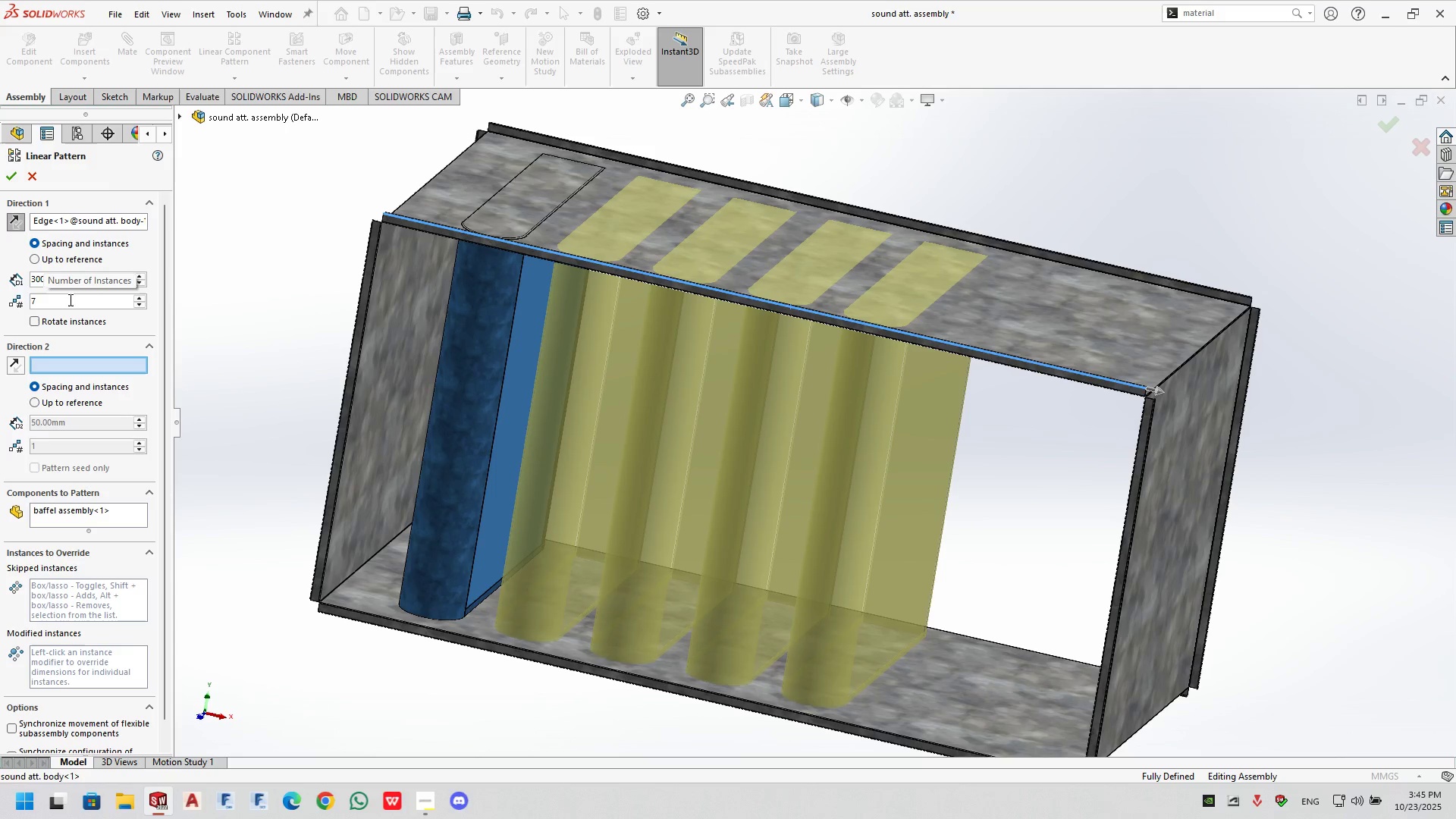 
key(Numpad7)
 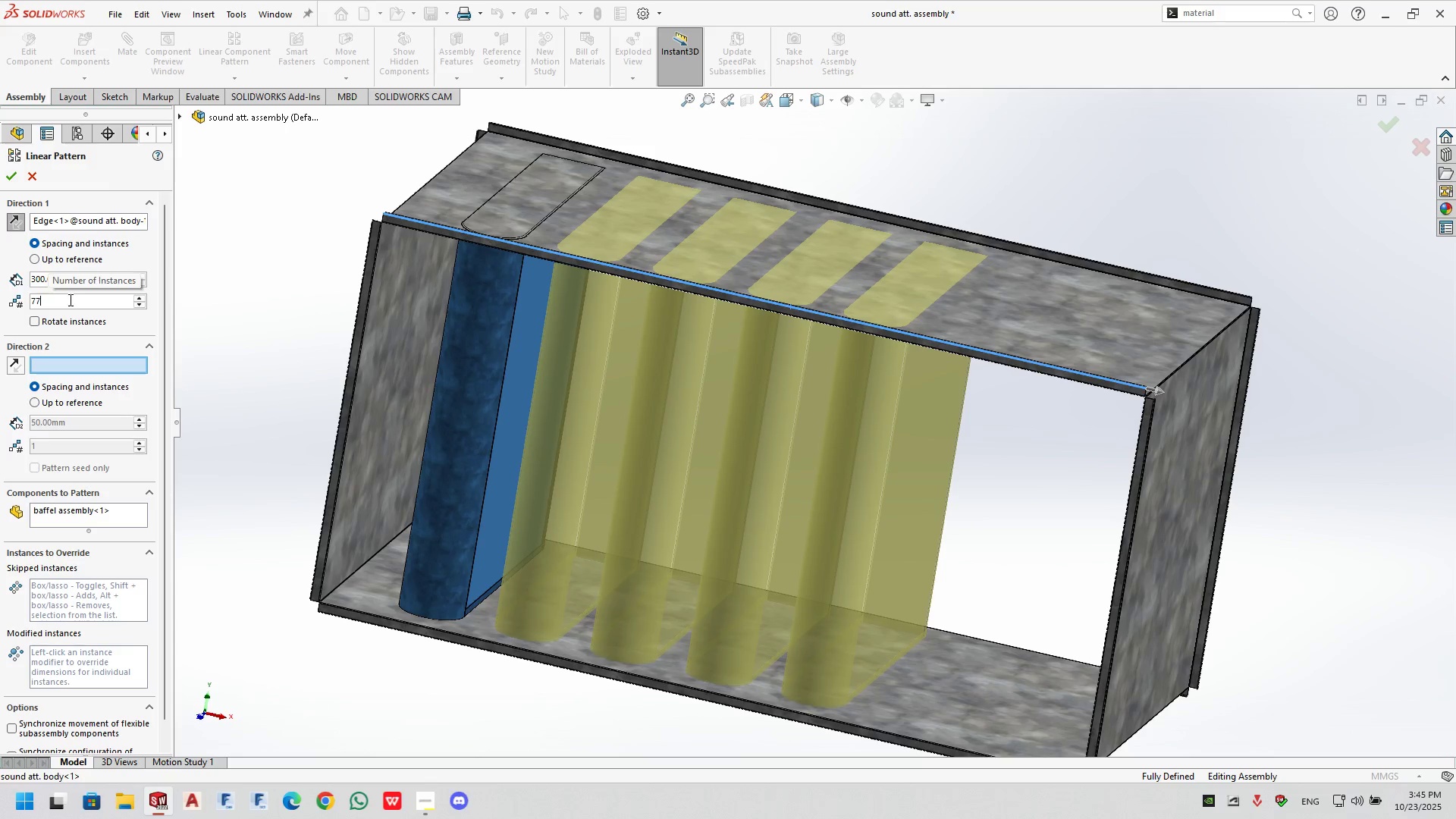 
key(Backspace)
 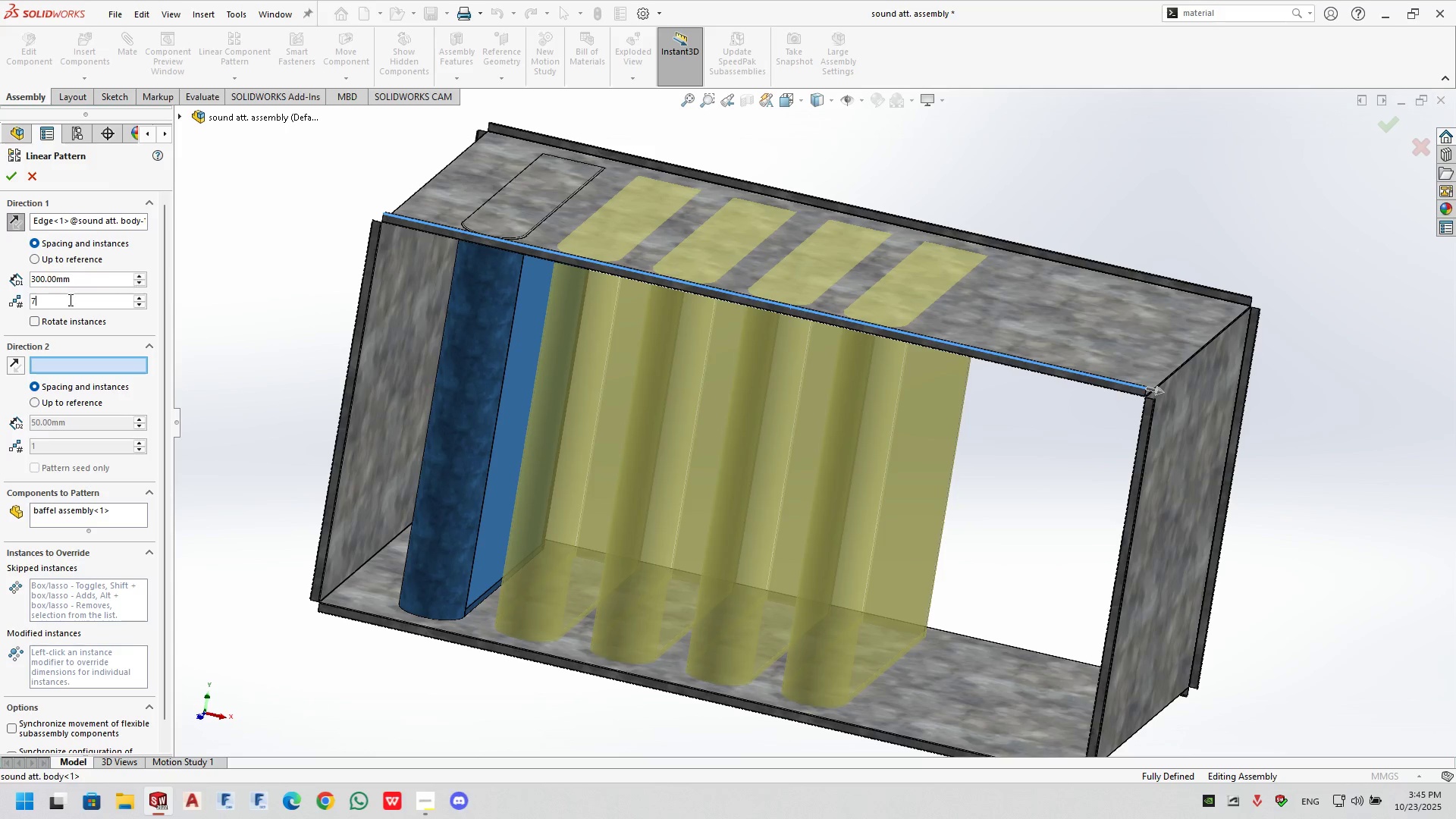 
key(Enter)
 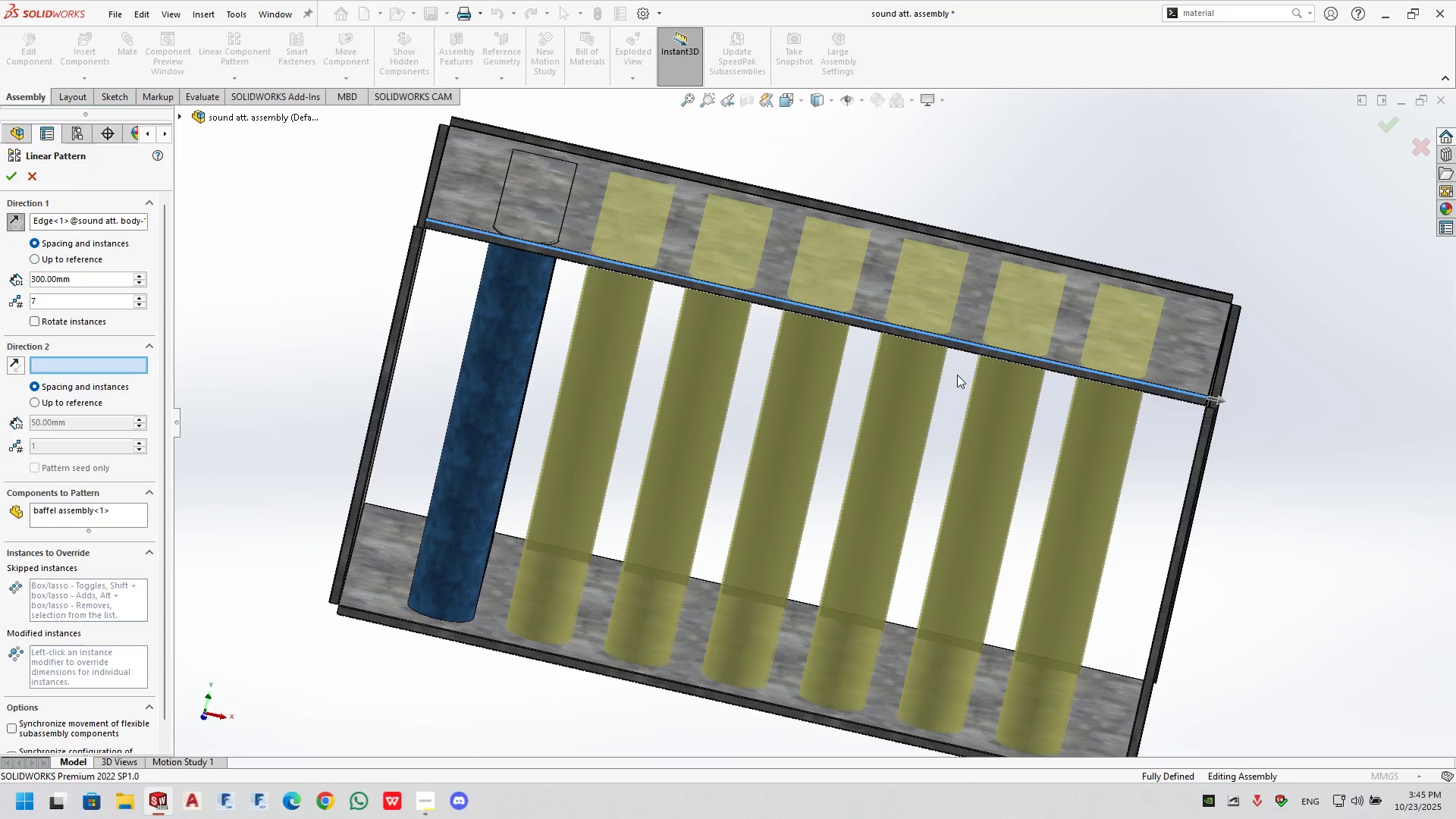 
left_click([15, 174])
 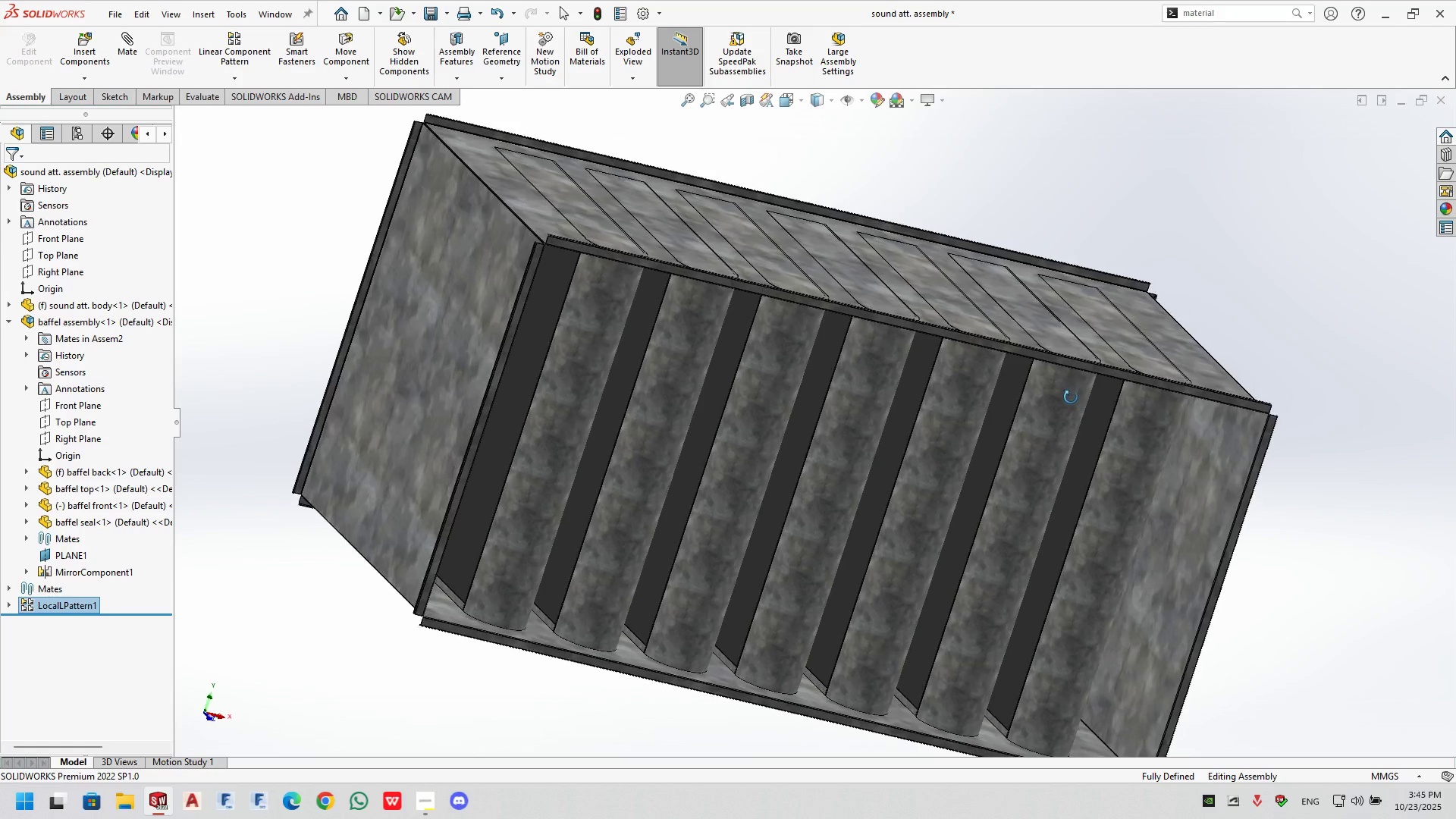 
scroll: coordinate [1201, 432], scroll_direction: down, amount: 4.0
 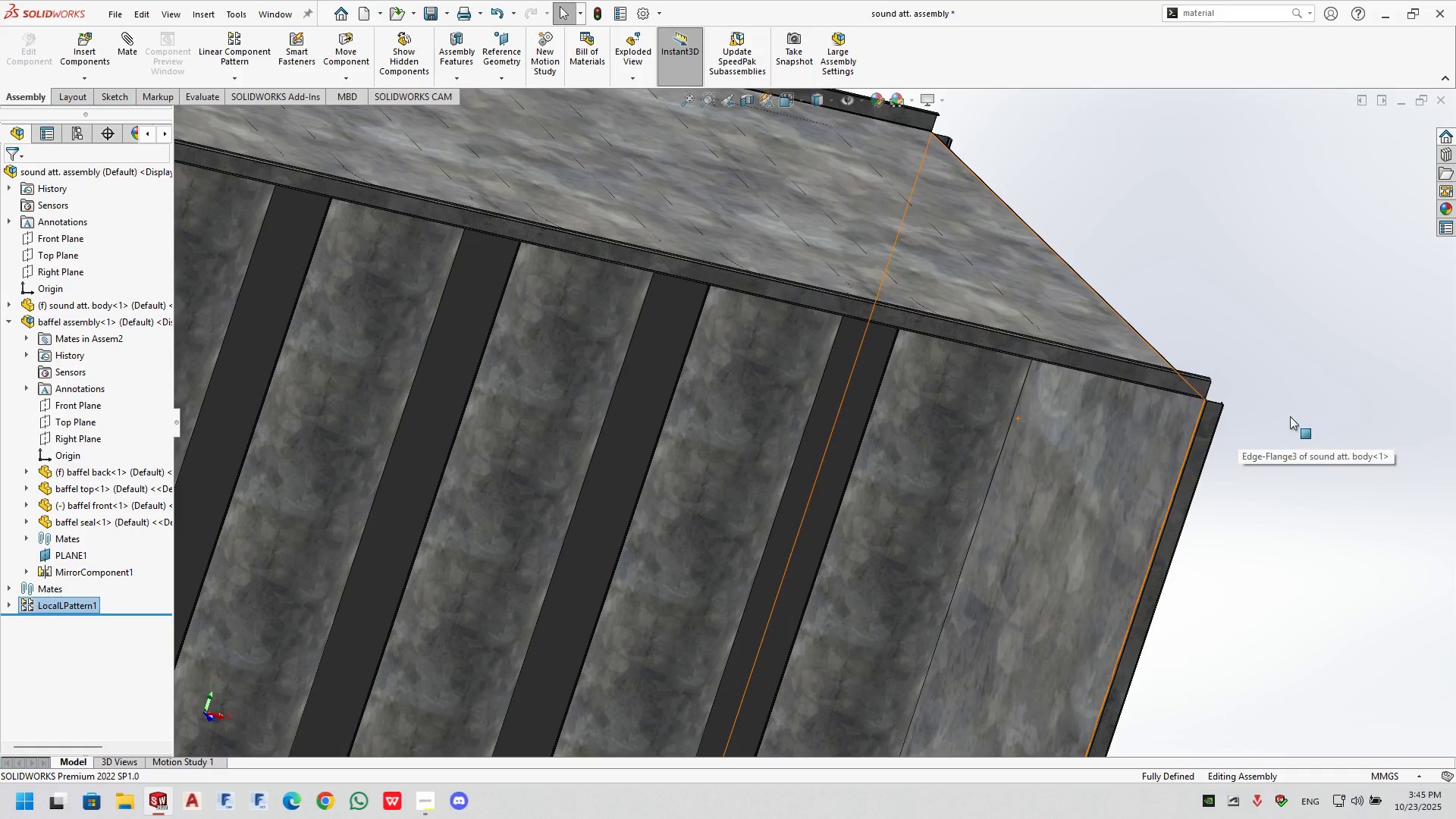 
left_click([1290, 416])
 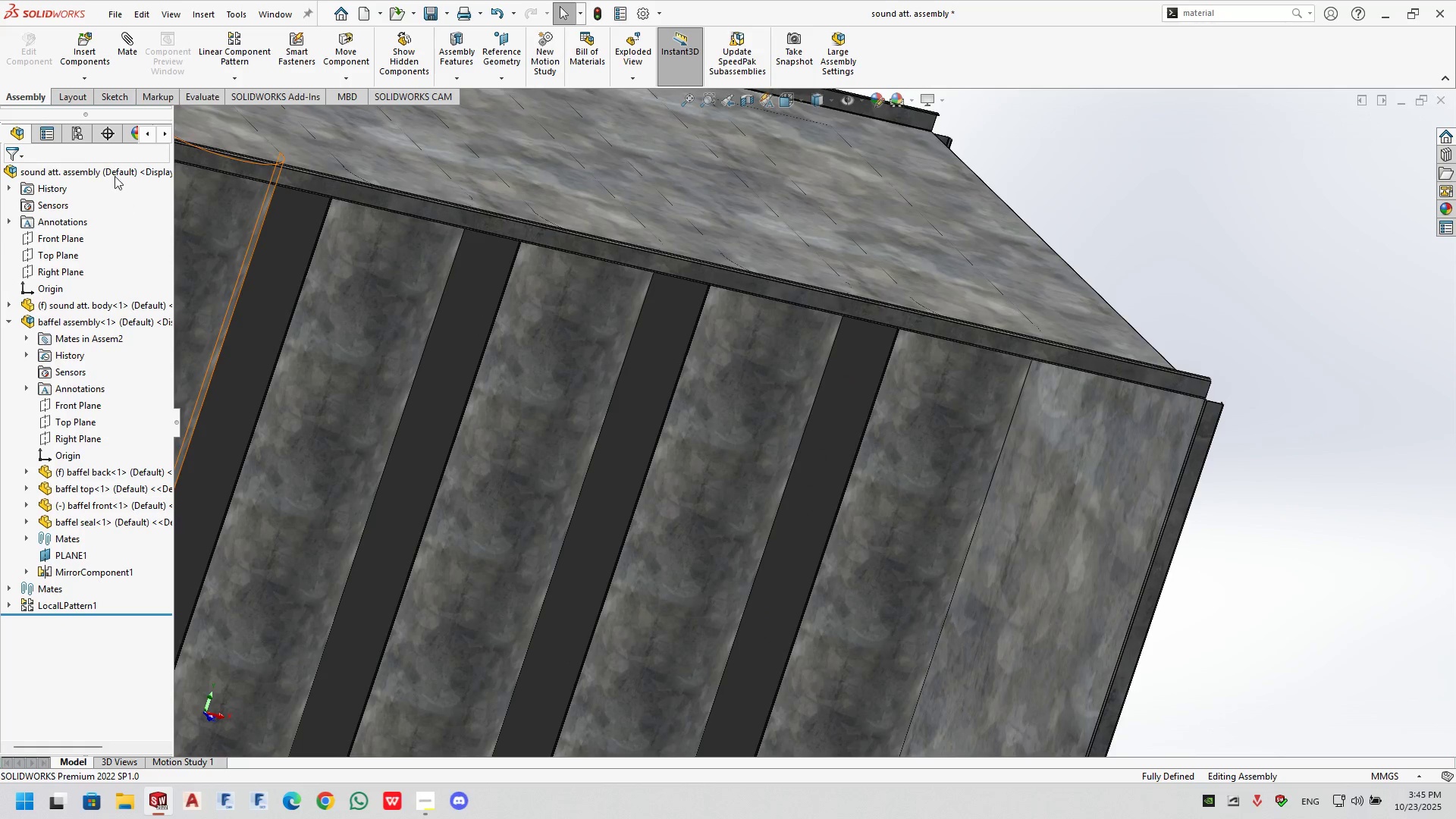 
scroll: coordinate [792, 523], scroll_direction: up, amount: 7.0
 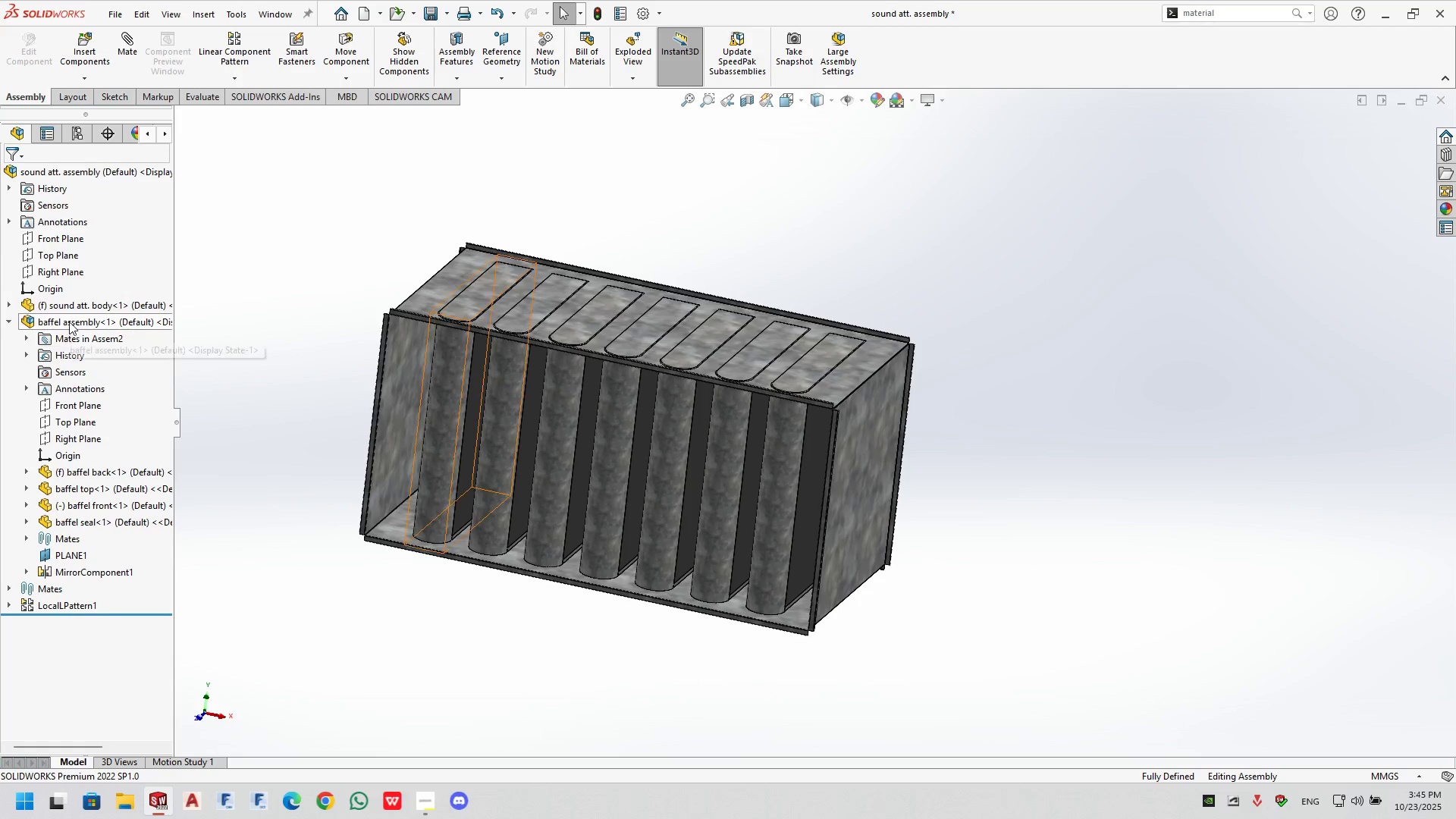 
left_click([45, 309])
 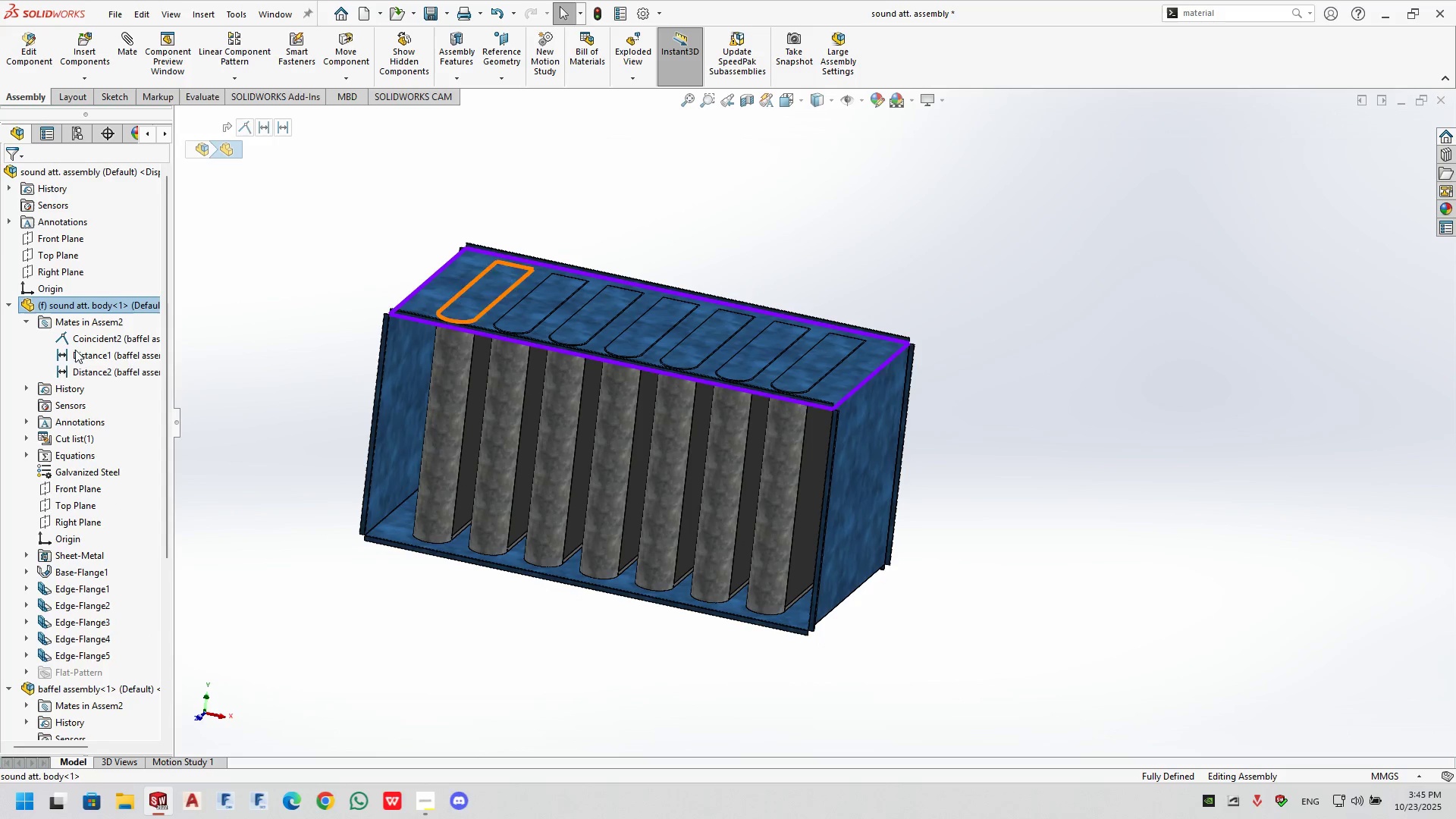 
left_click([86, 359])
 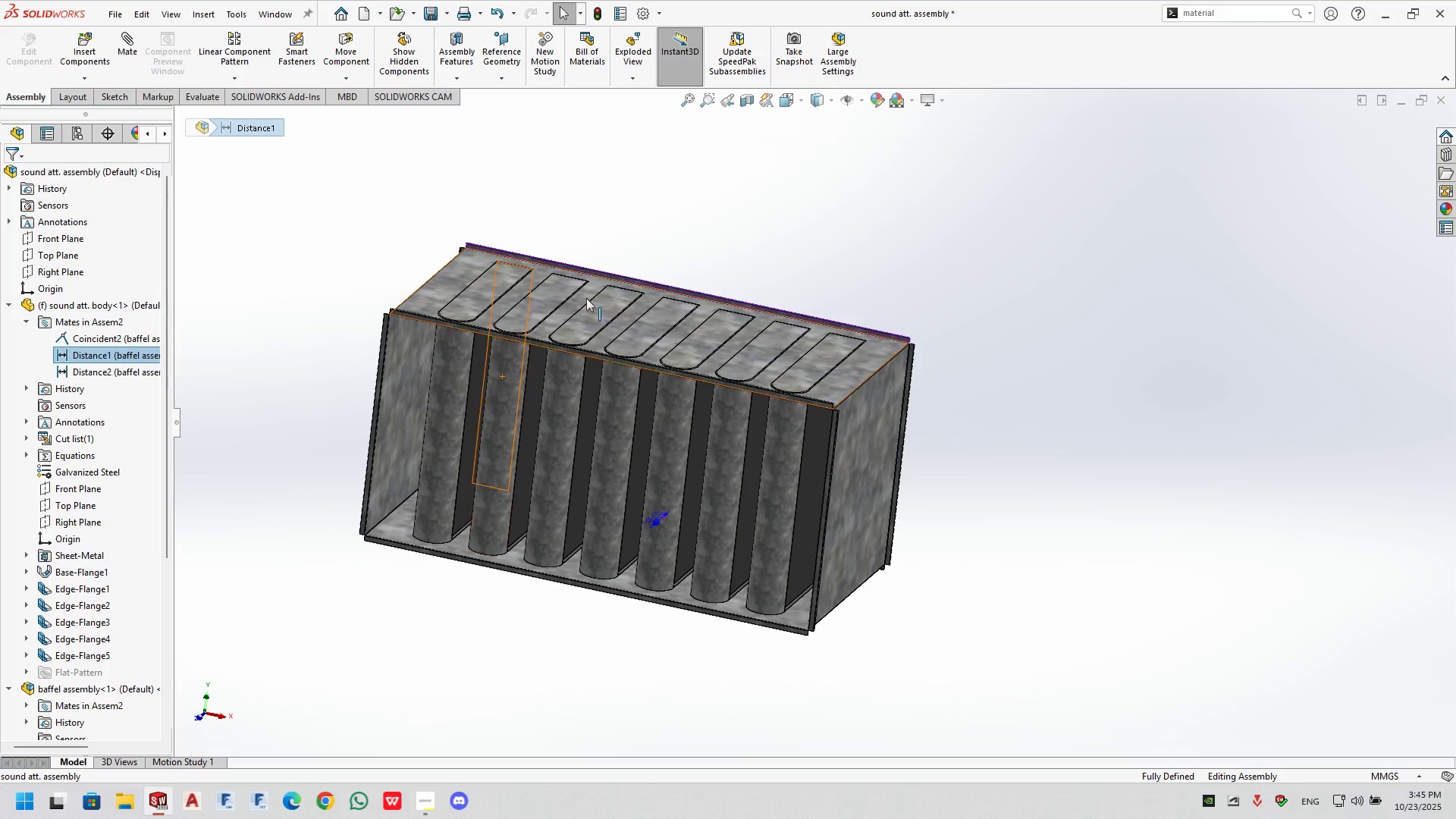 
scroll: coordinate [347, 323], scroll_direction: down, amount: 2.0
 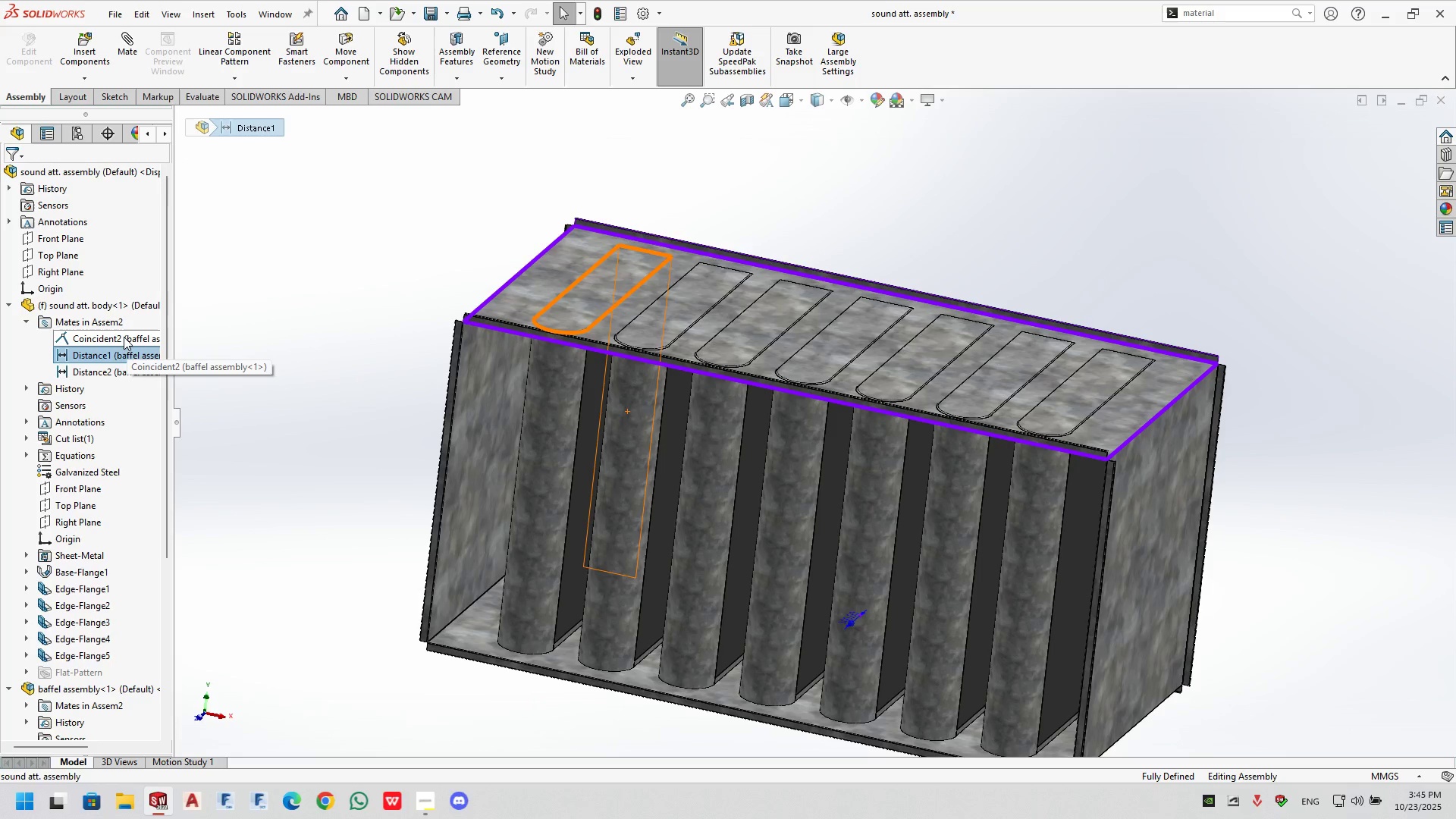 
left_click([124, 337])
 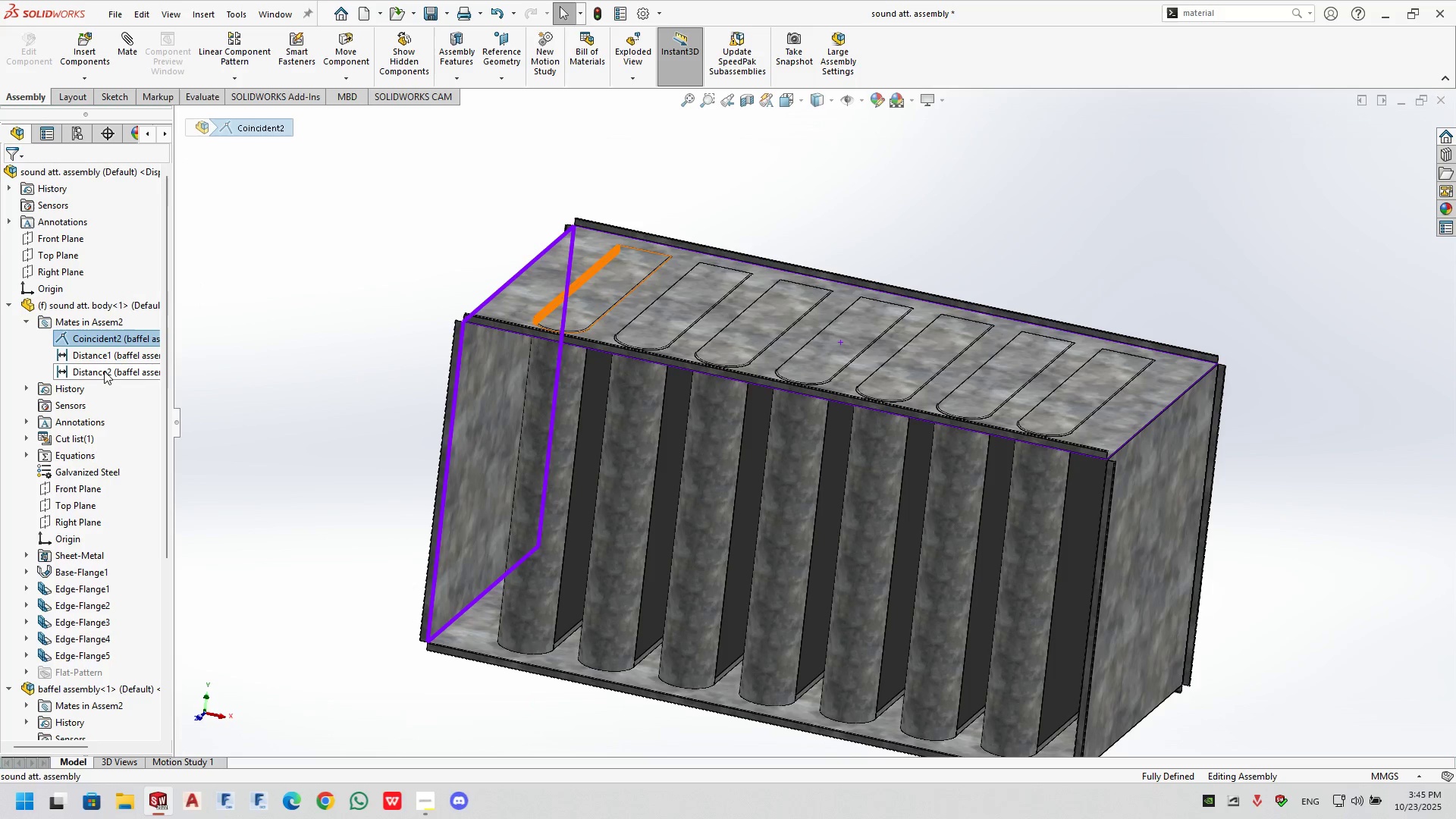 
left_click([104, 372])
 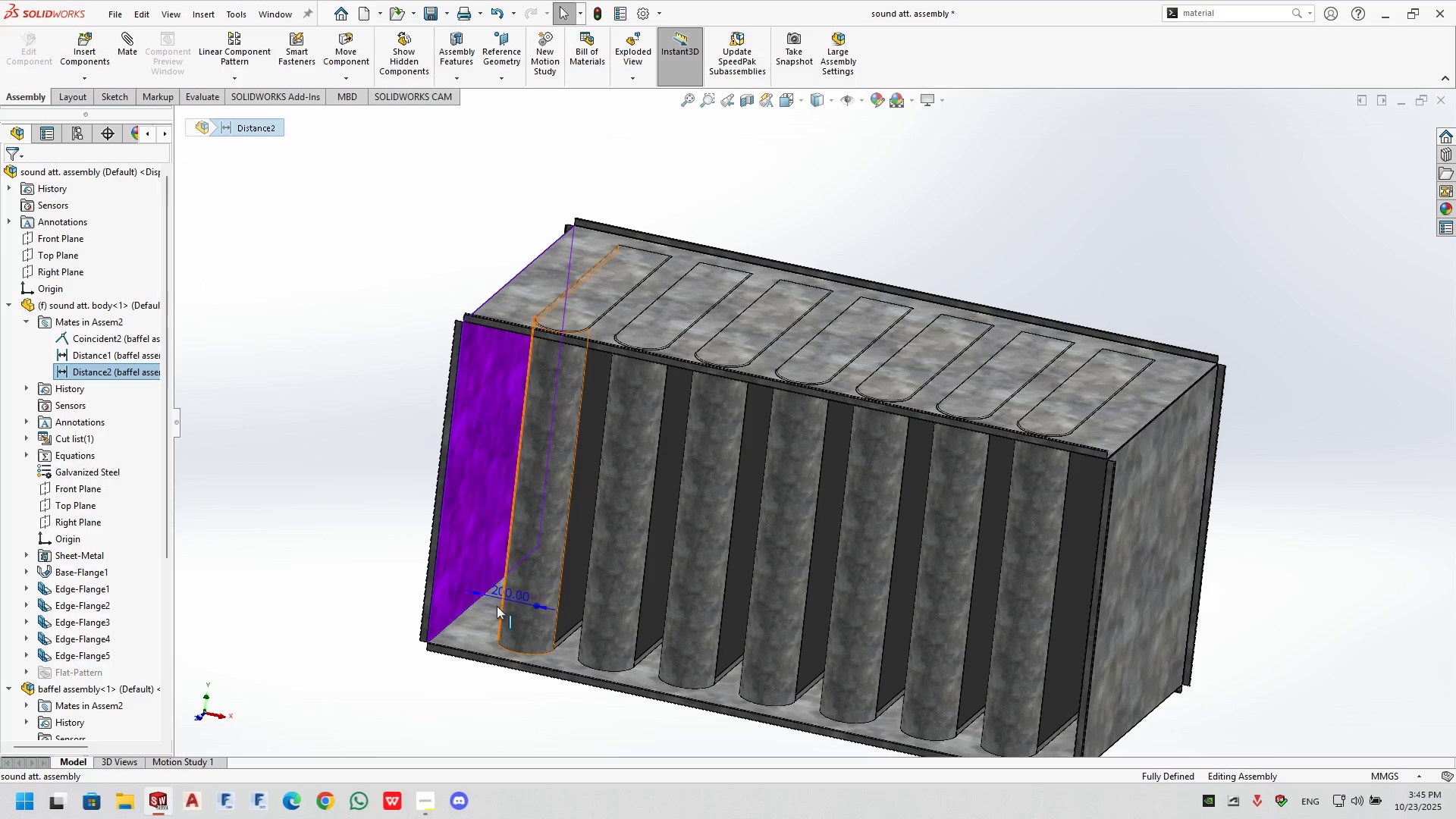 
left_click([502, 590])
 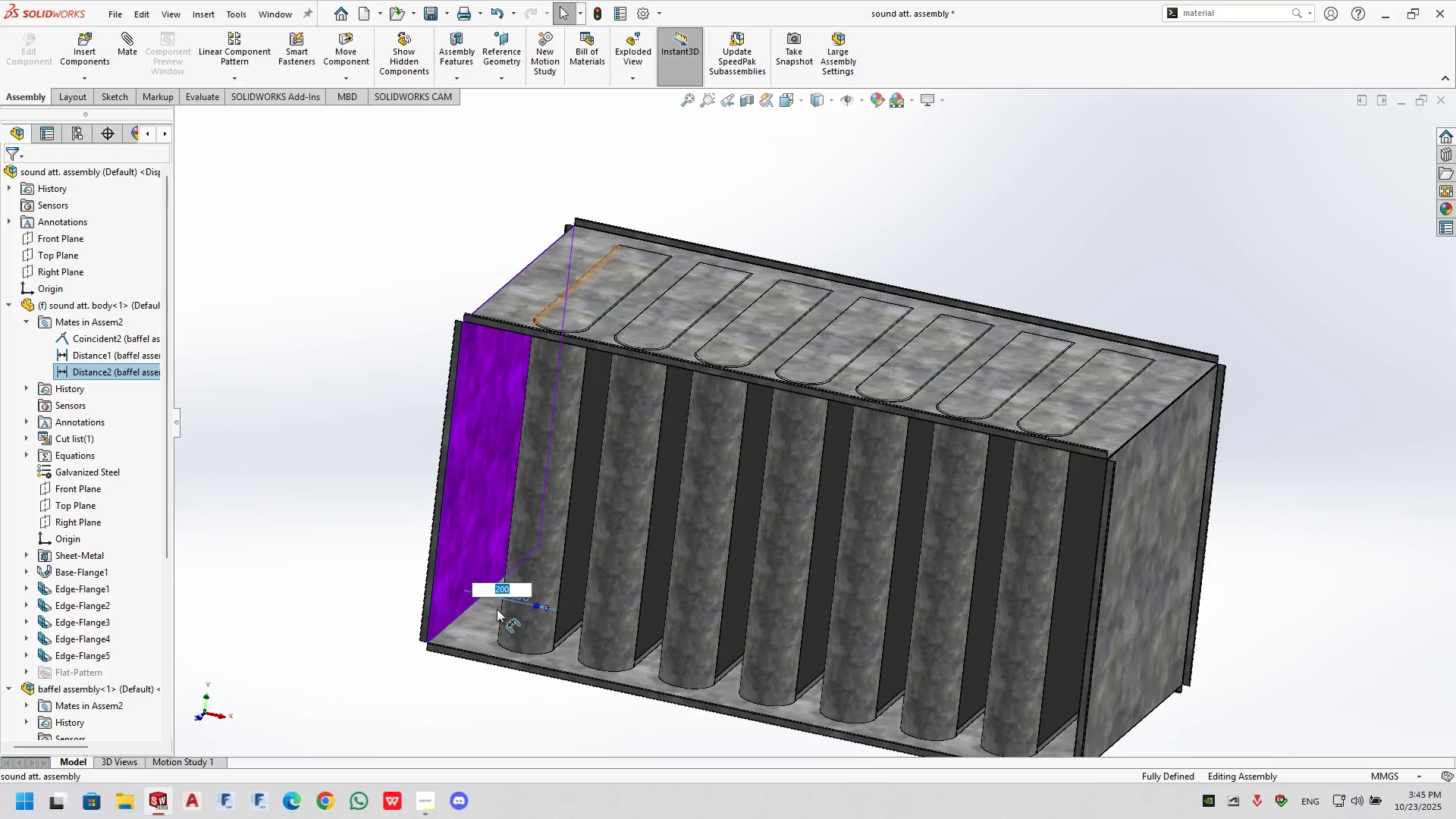 
key(Numpad3)
 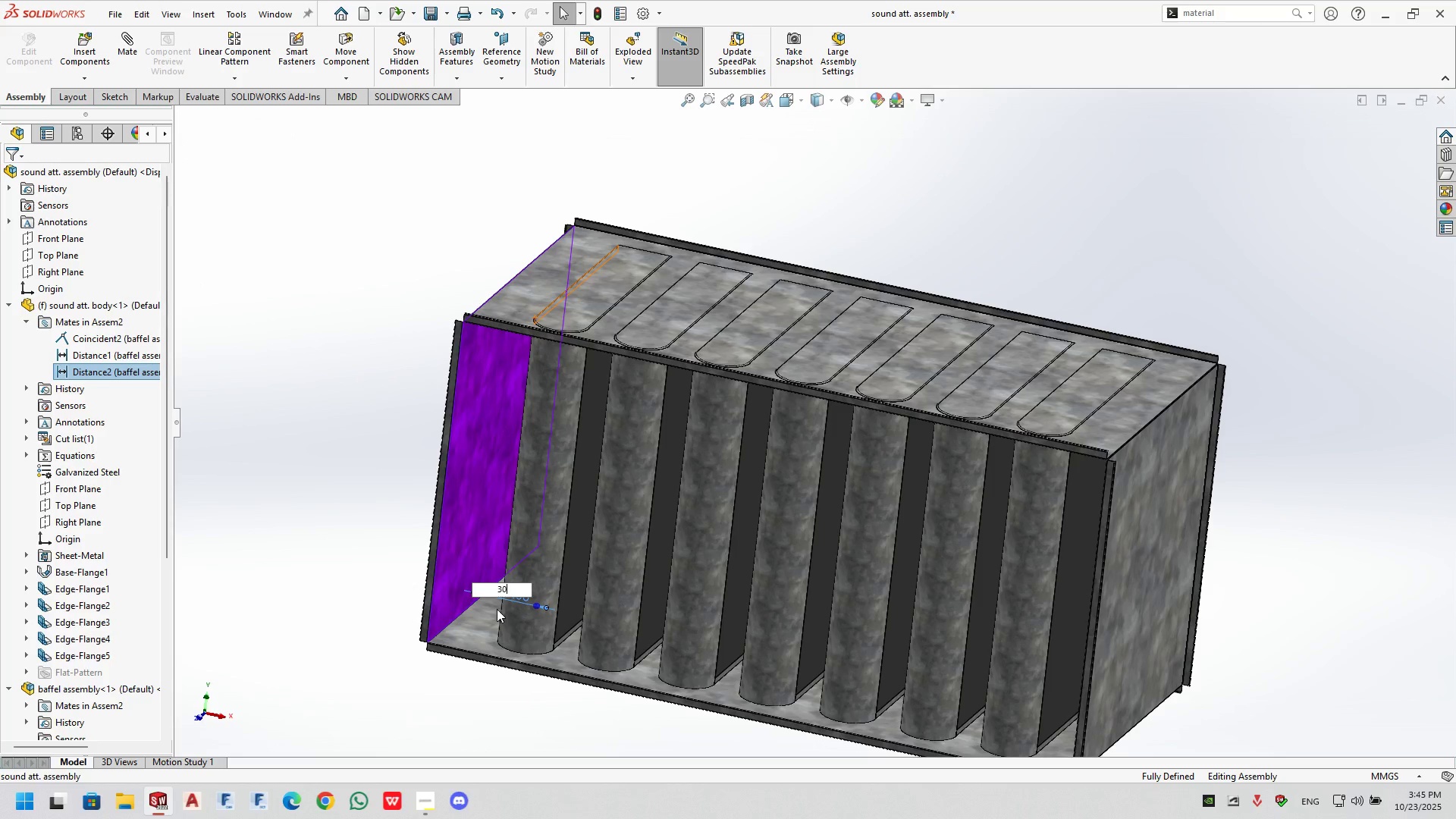 
key(Numpad0)
 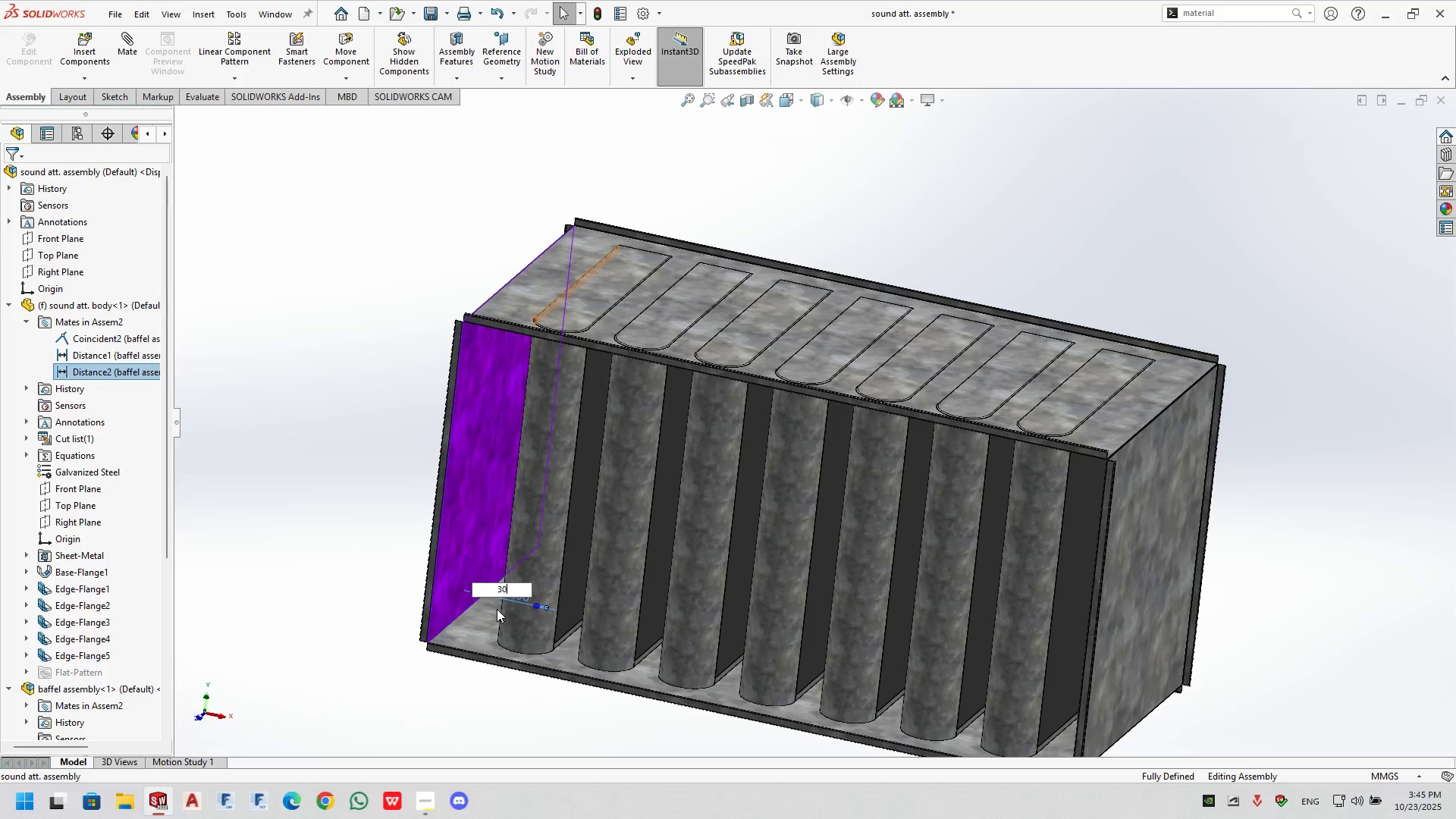 
key(Numpad0)
 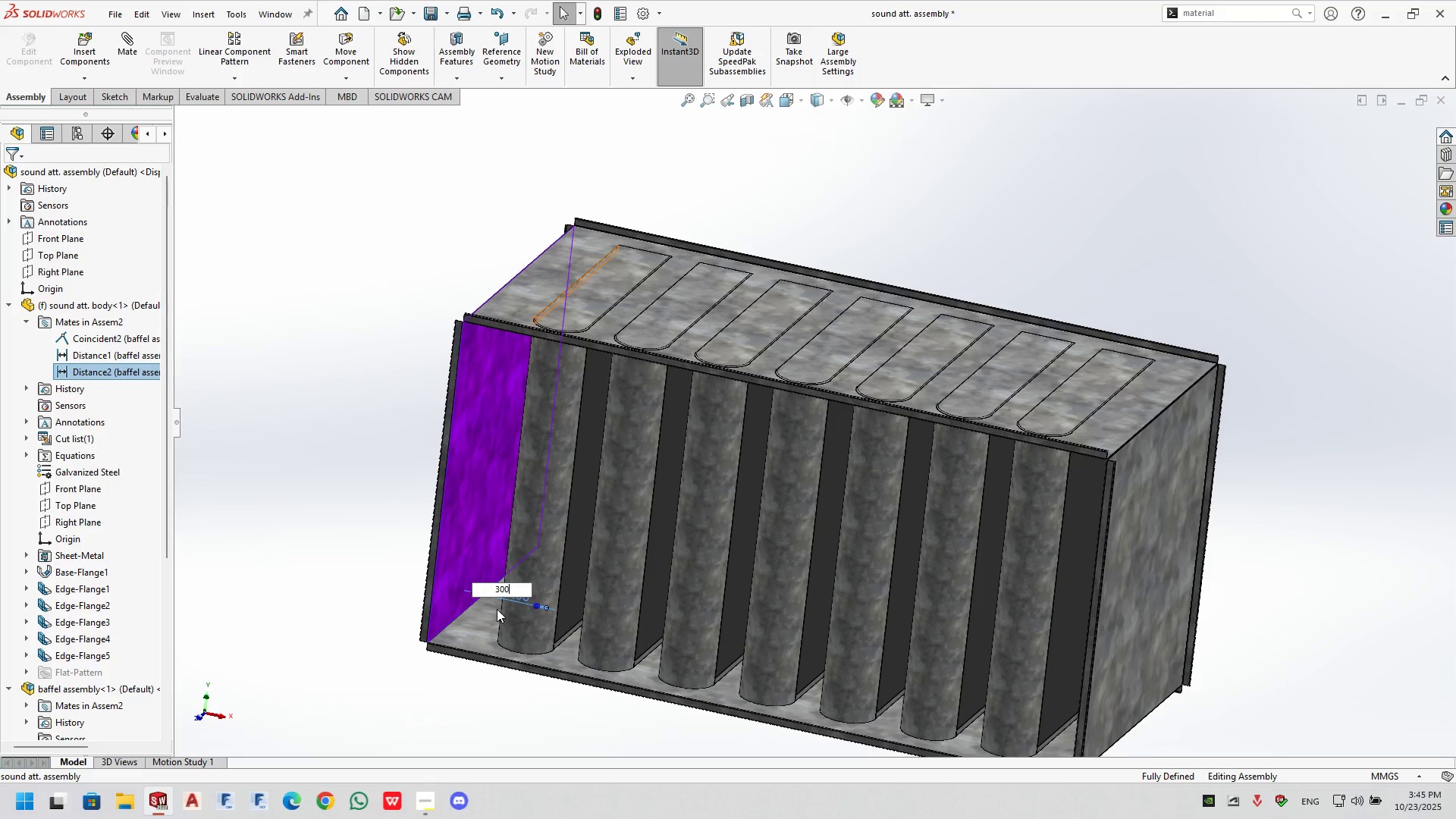 
key(NumpadEnter)
 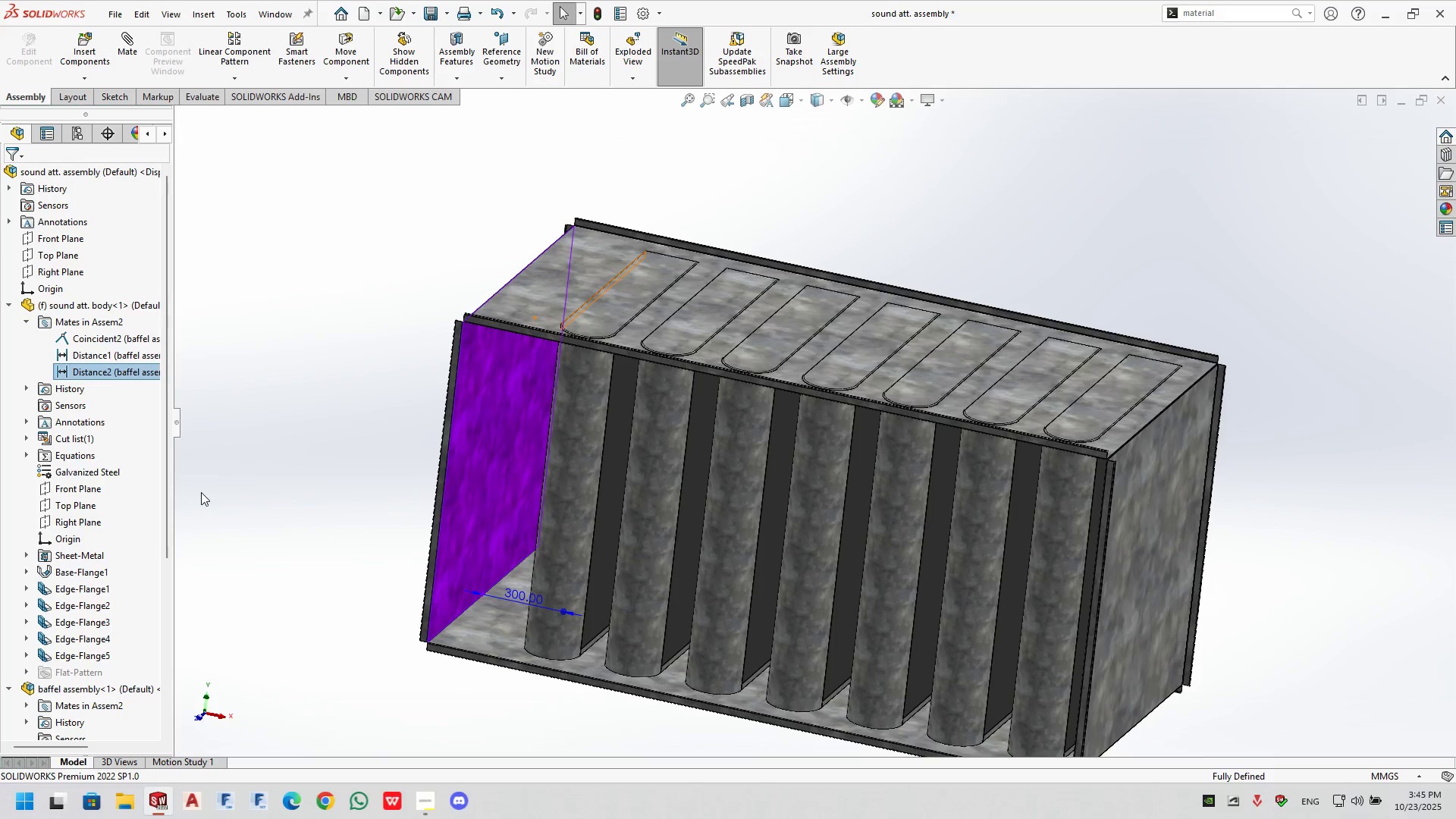 
left_click([284, 478])
 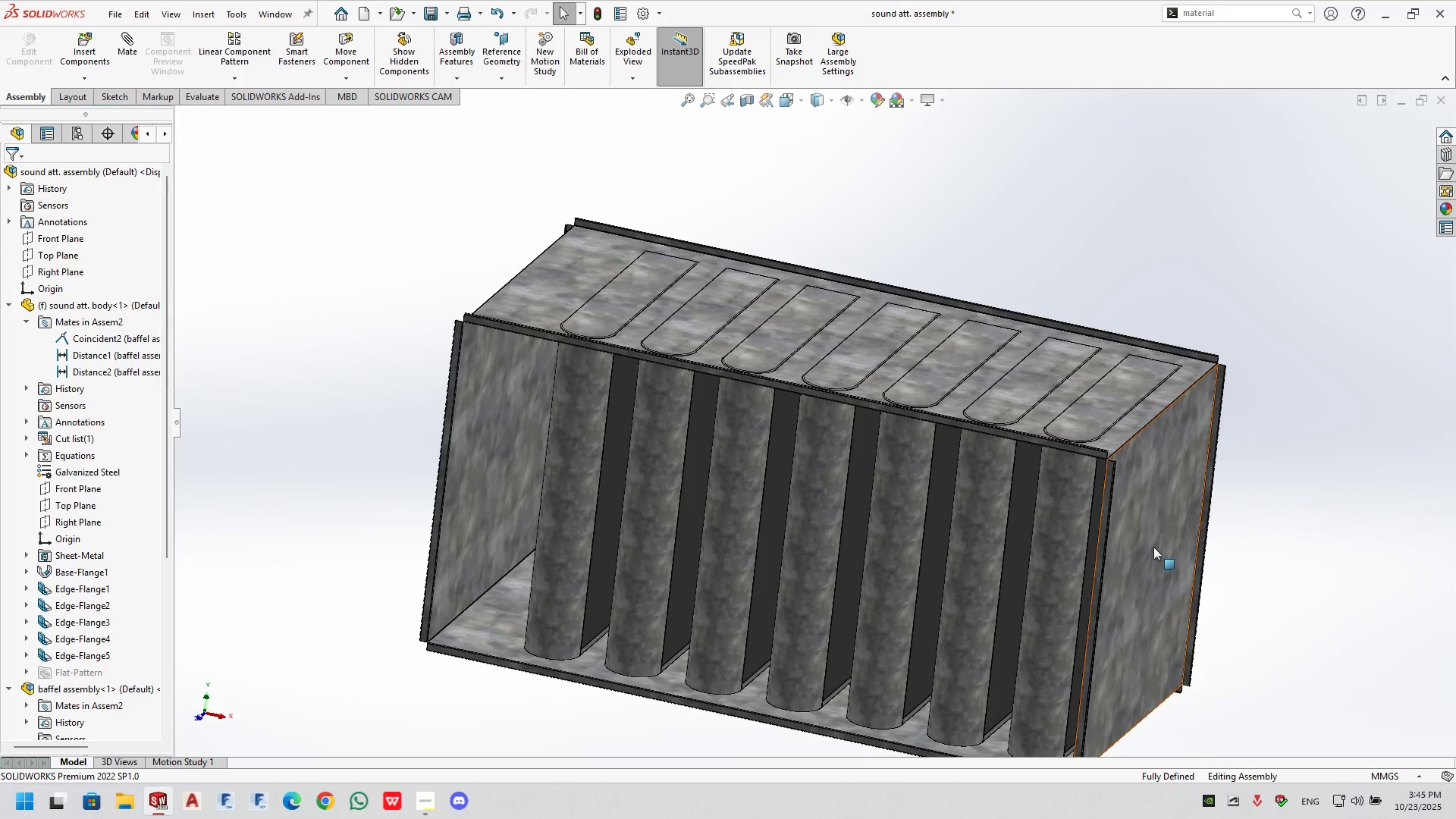 
scroll: coordinate [1116, 570], scroll_direction: down, amount: 1.0
 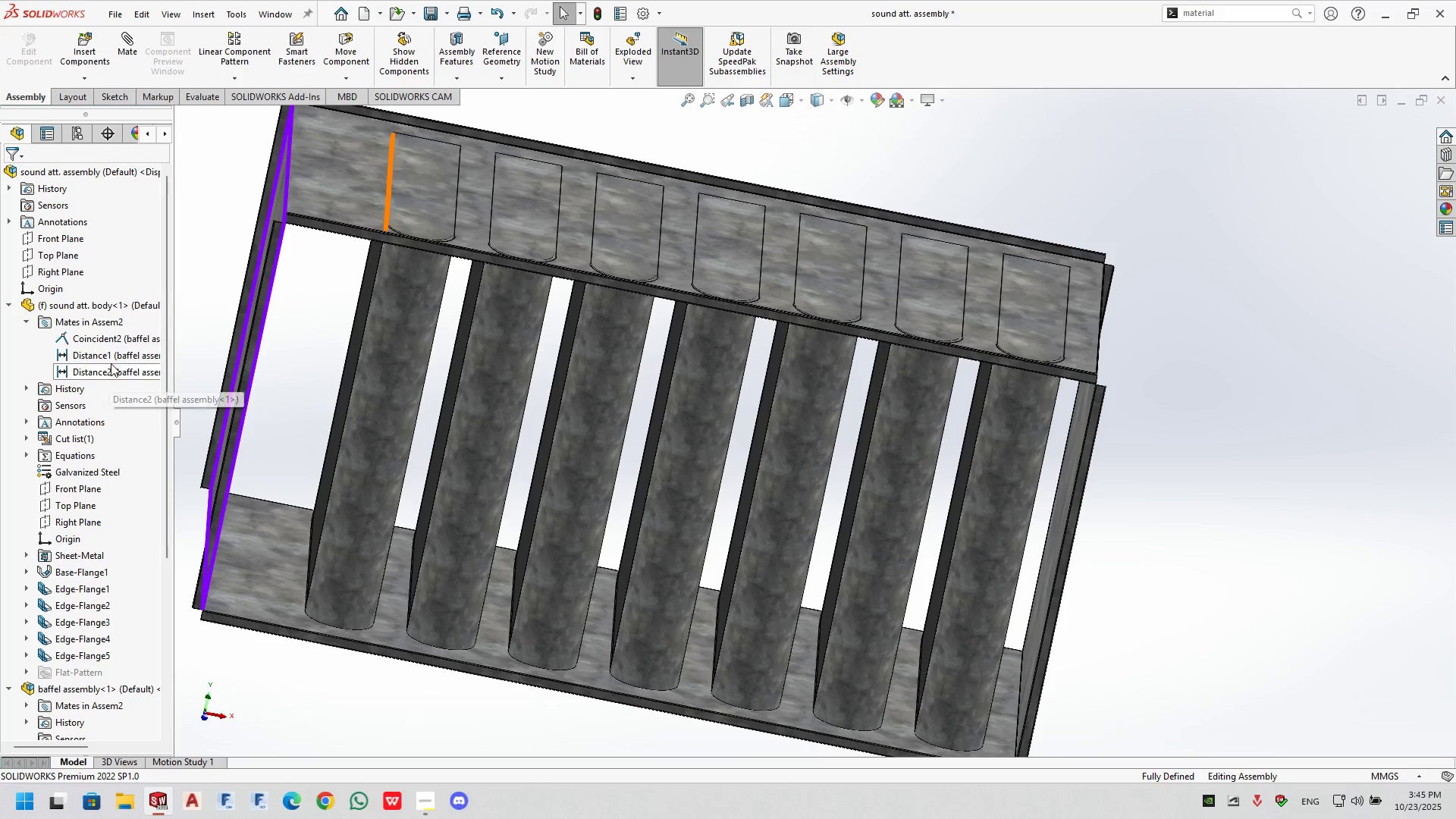 
wait(5.81)
 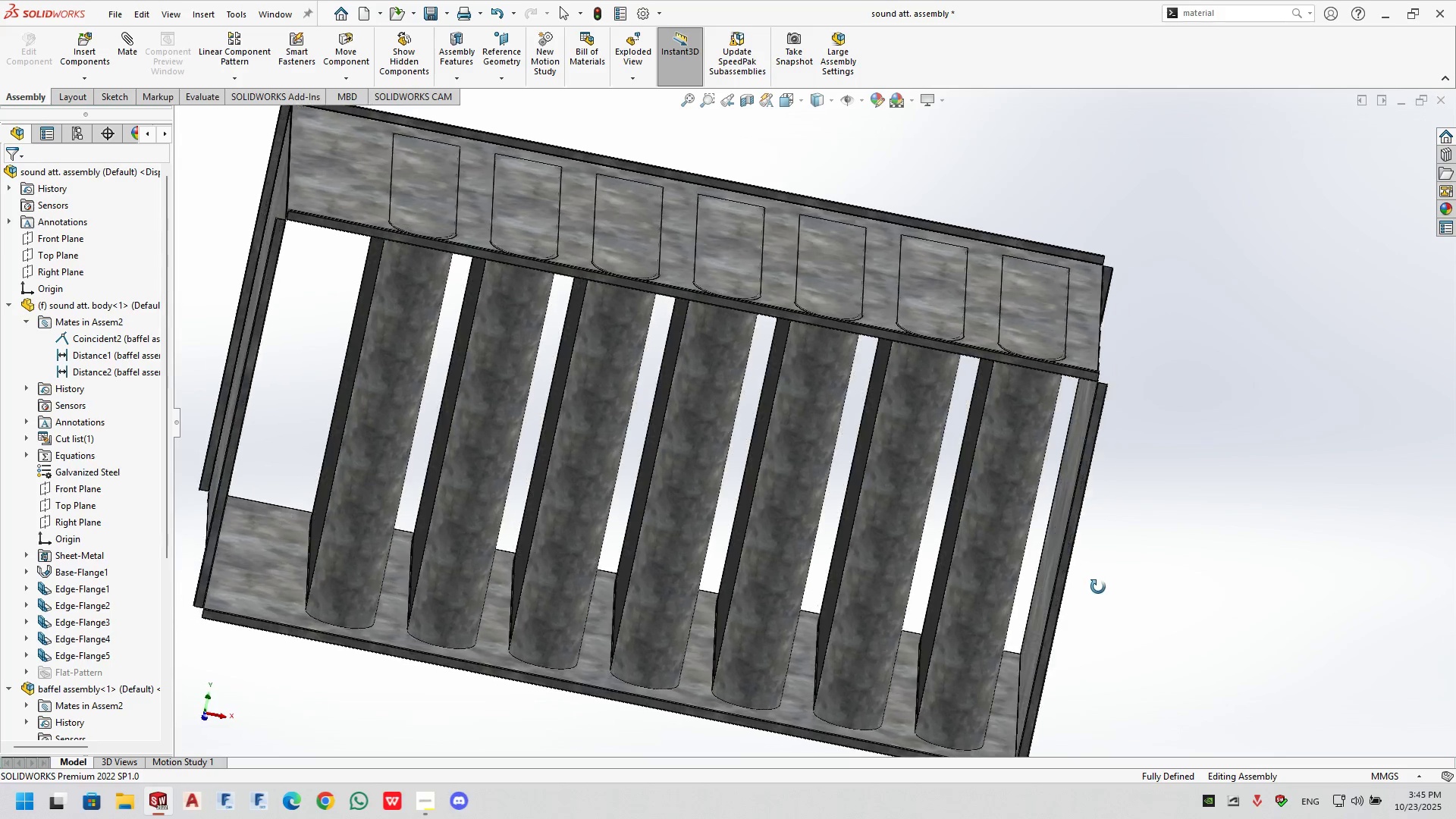 
double_click([5, 308])
 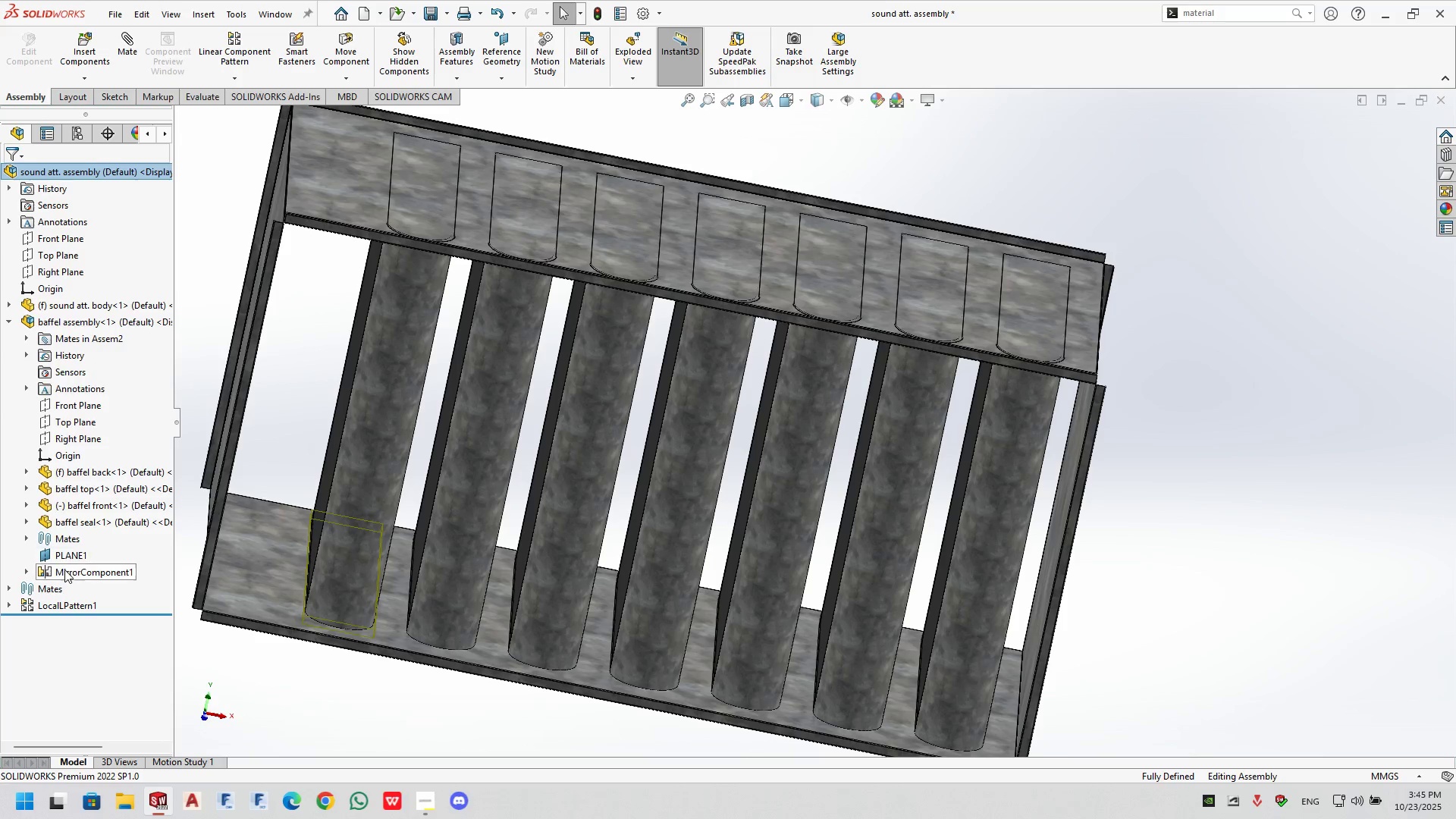 
left_click([64, 570])
 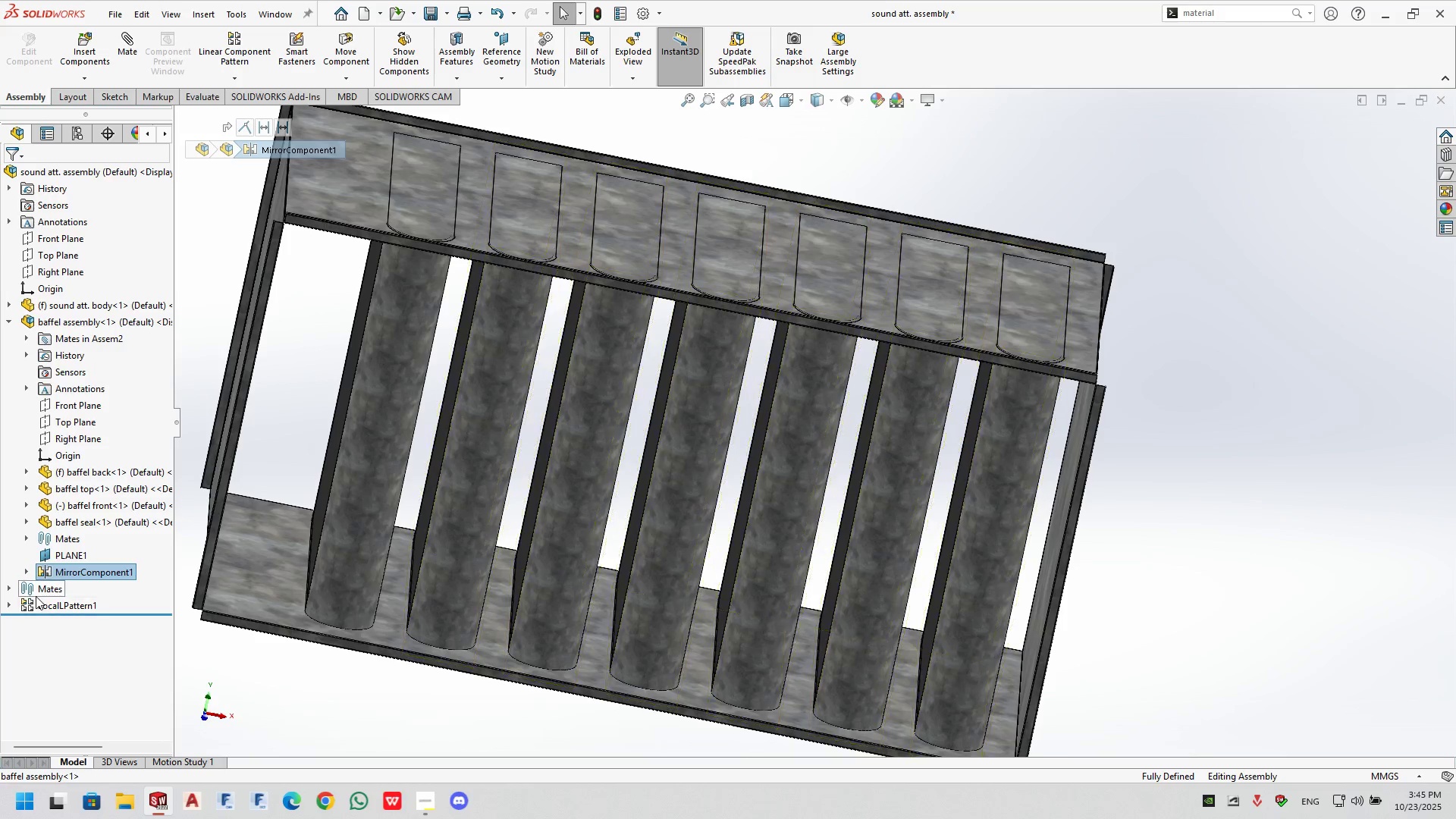 
left_click([39, 604])
 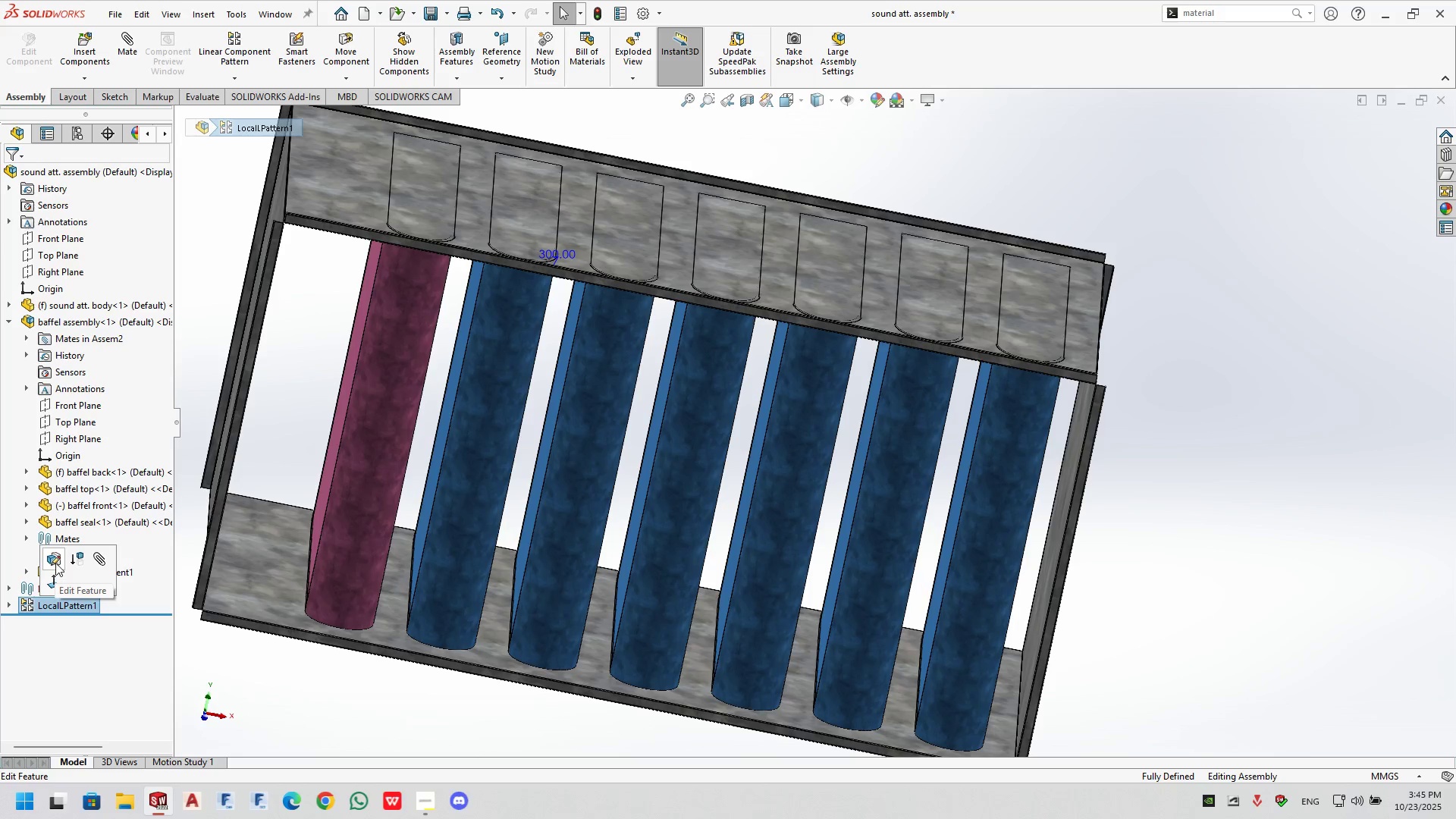 
left_click([55, 563])
 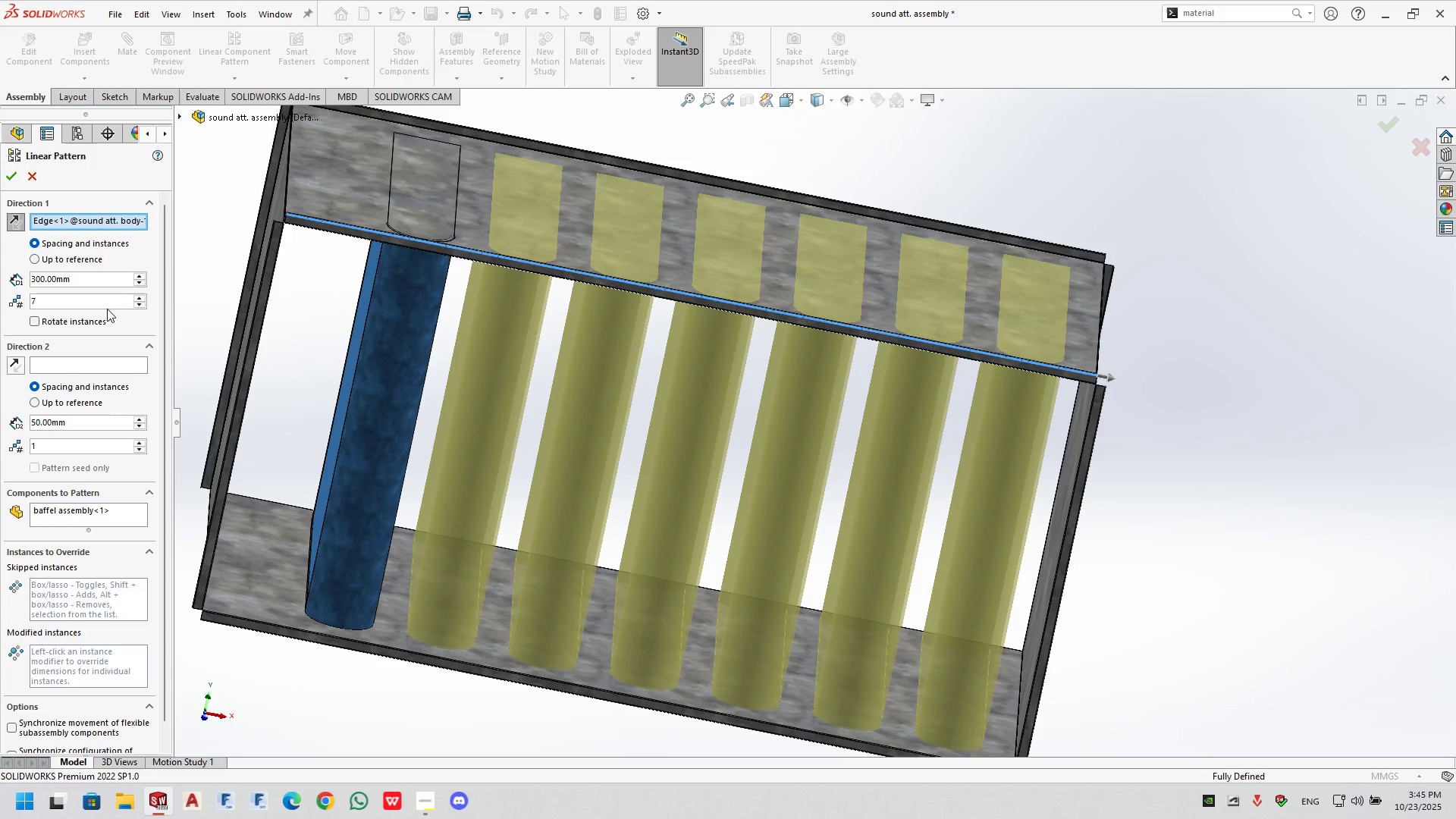 
double_click([108, 294])
 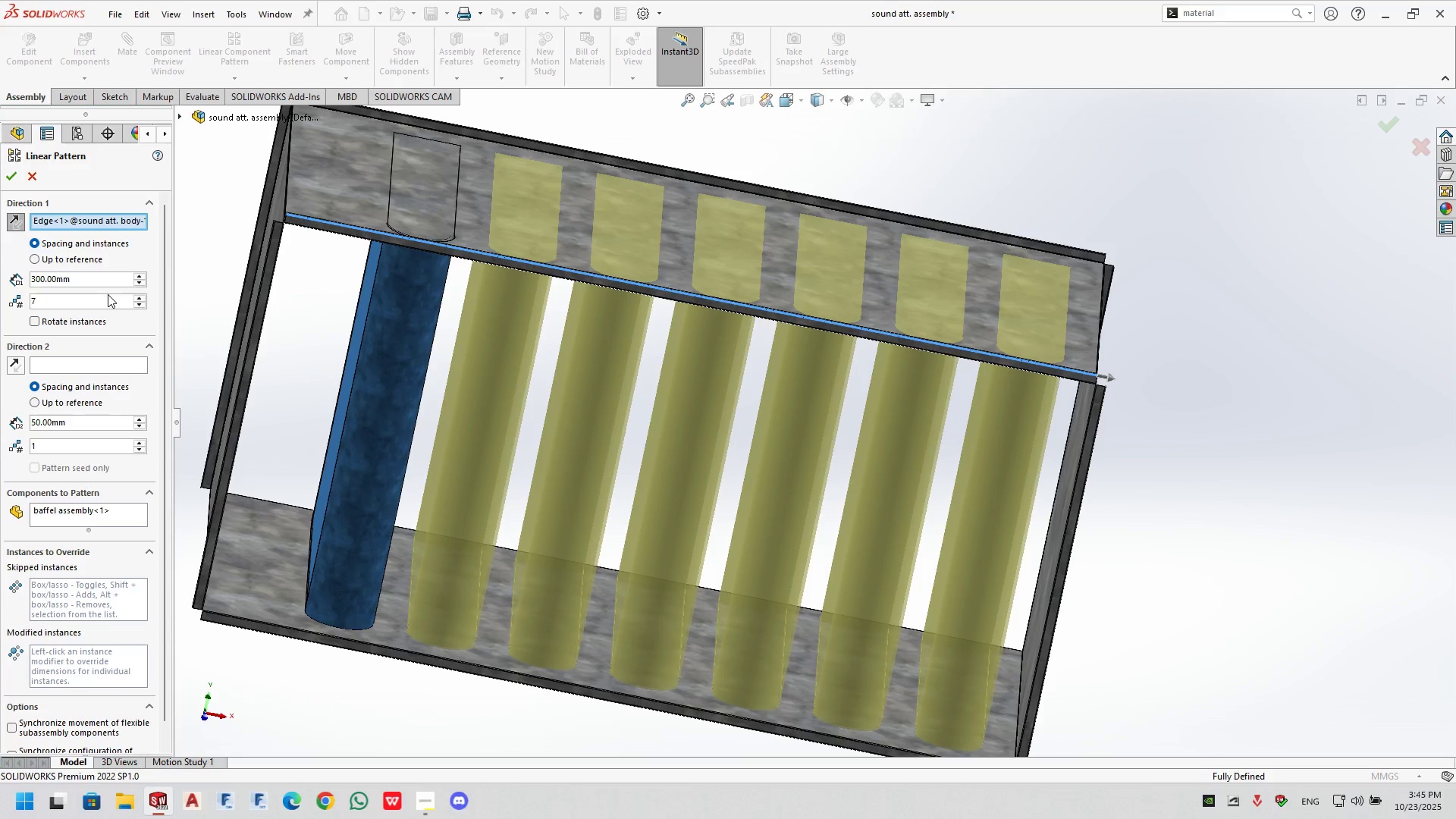 
triple_click([108, 294])
 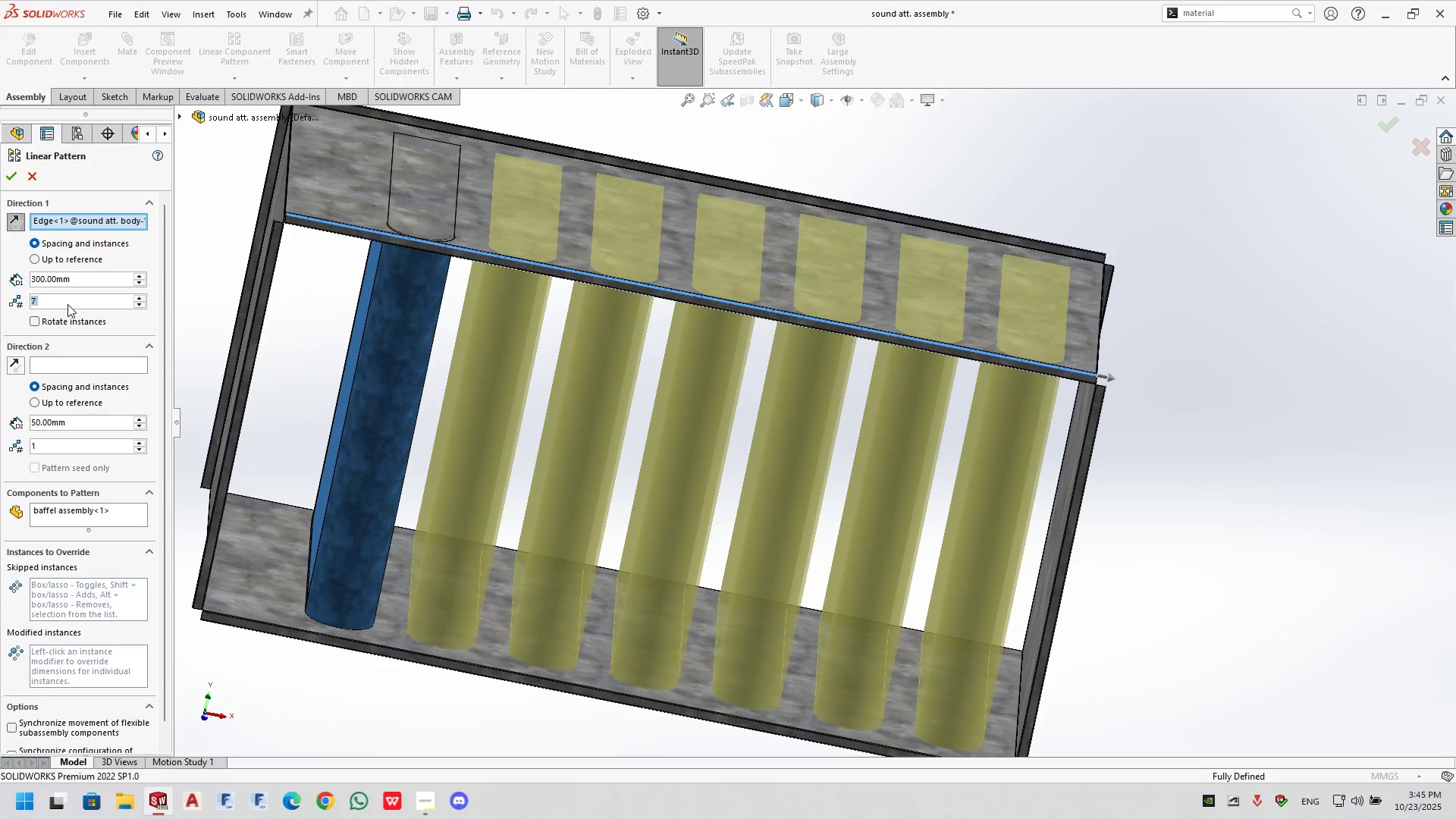 
triple_click([67, 304])
 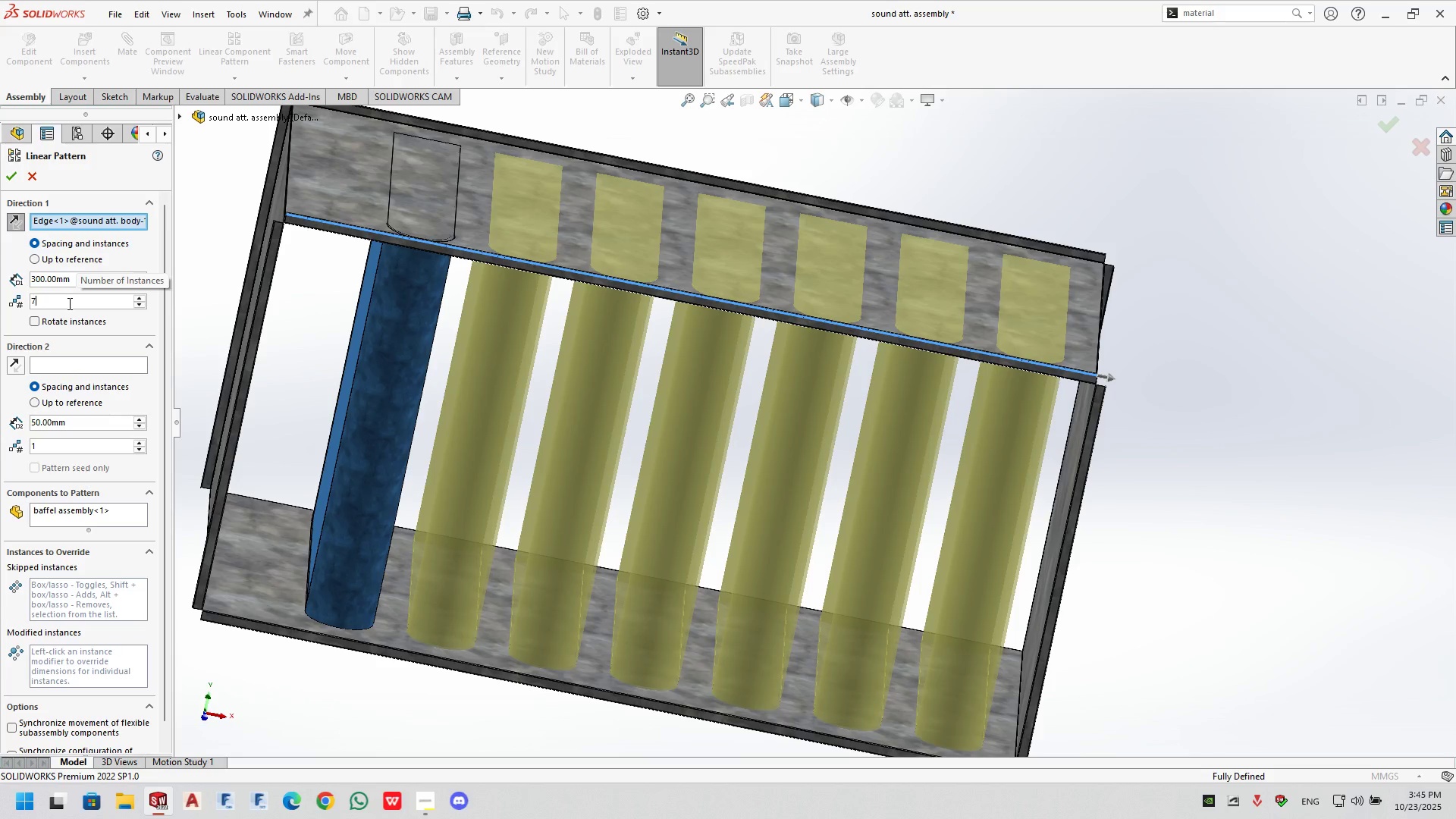 
key(Backspace)
 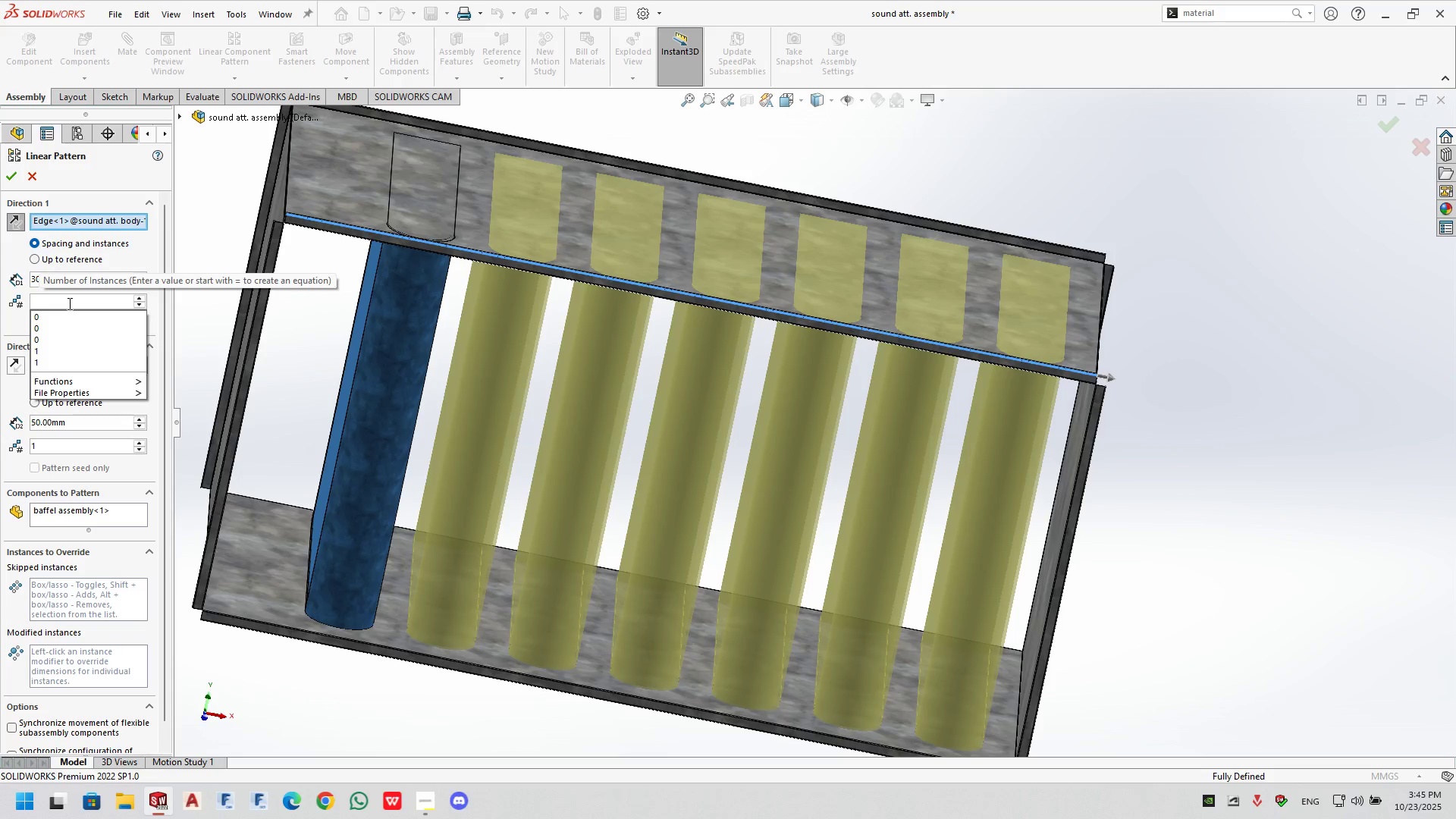 
key(Numpad6)
 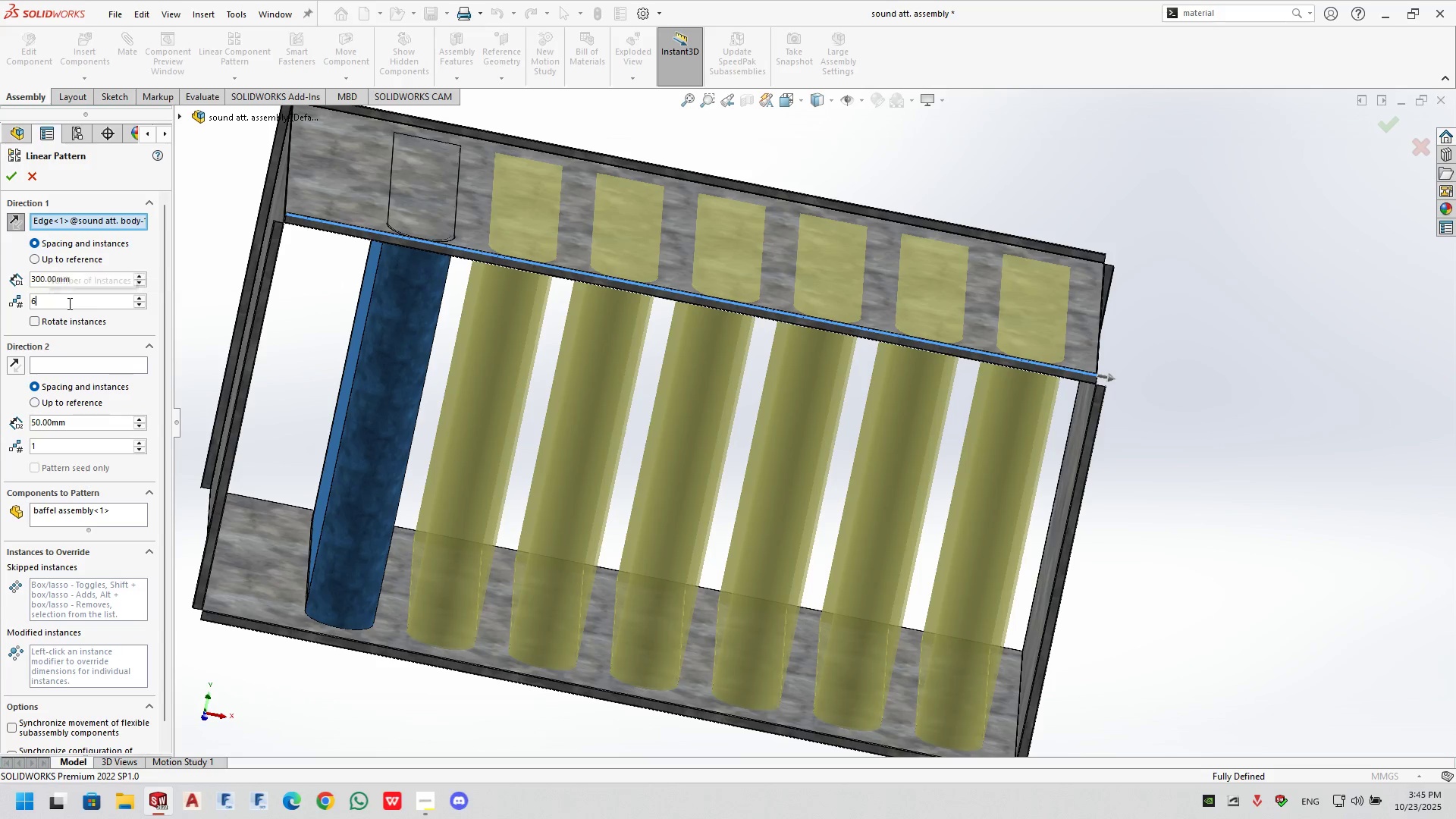 
key(NumpadEnter)
 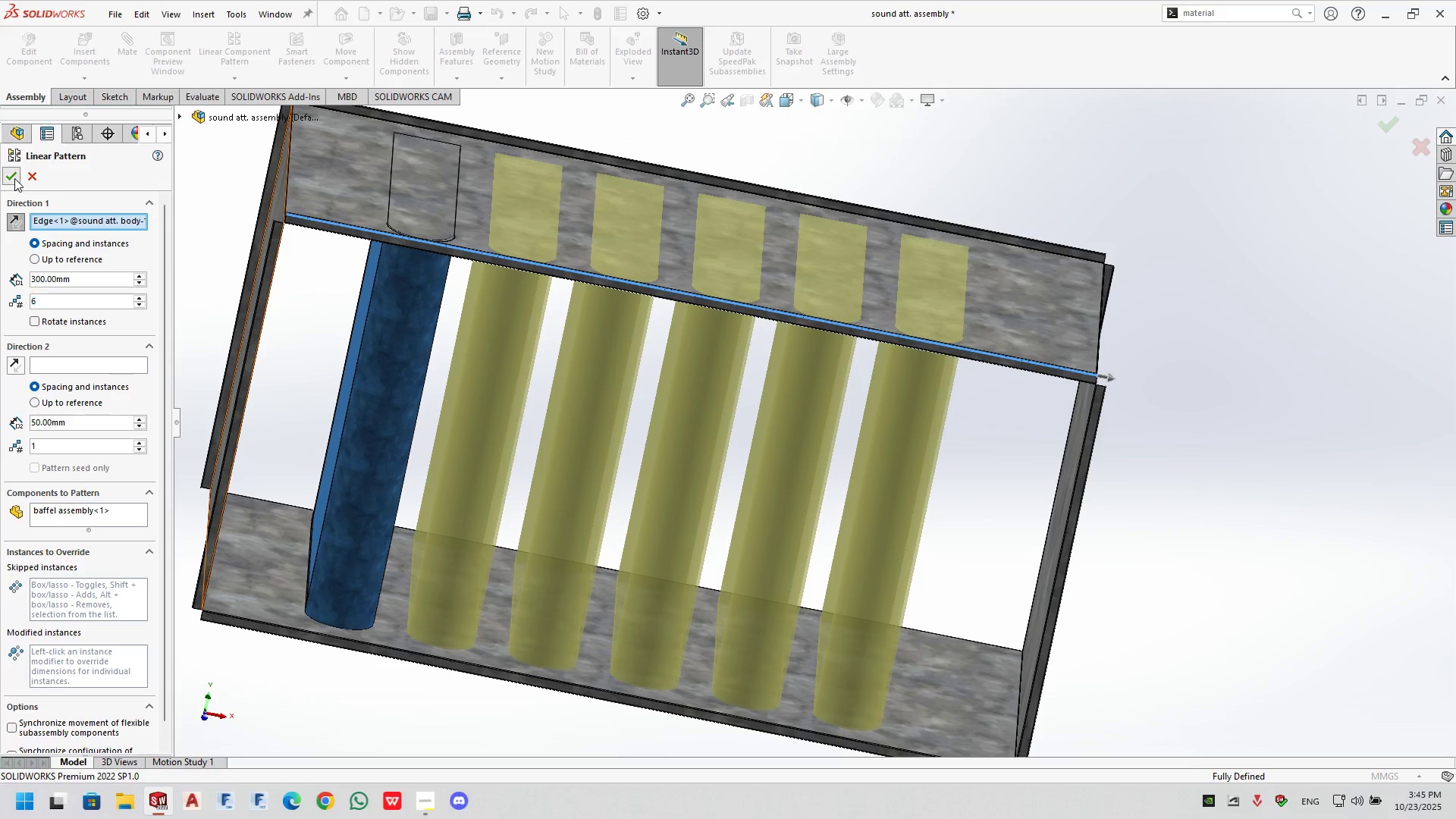 
left_click([1338, 418])
 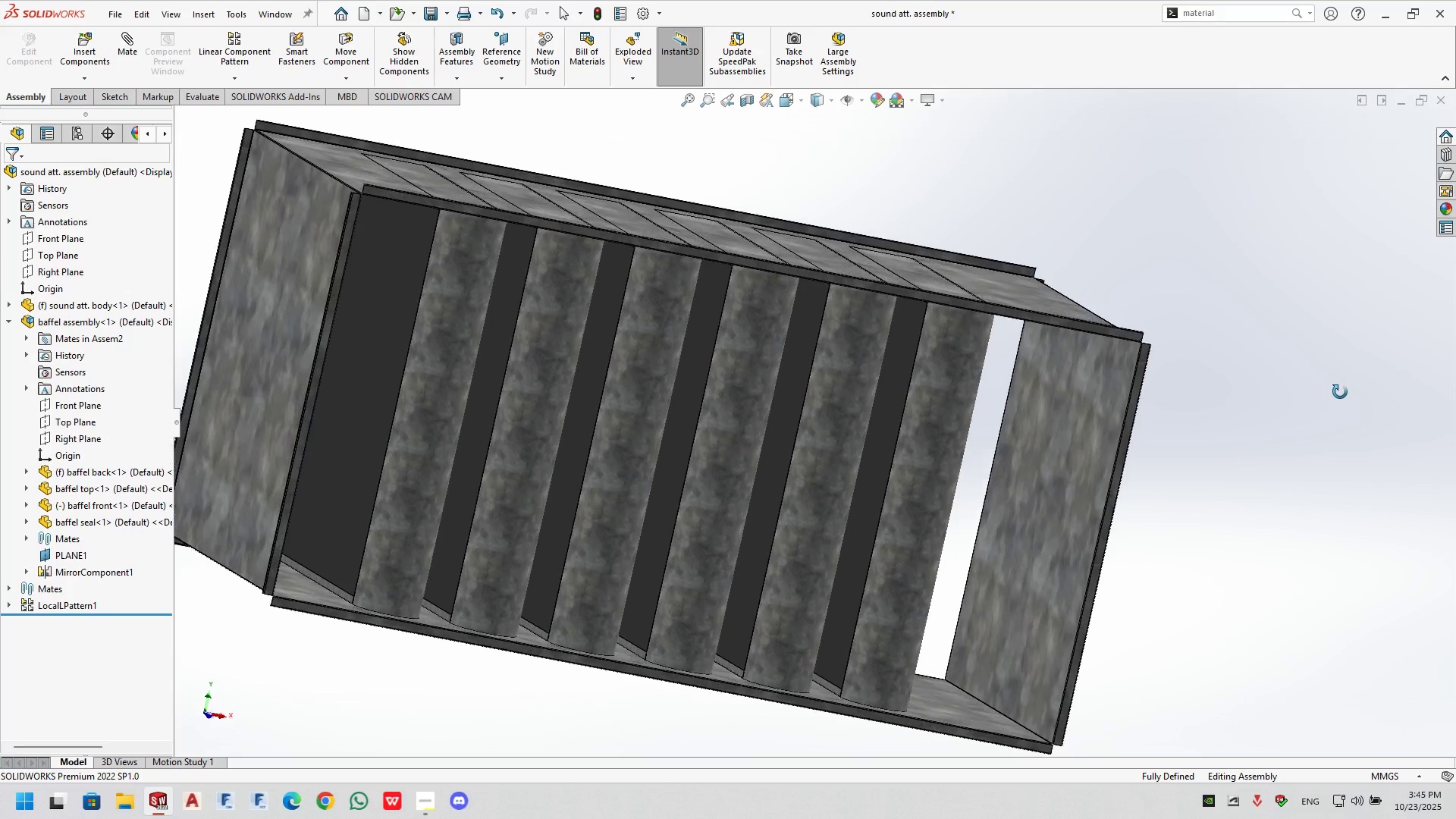 
scroll: coordinate [1122, 390], scroll_direction: down, amount: 6.0
 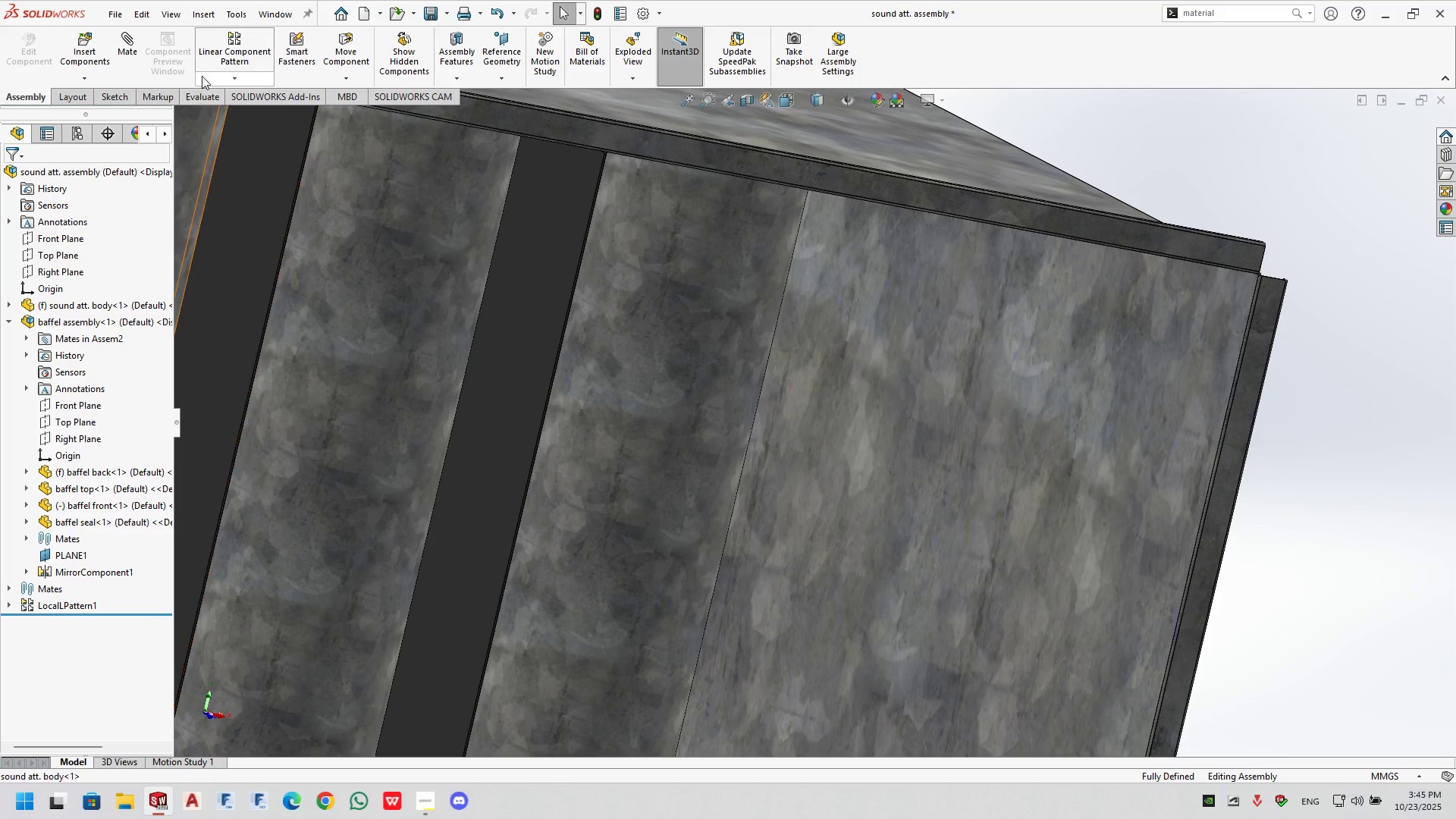 
left_click([202, 96])
 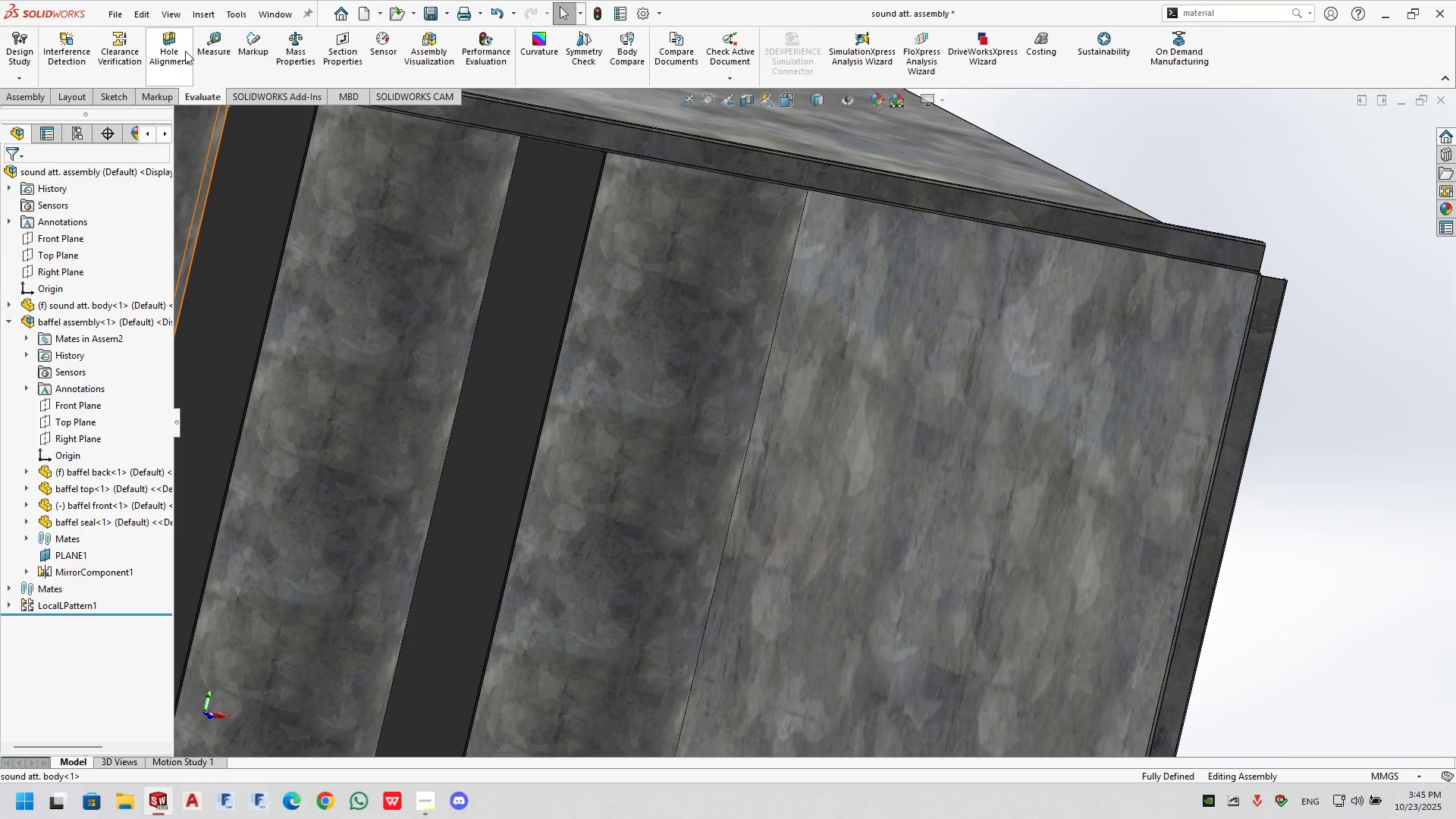 
left_click([205, 47])
 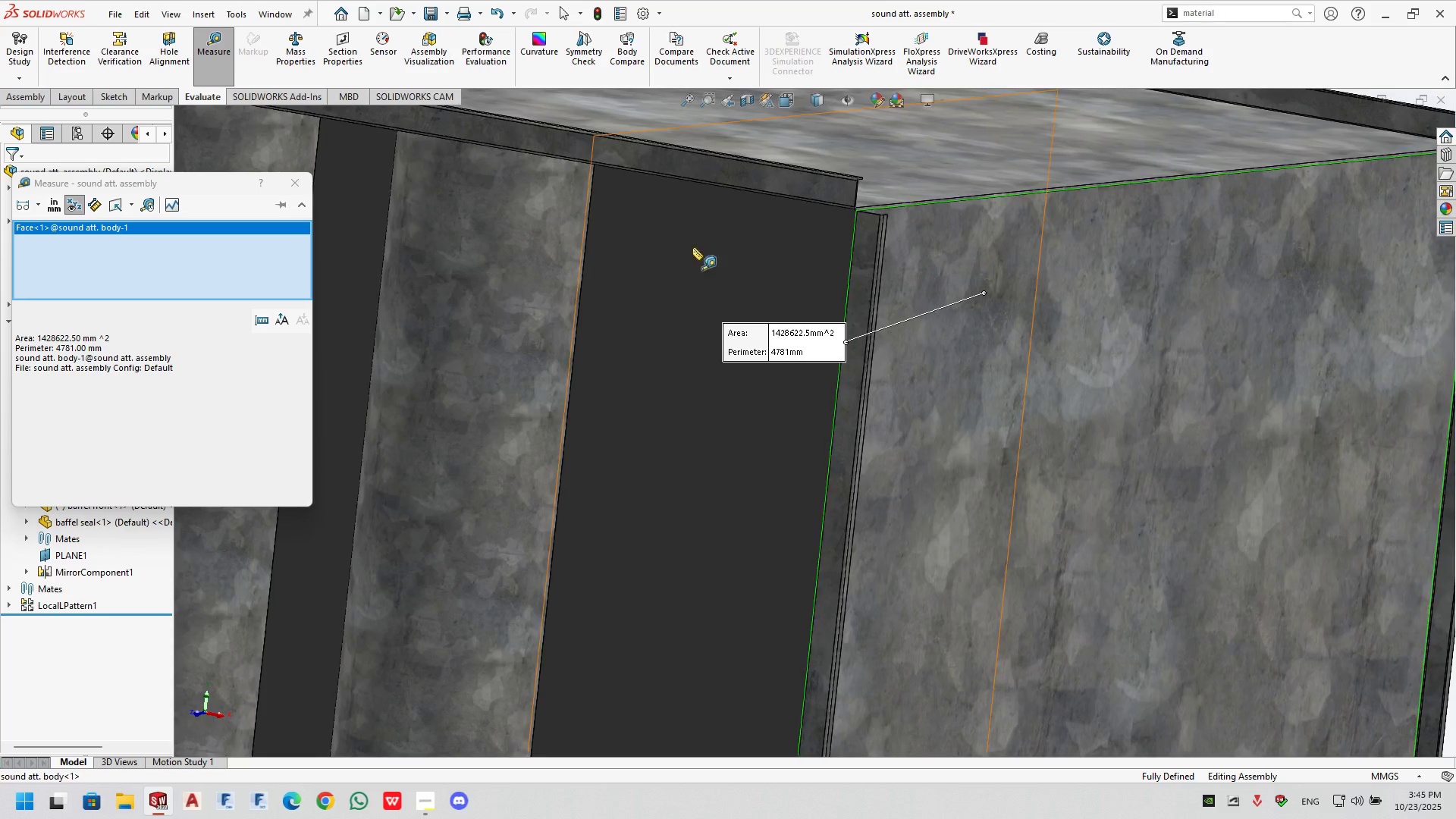 
scroll: coordinate [603, 187], scroll_direction: up, amount: 2.0
 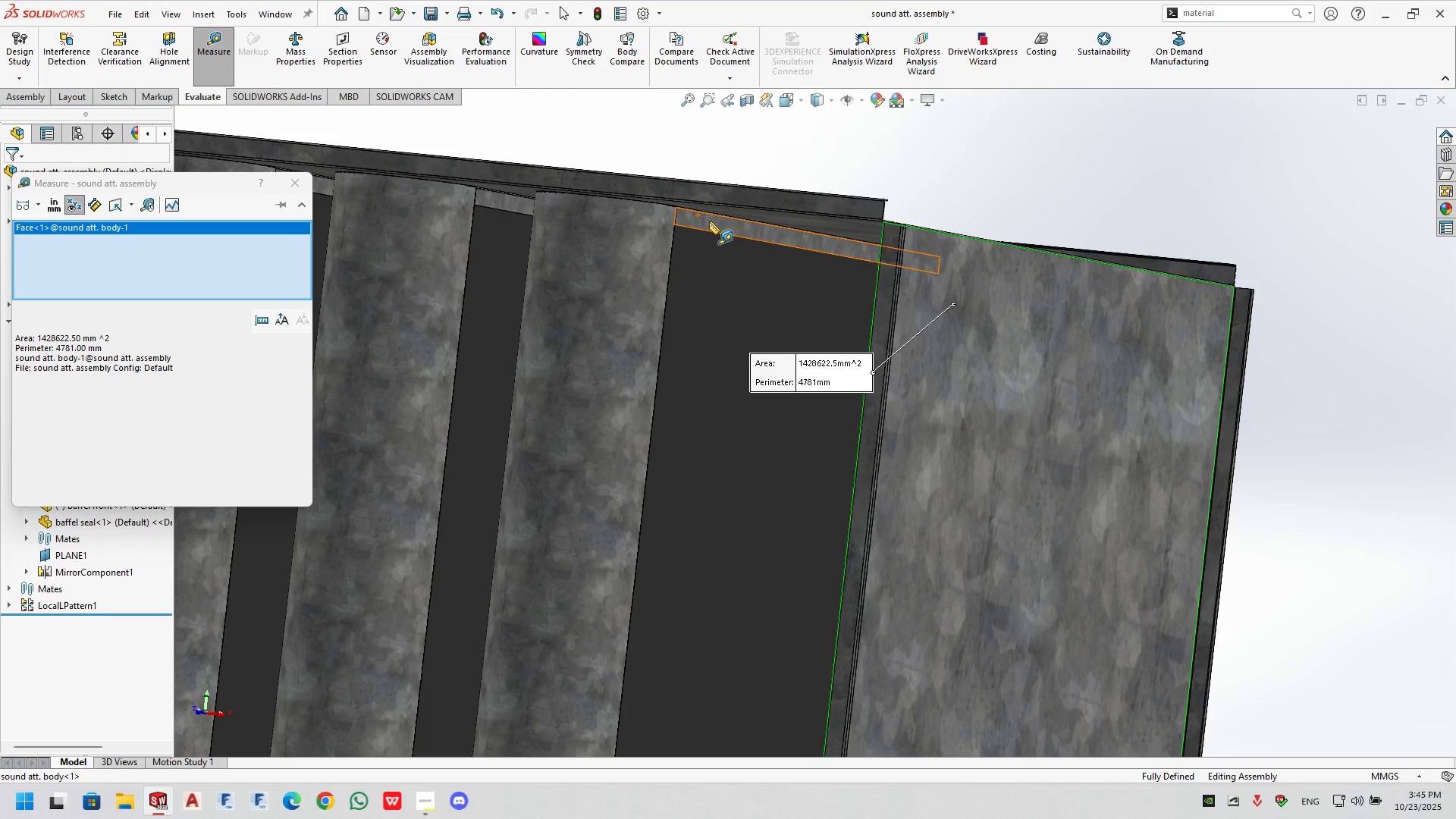 
left_click([709, 221])
 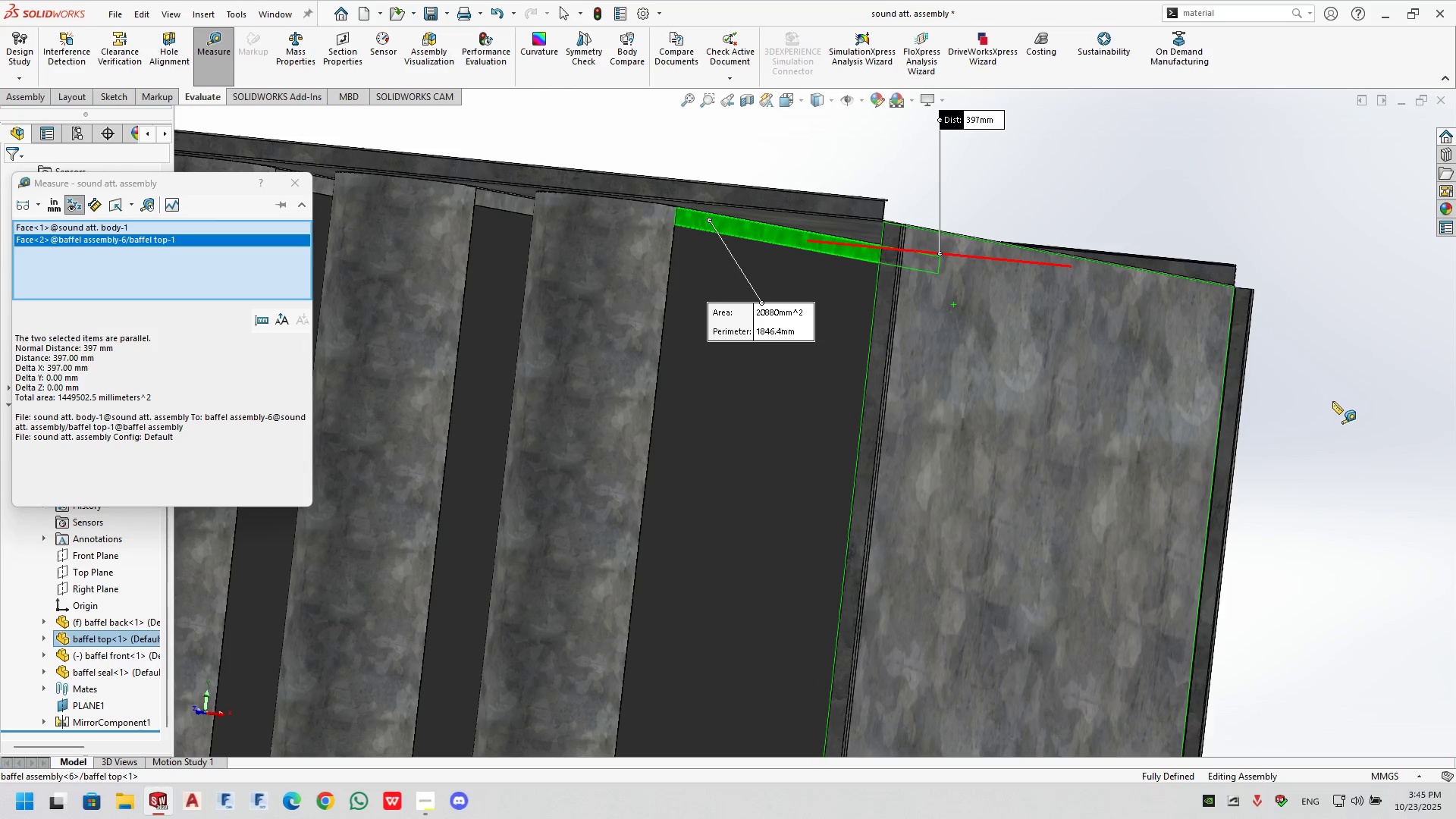 
left_click([298, 187])
 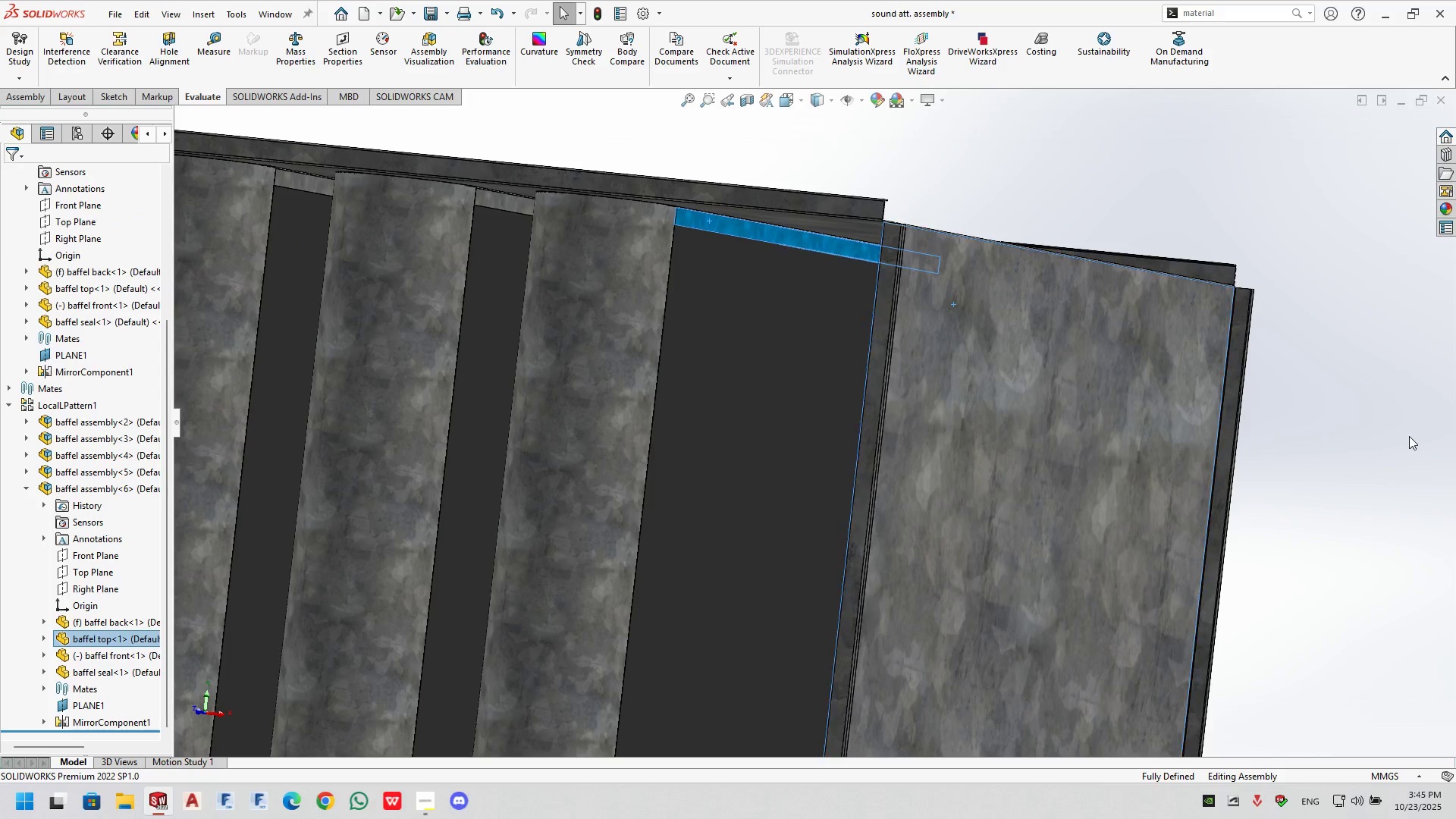 
left_click([1409, 435])
 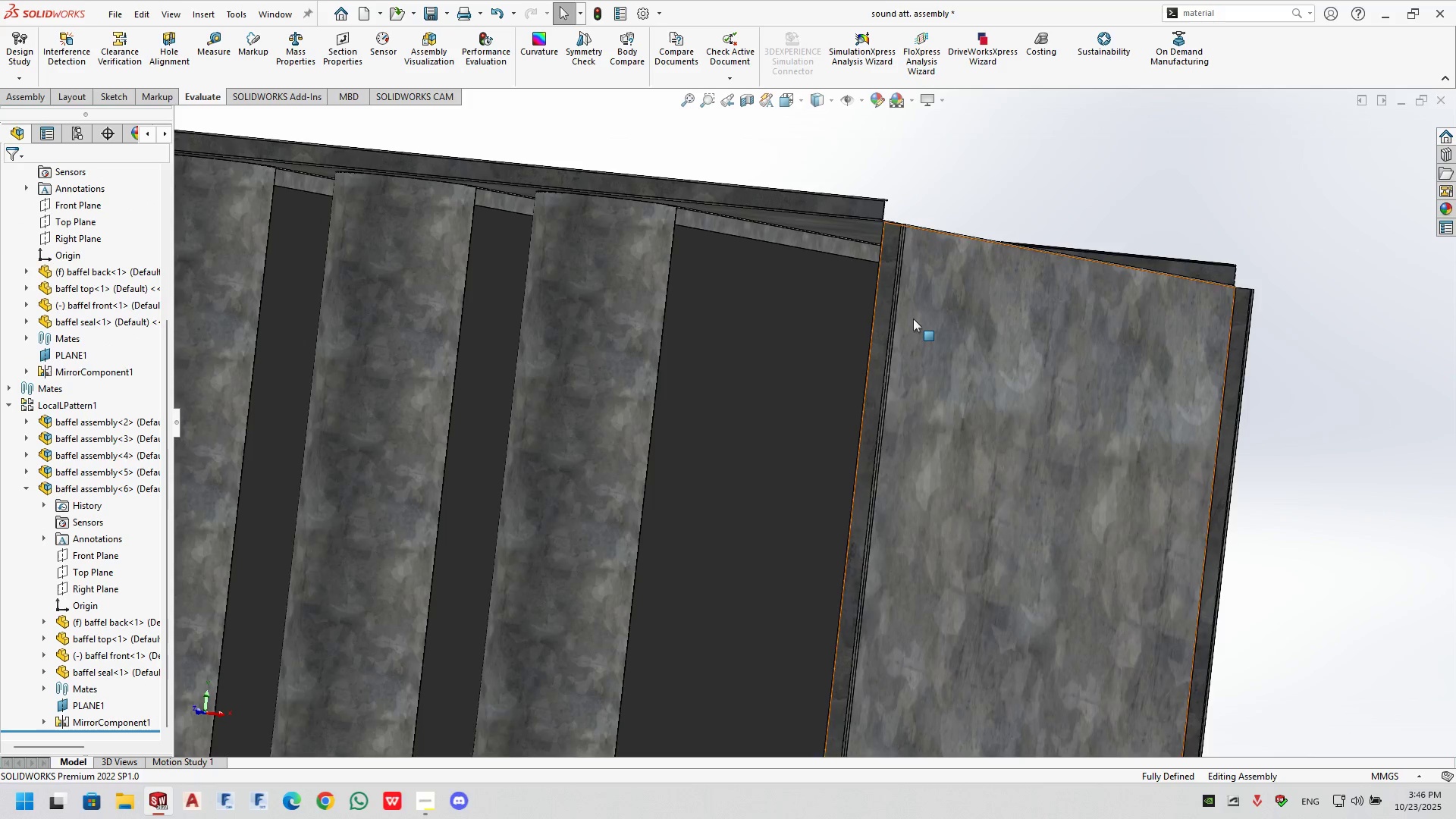 
scroll: coordinate [896, 357], scroll_direction: down, amount: 3.0
 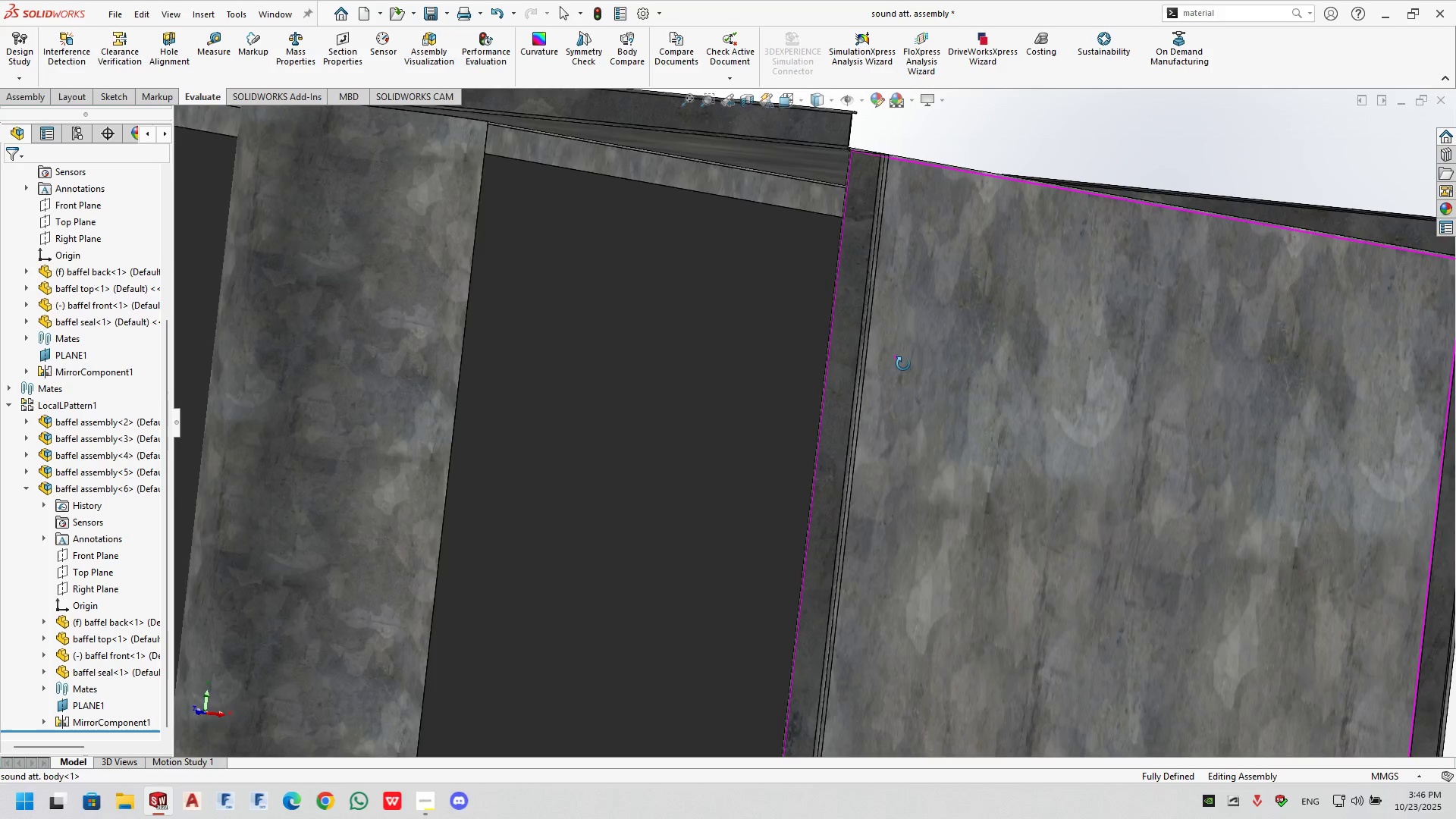 
scroll: coordinate [833, 397], scroll_direction: up, amount: 4.0
 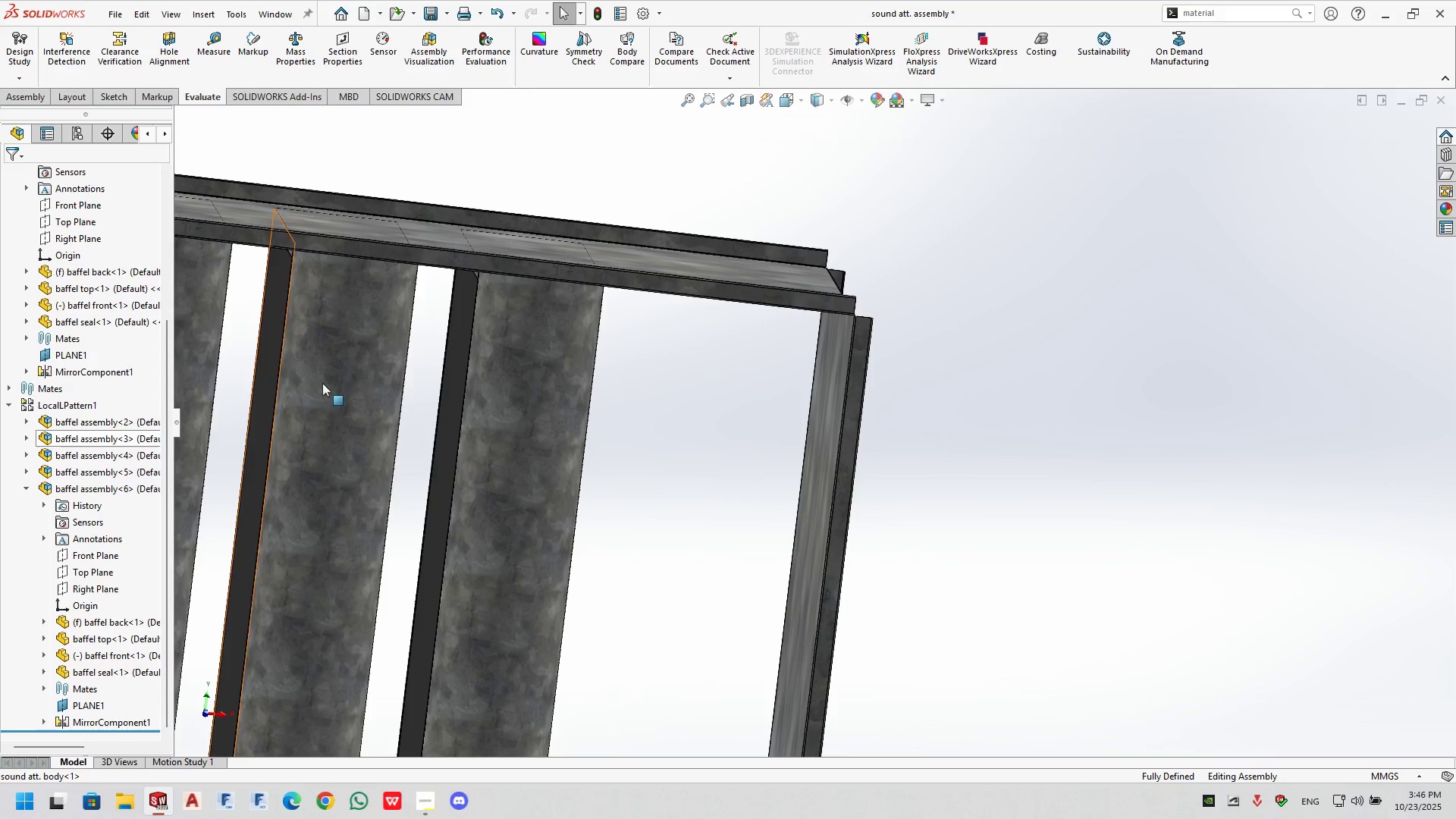 
left_click([762, 281])
 